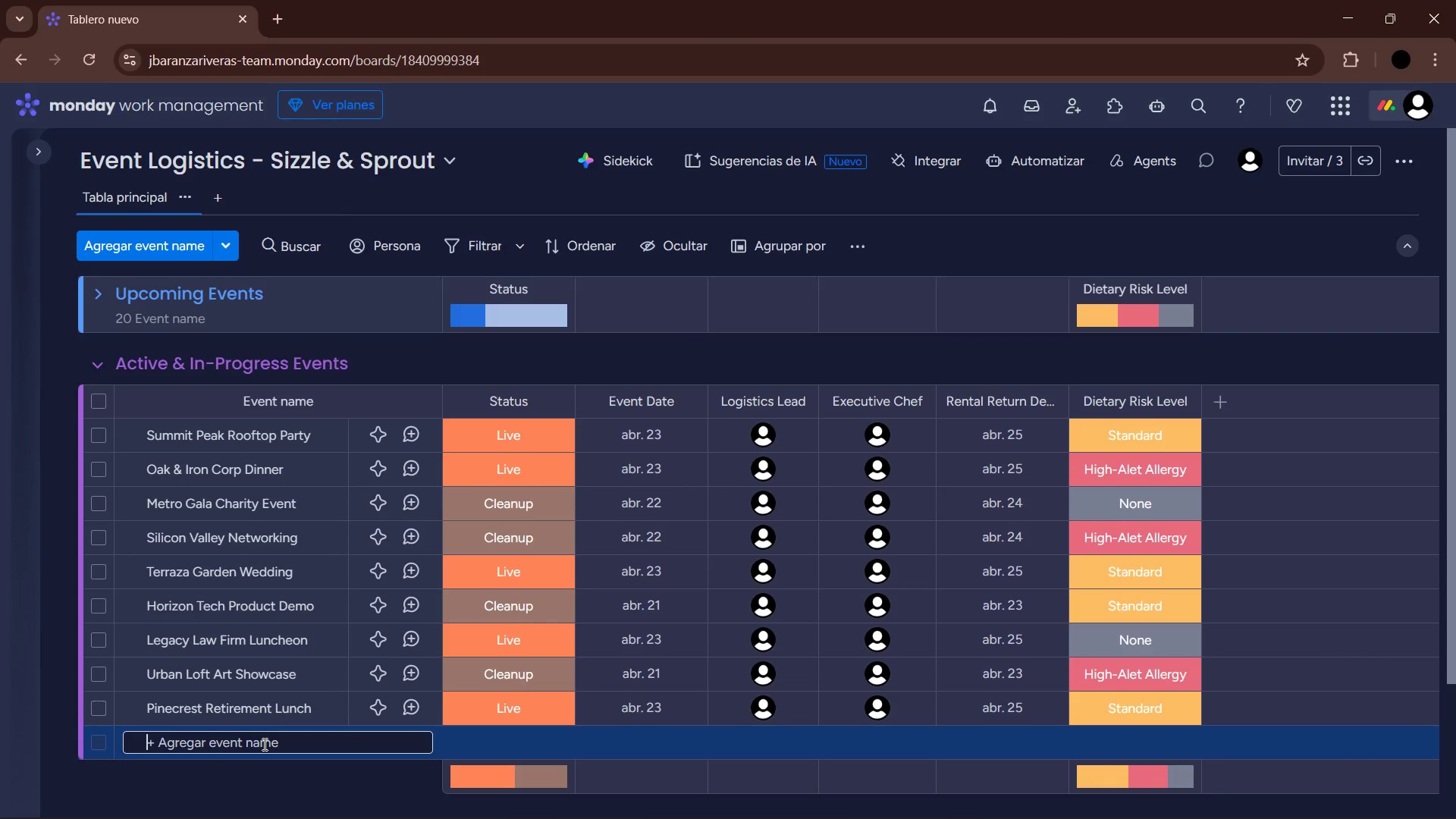 
type(Velocity Start )
key(Backspace)
type(-up Mixer)
 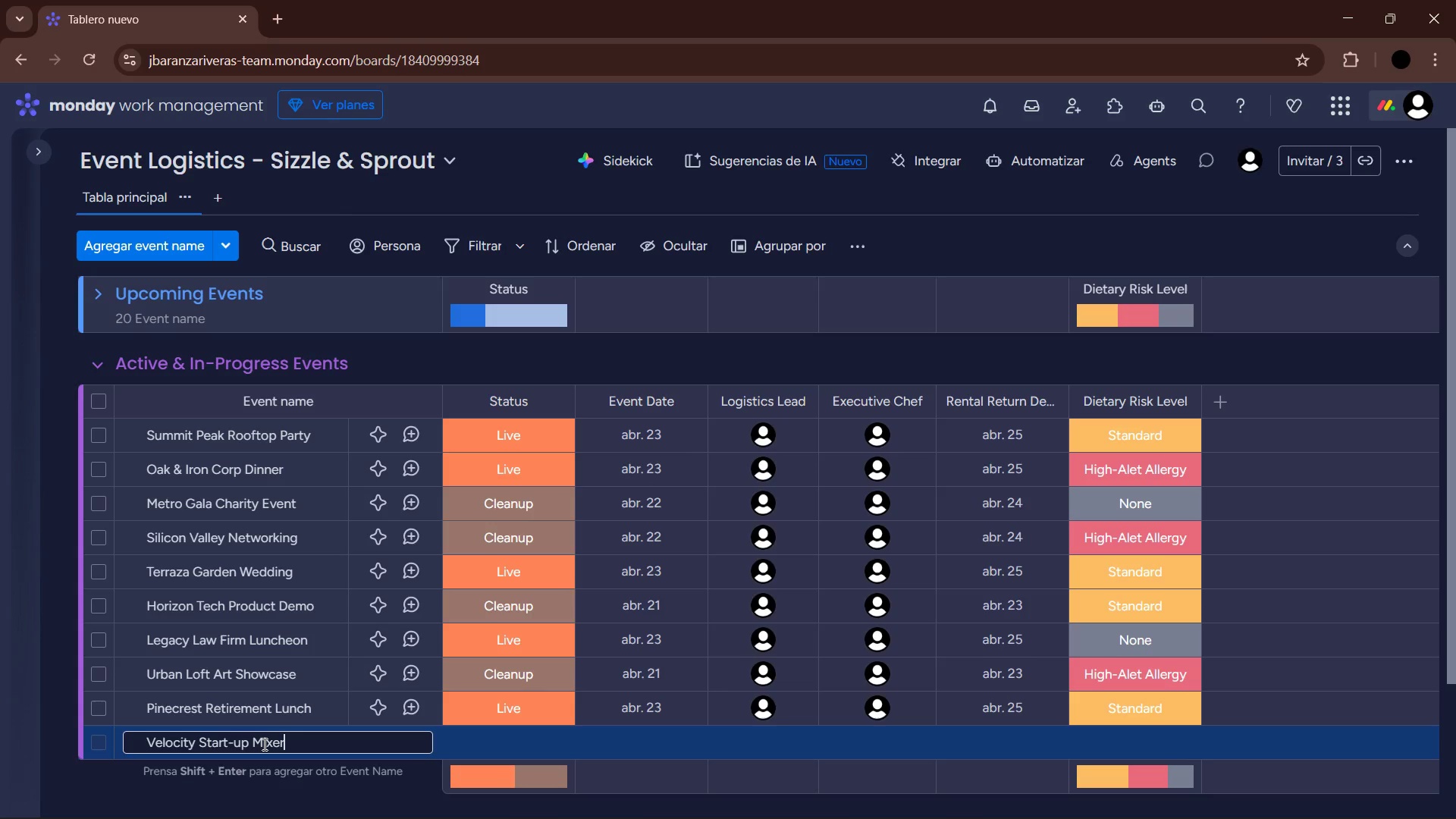 
key(Enter)
 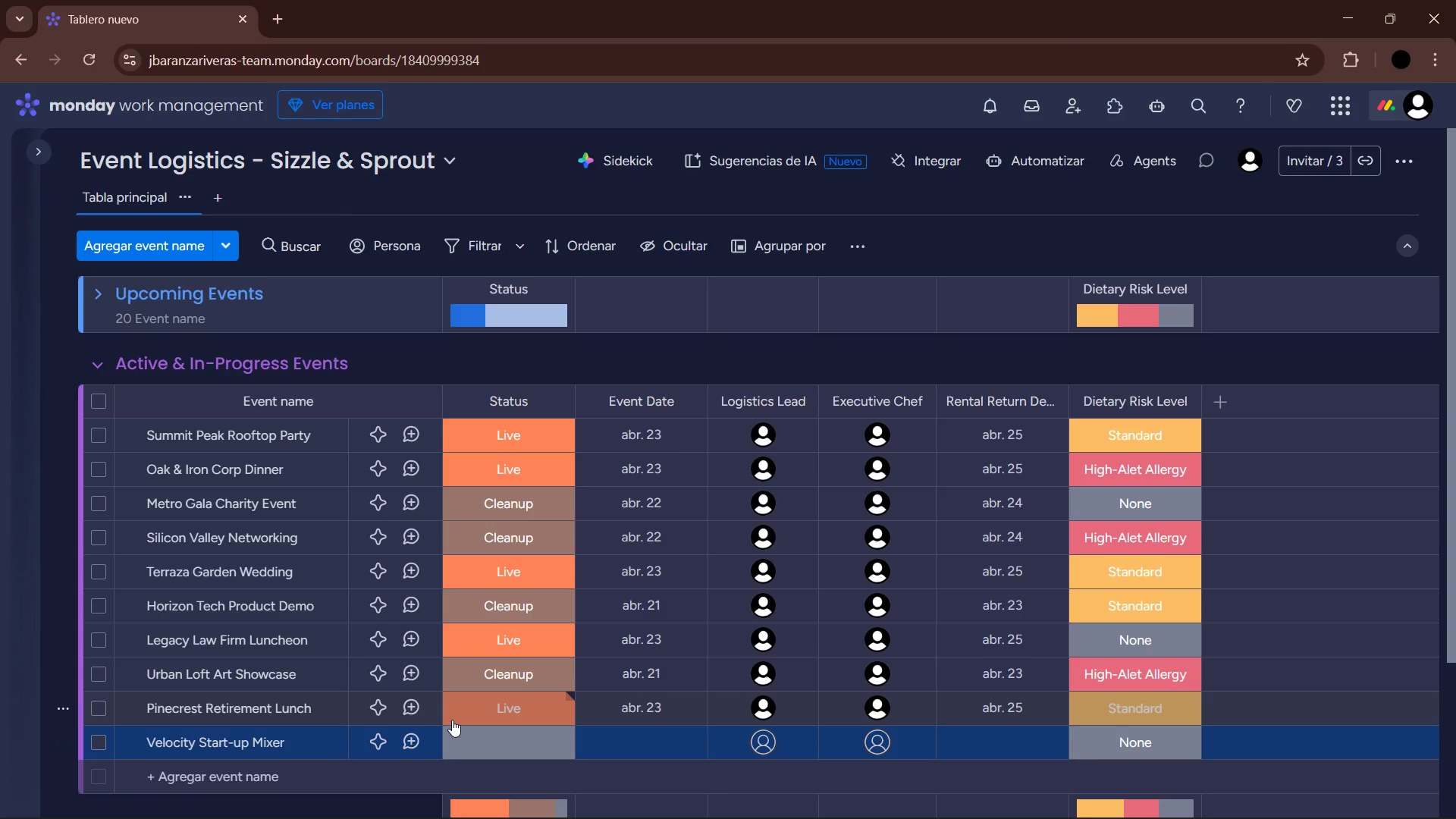 
left_click([504, 762])
 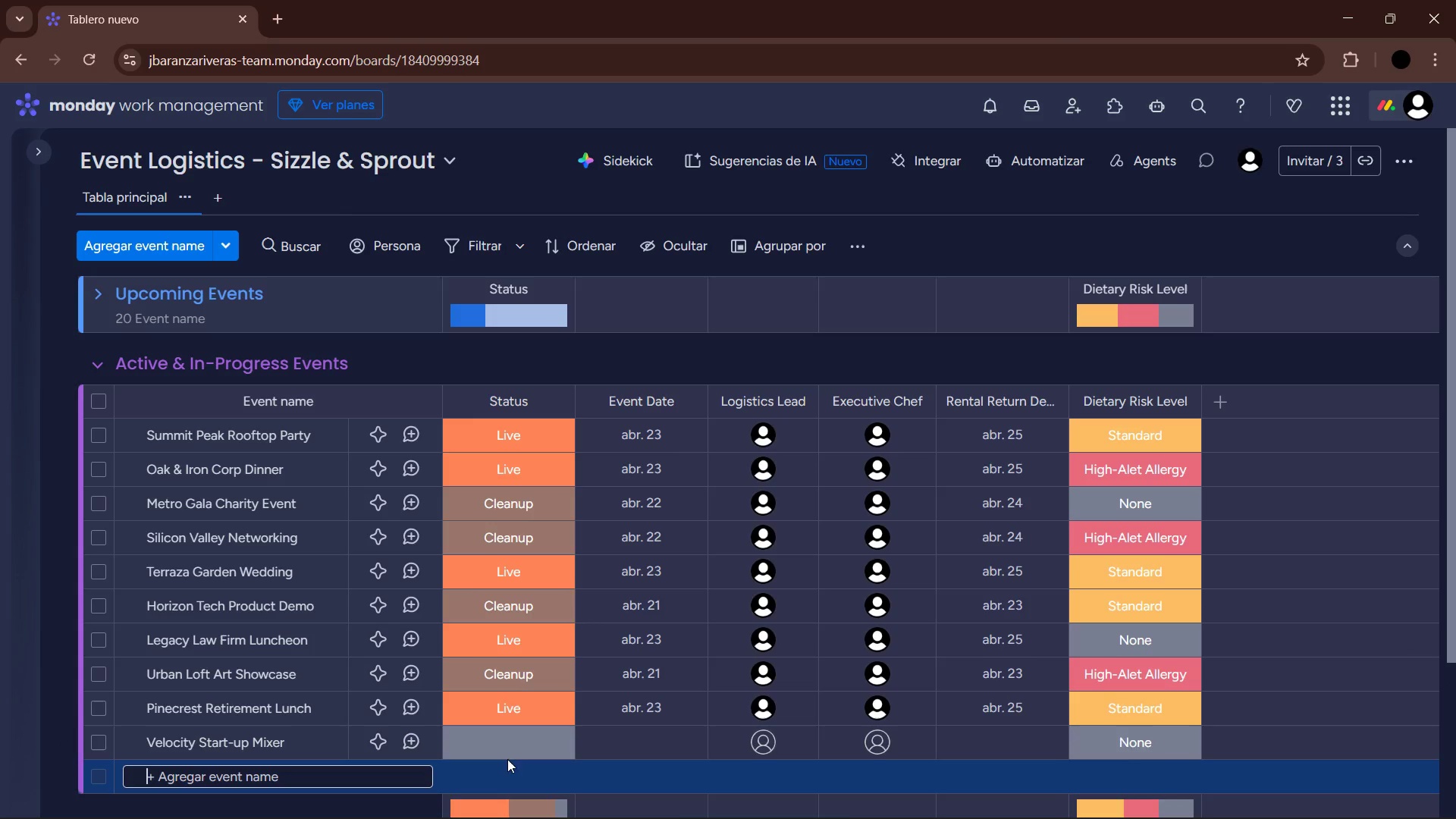 
left_click([519, 748])
 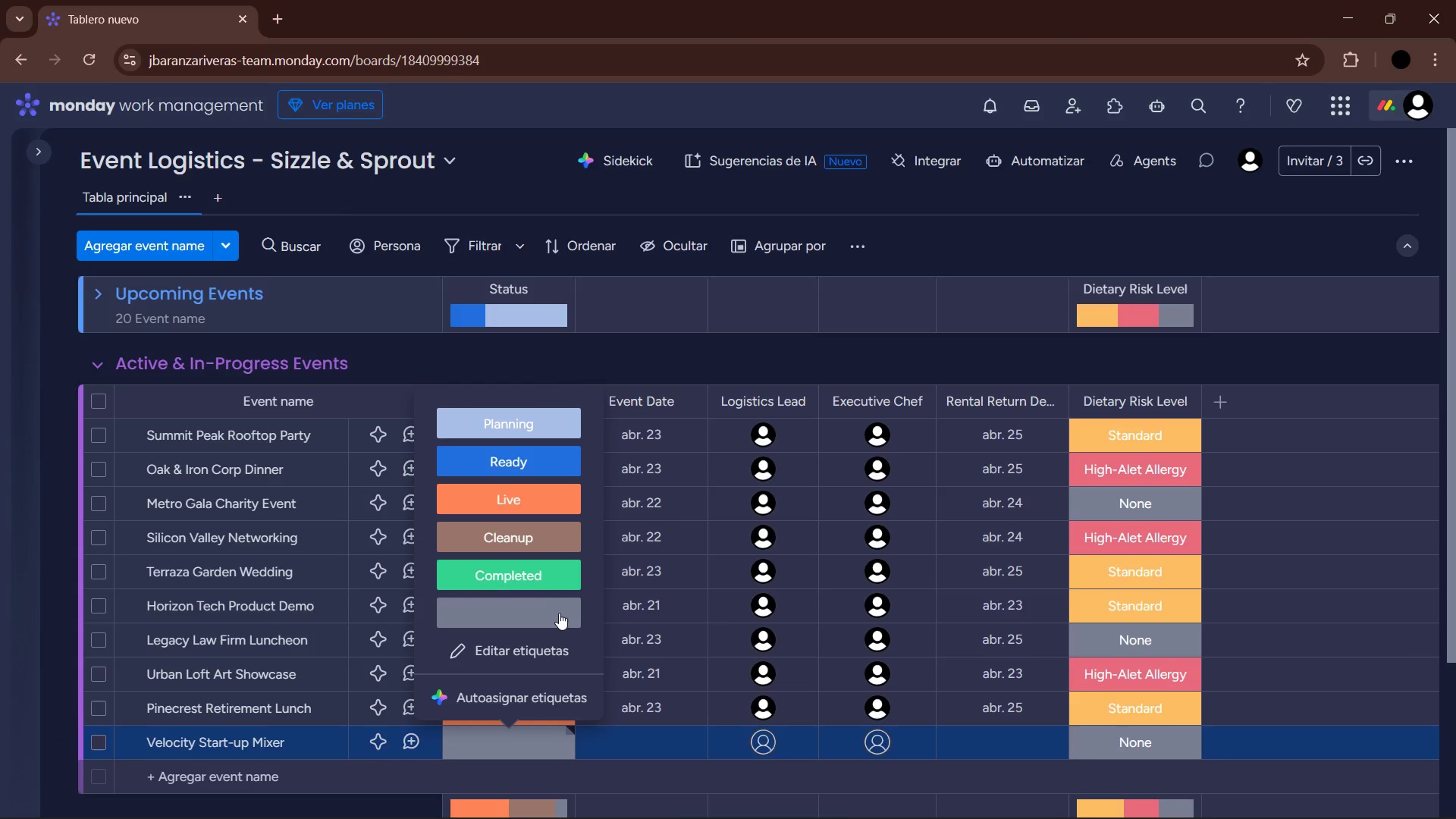 
left_click([548, 540])
 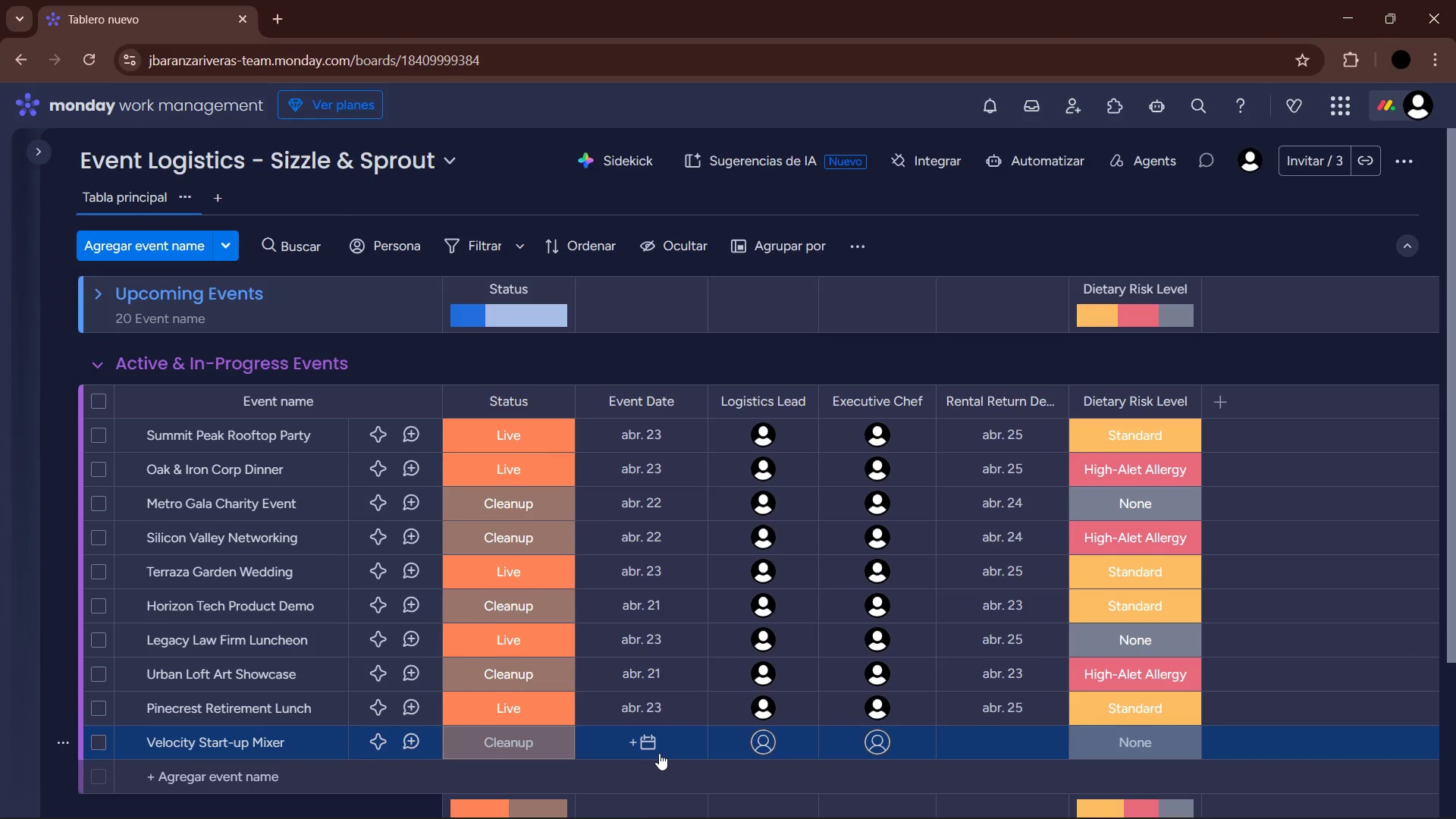 
left_click([659, 753])
 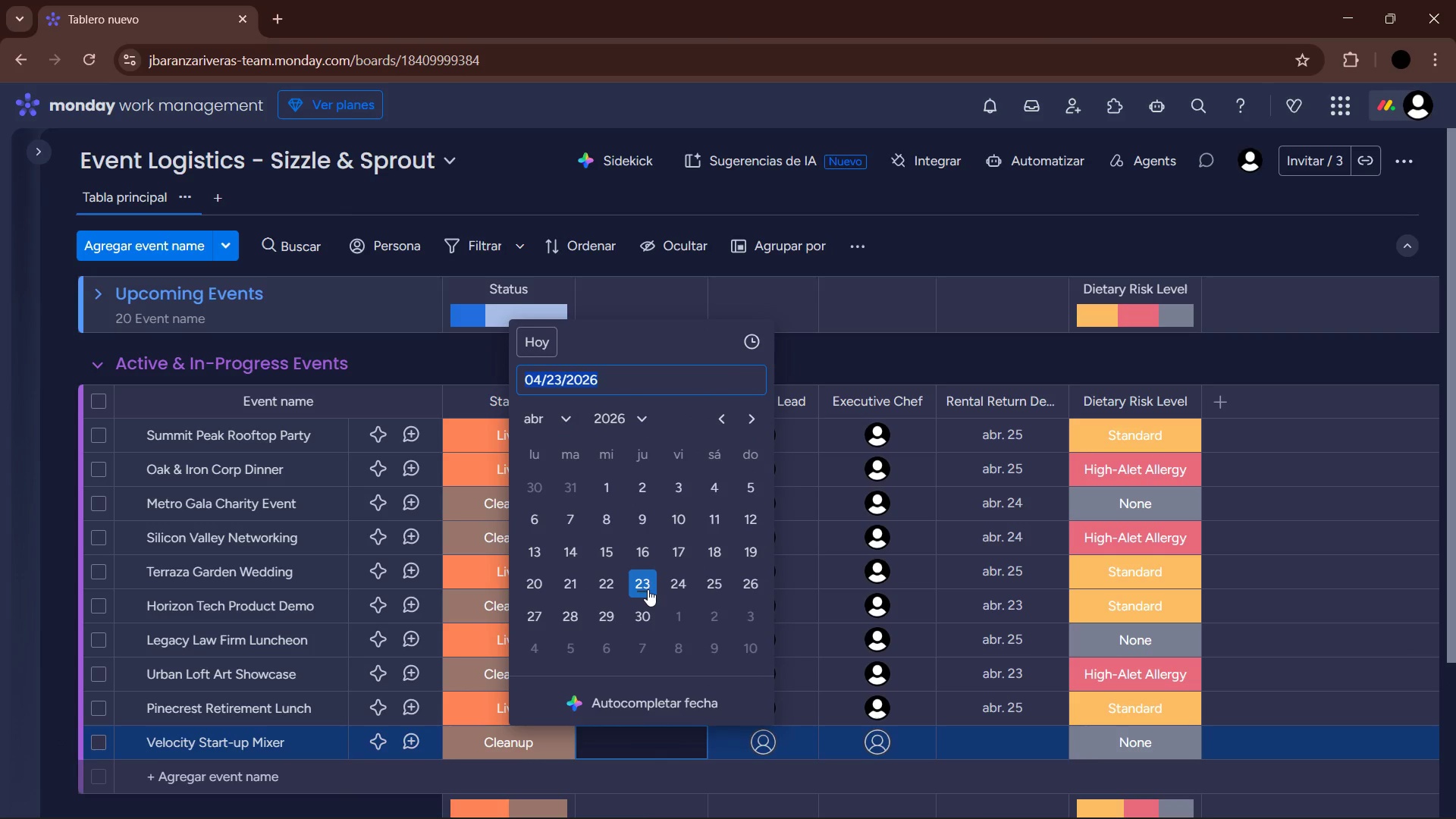 
left_click([604, 592])
 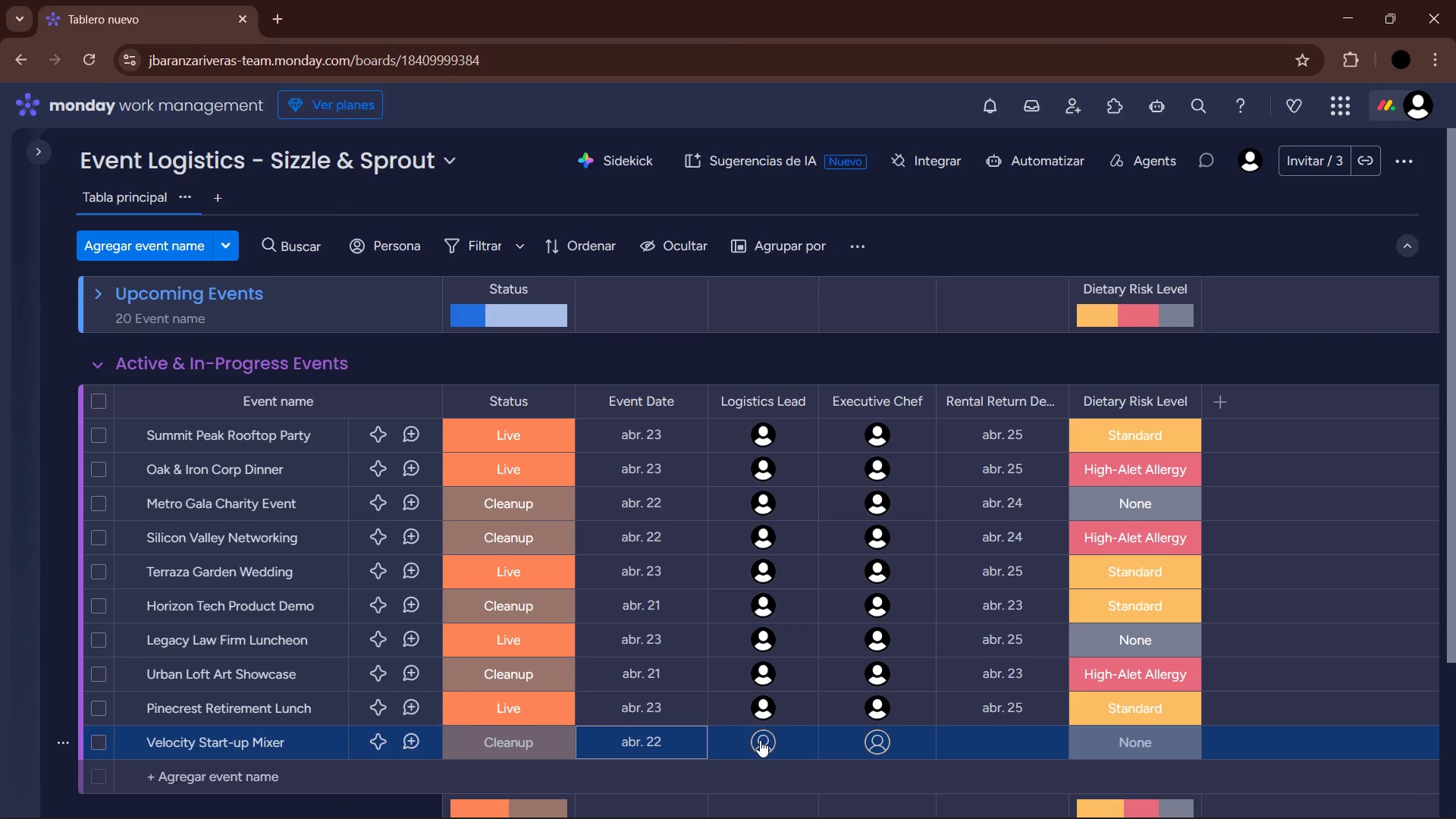 
left_click([760, 740])
 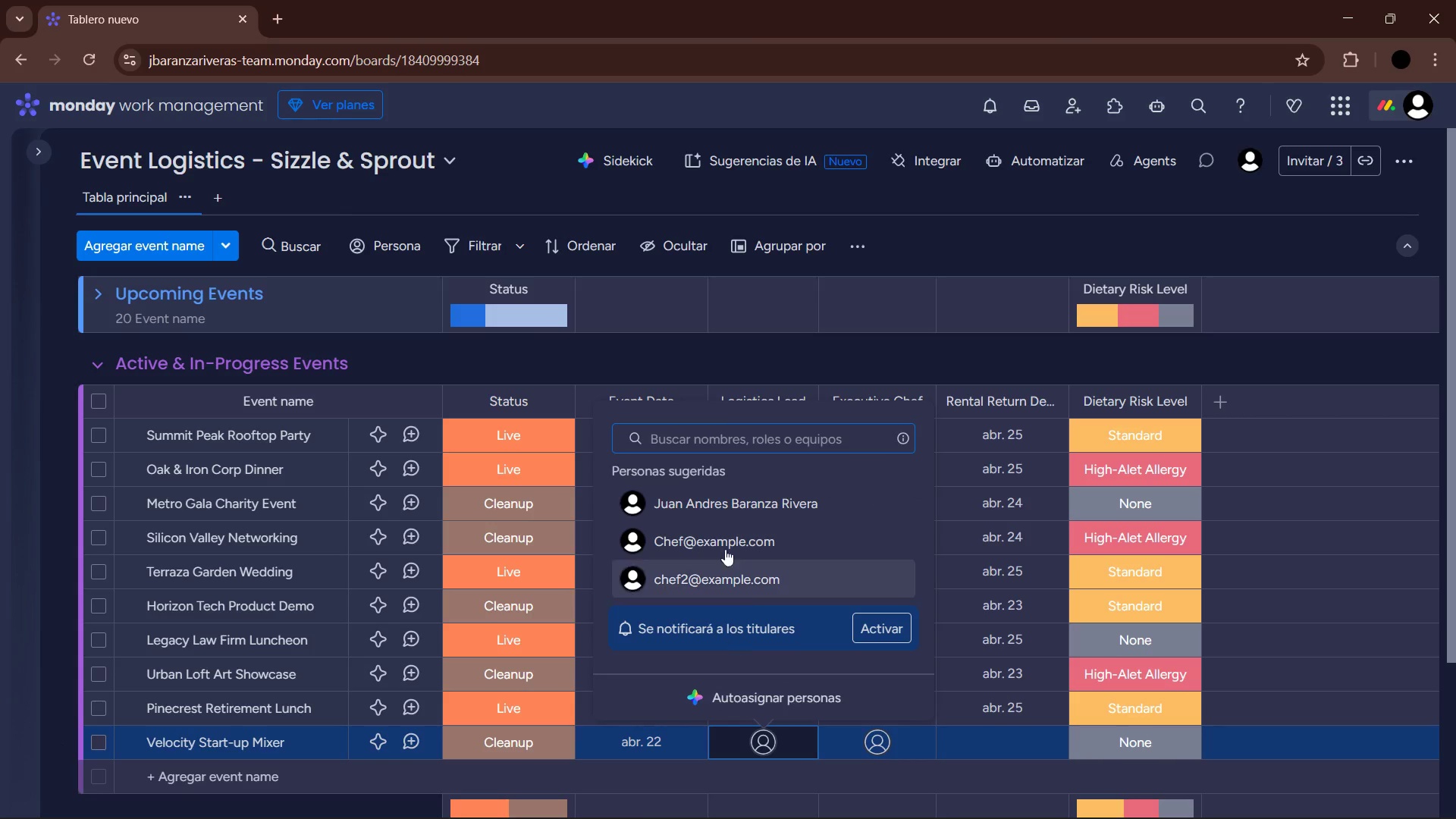 
left_click([730, 515])
 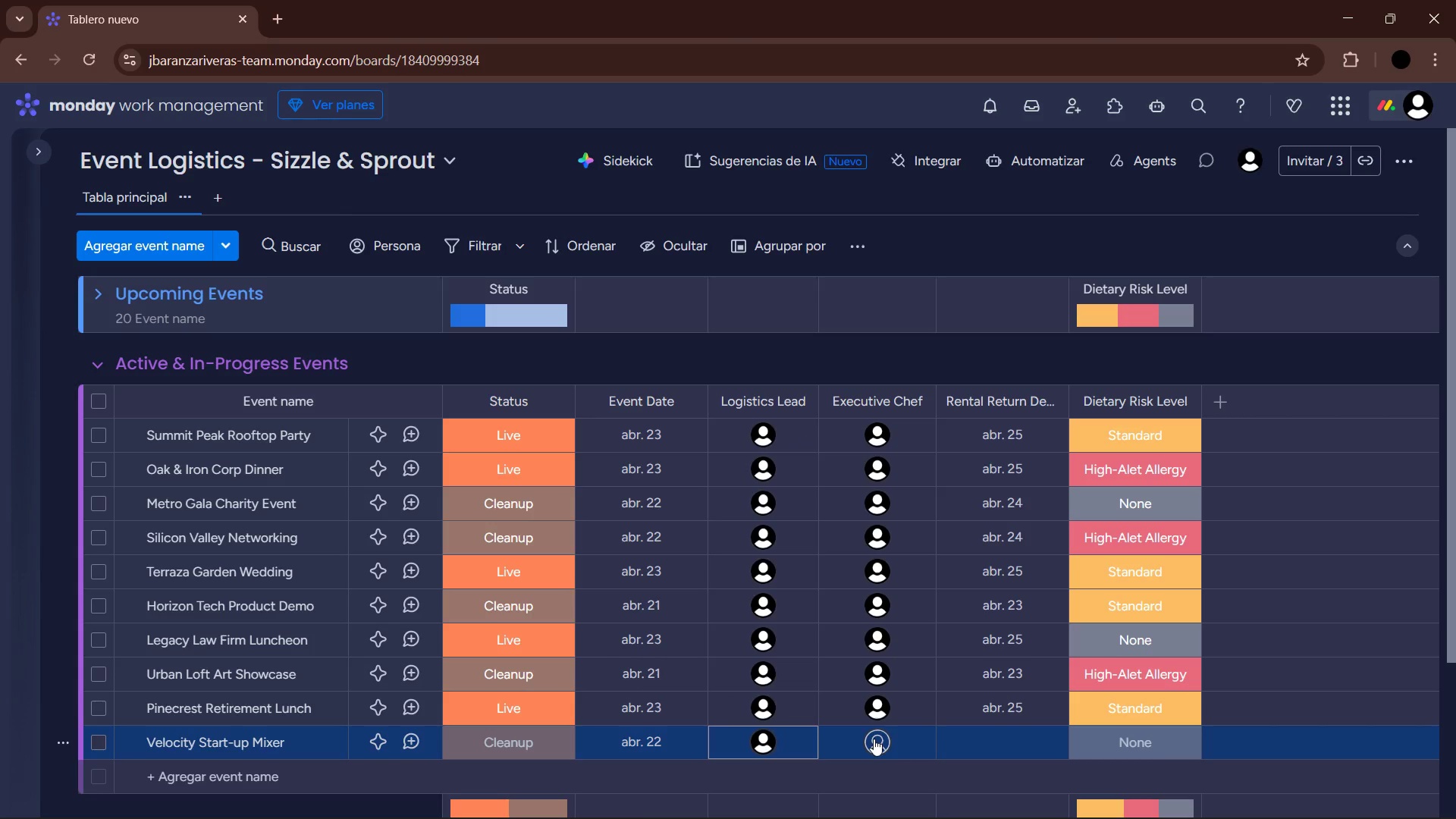 
left_click([874, 739])
 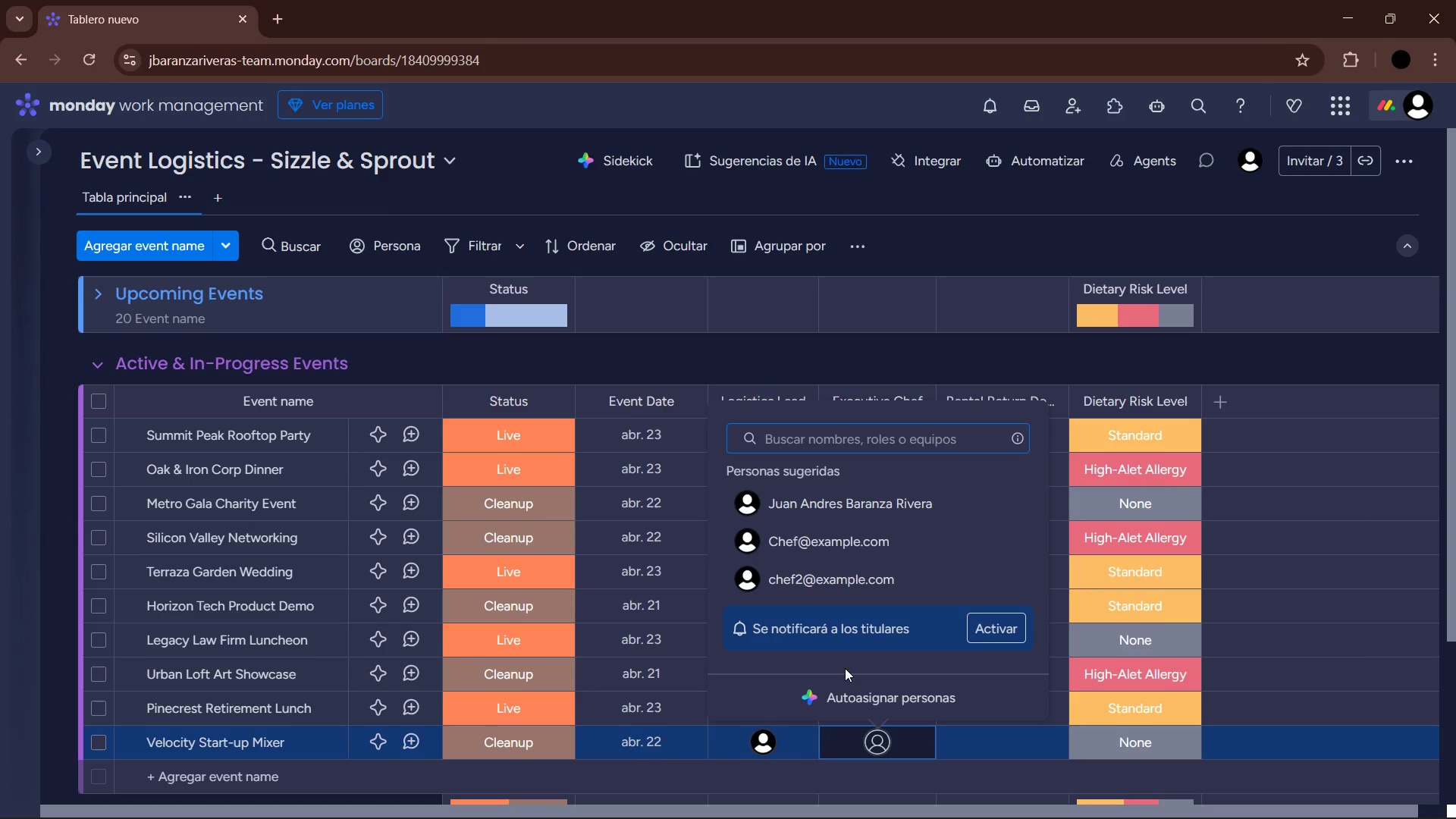 
wait(9.39)
 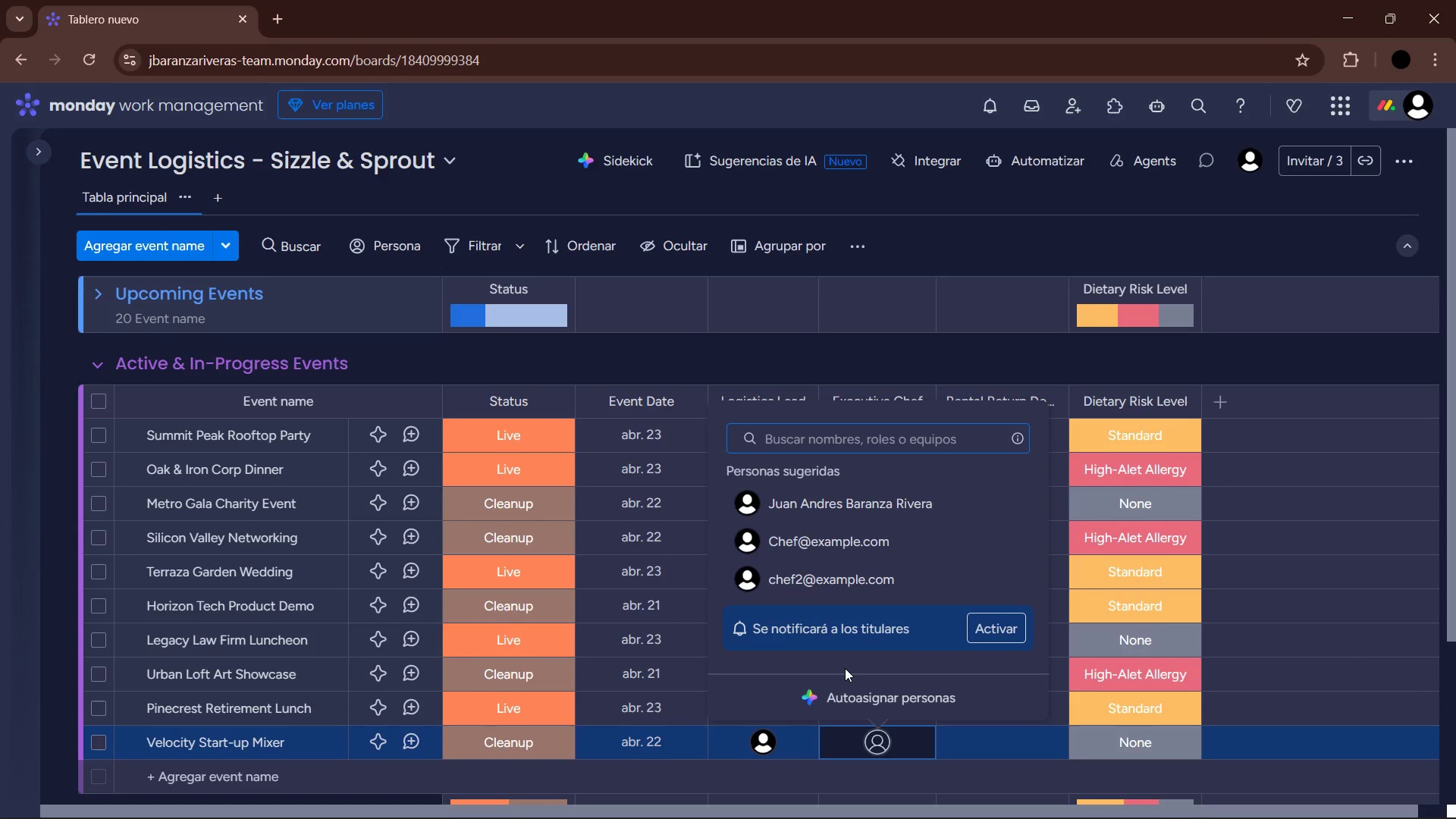 
left_click([827, 567])
 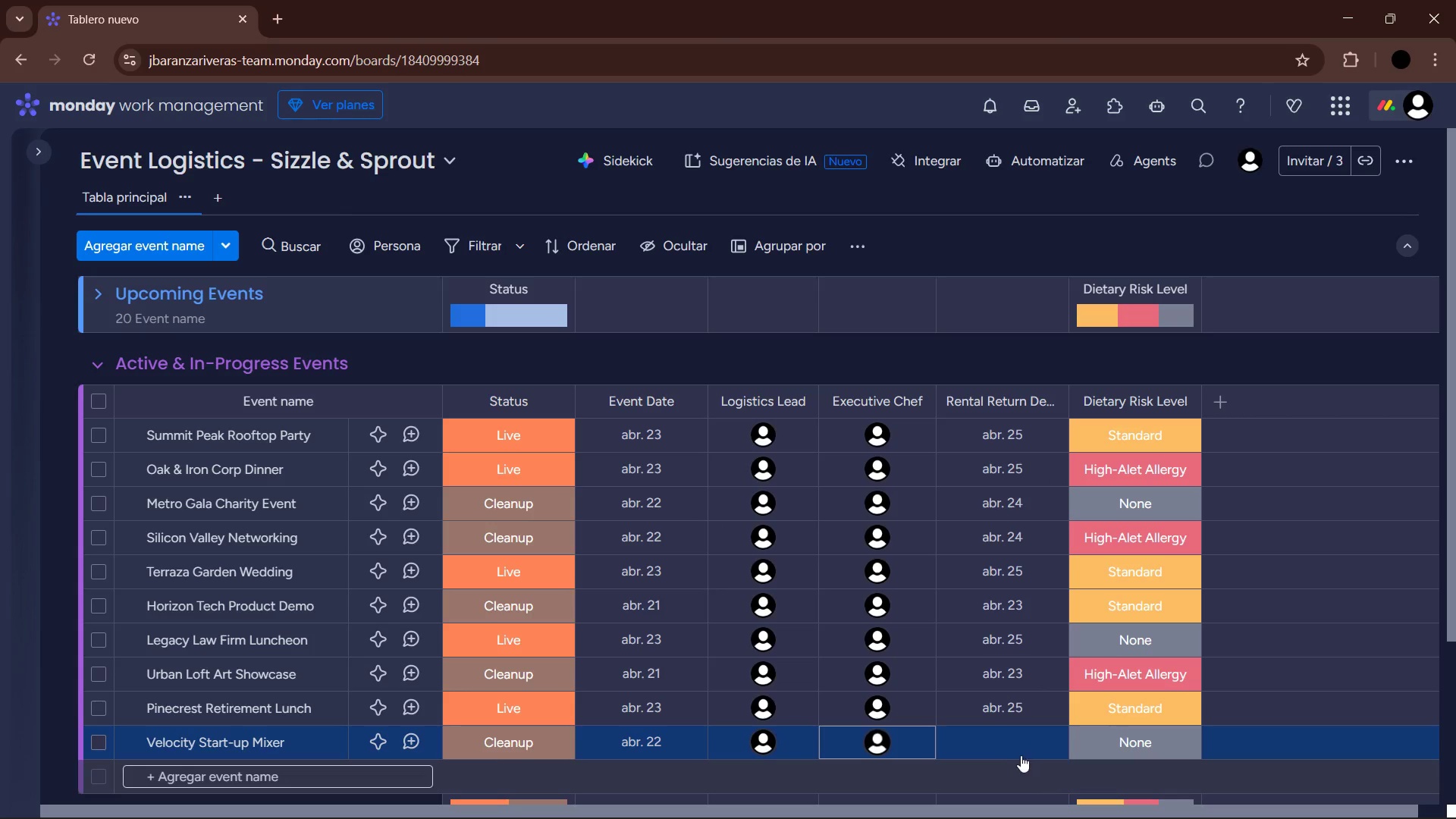 
left_click([1015, 748])
 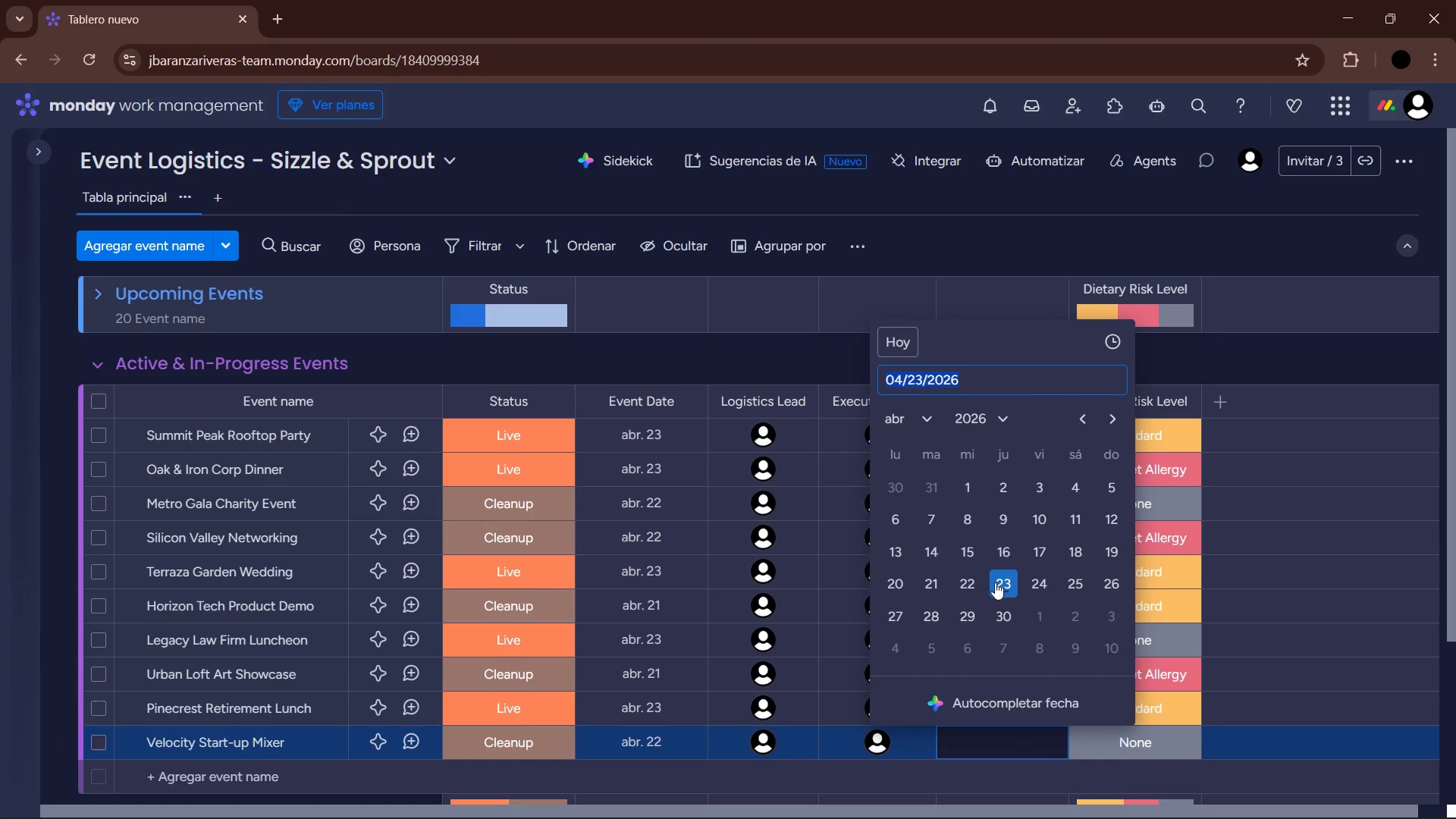 
left_click([1044, 579])
 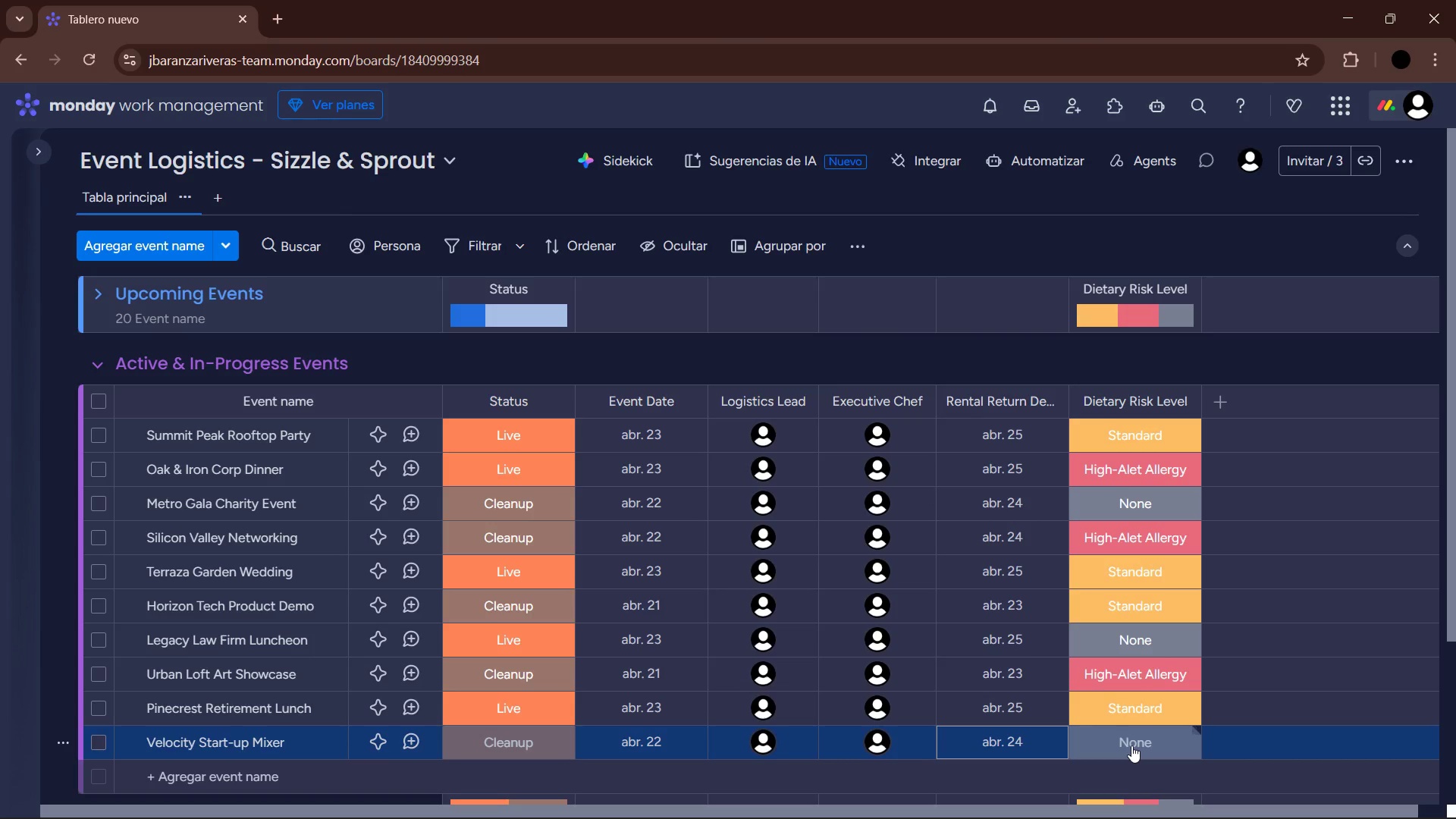 
left_click([1131, 745])
 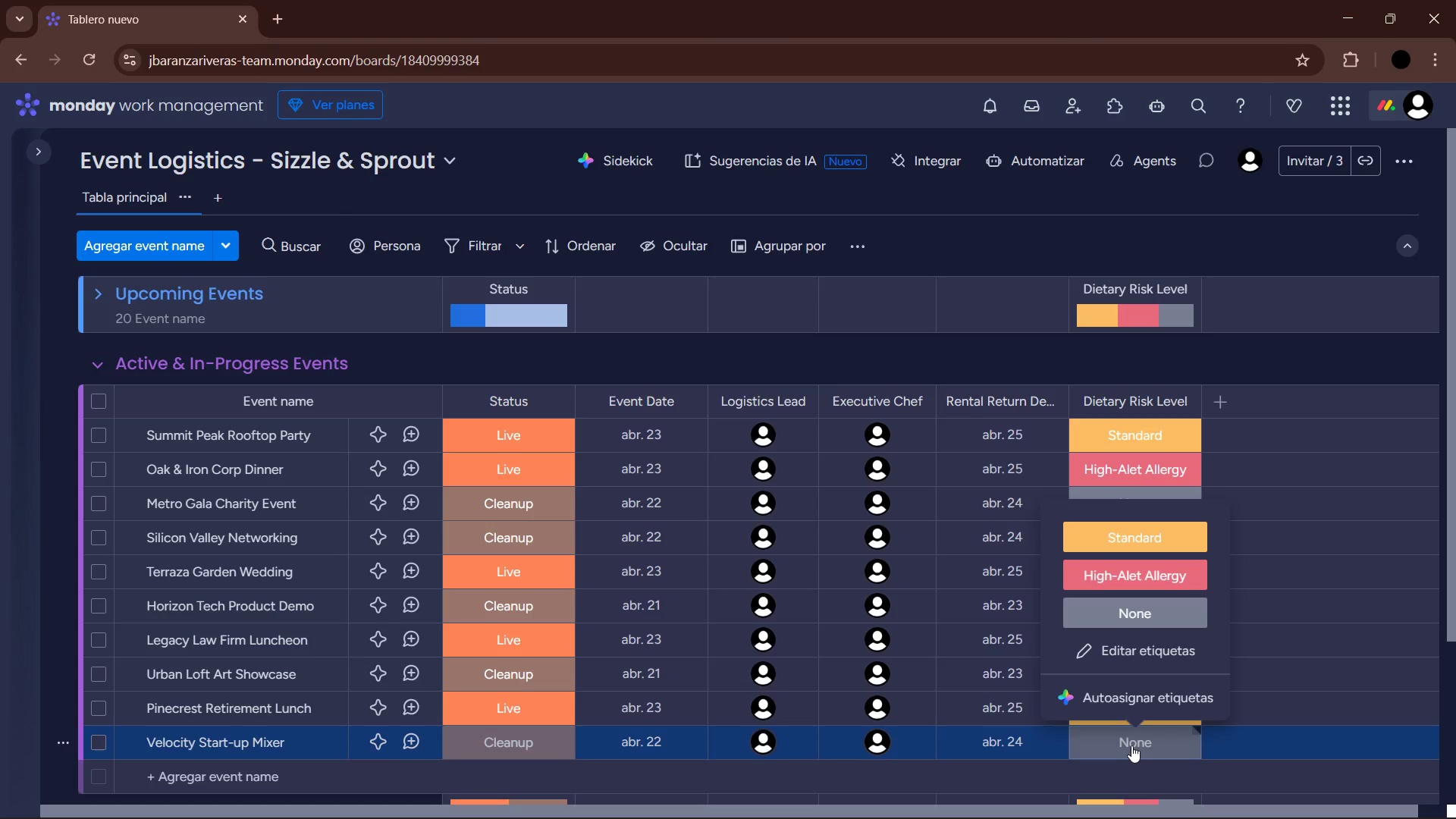 
left_click([1131, 745])
 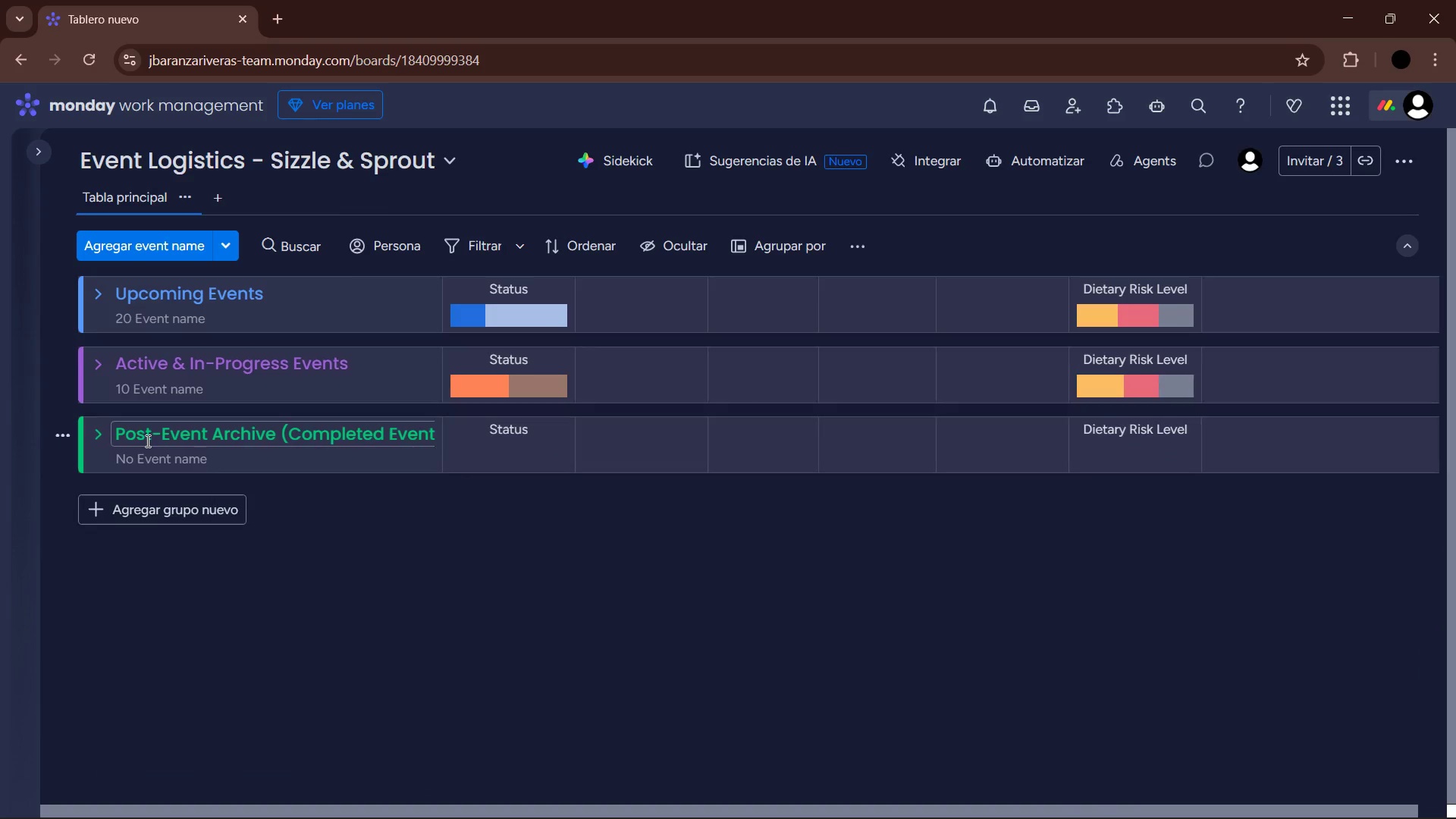 
wait(5.55)
 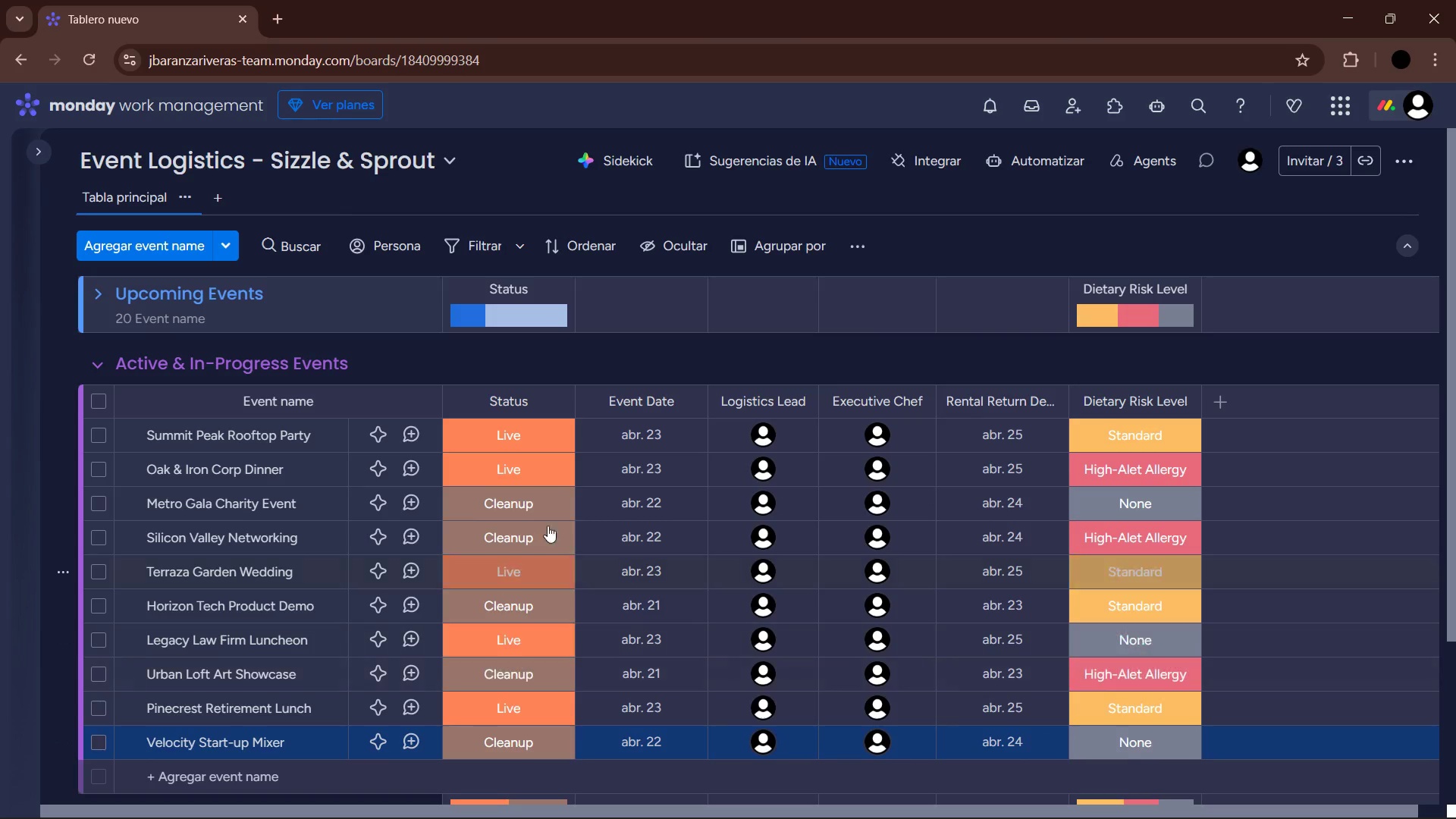 
left_click([187, 516])
 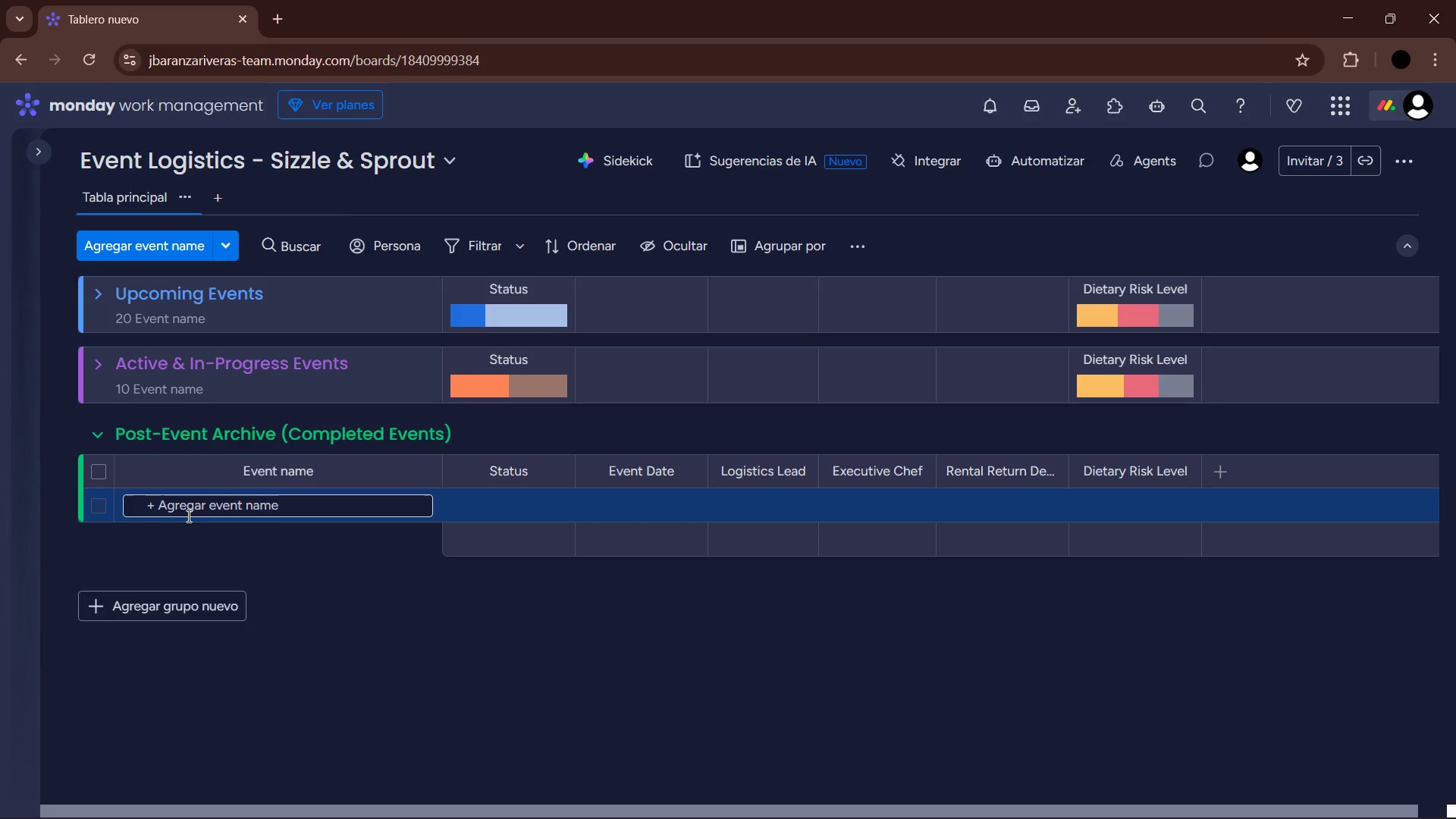 
wait(70.28)
 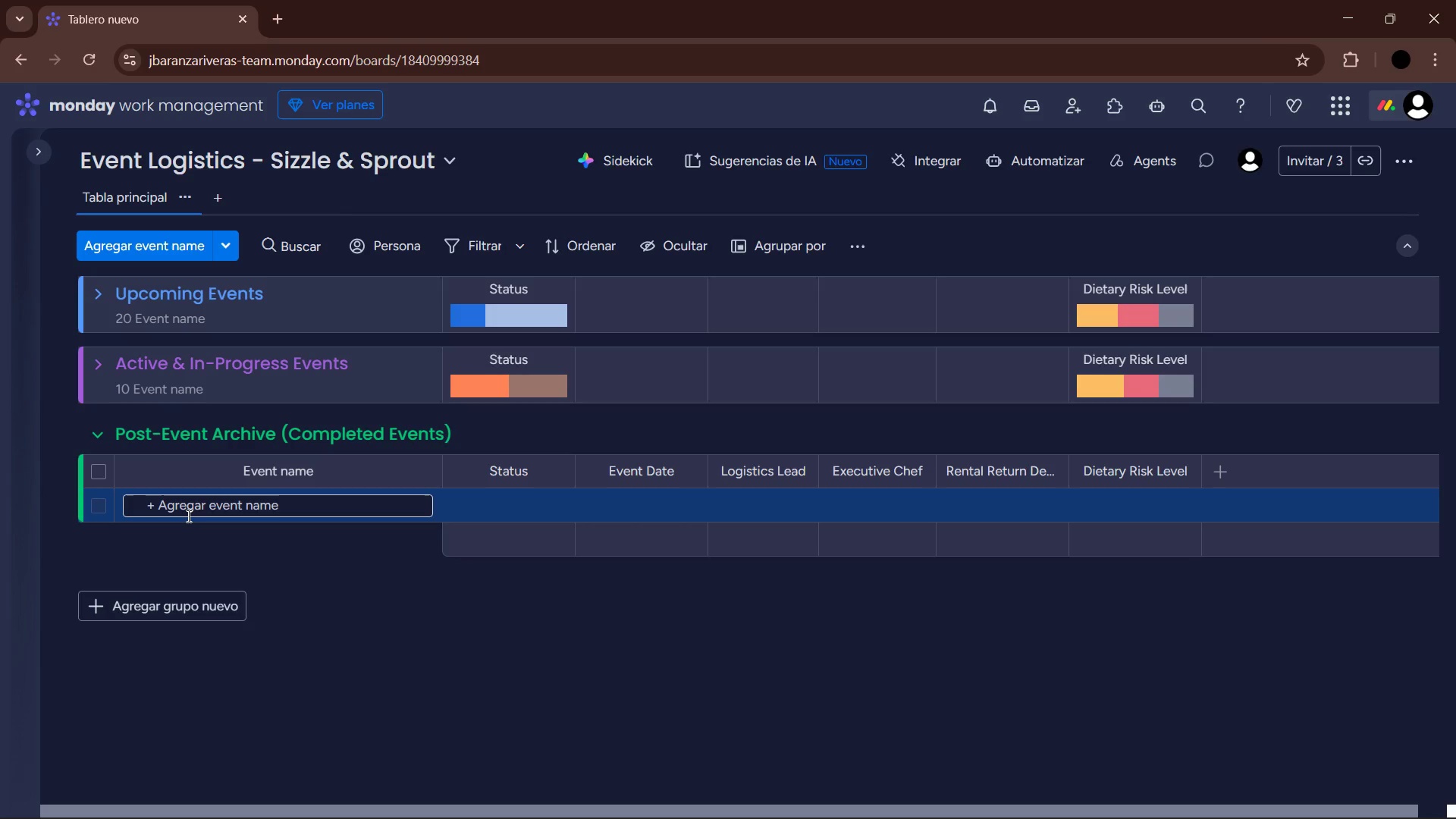 
type(Aurora )
 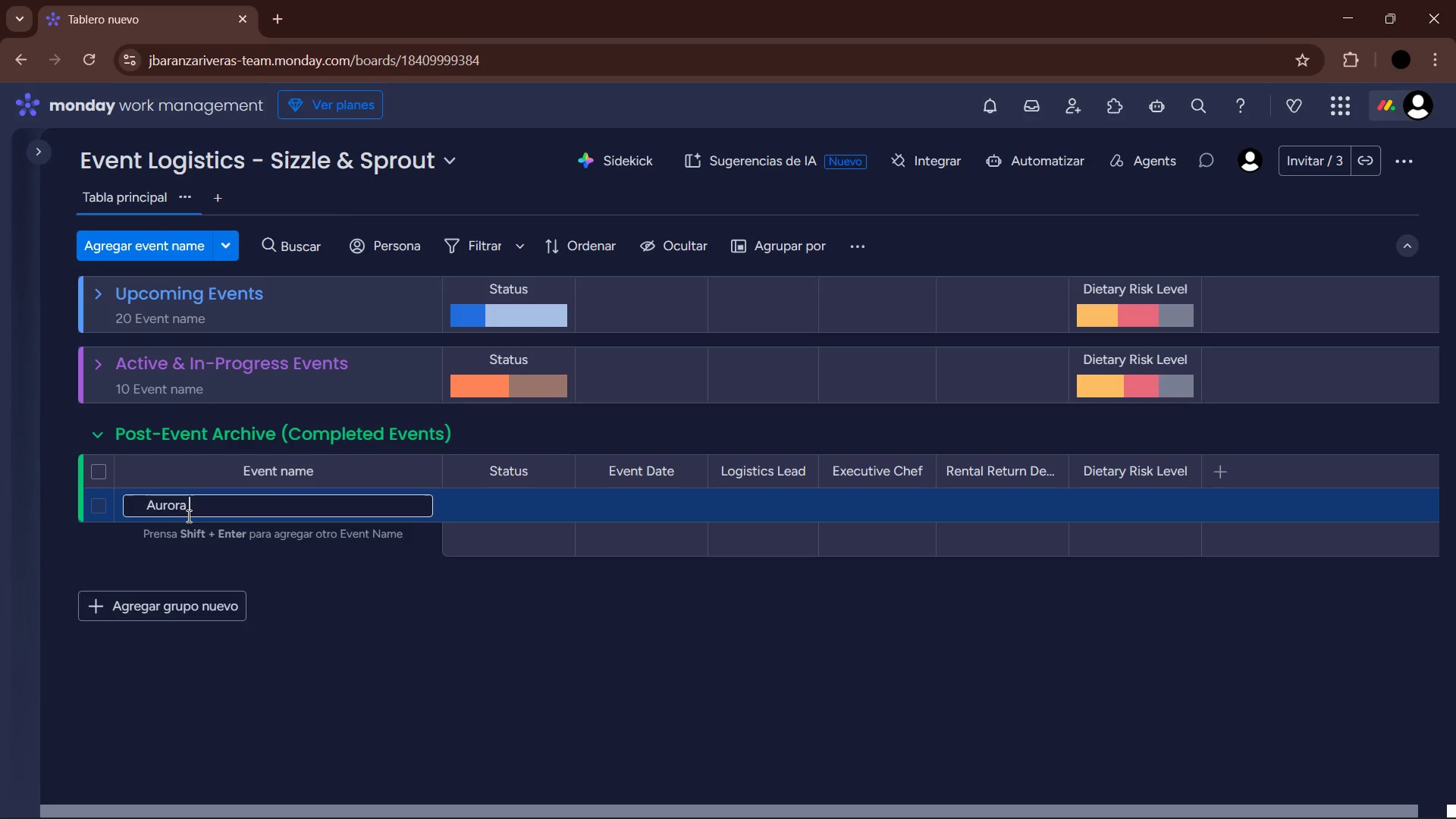 
type(Venture Breakfast)
 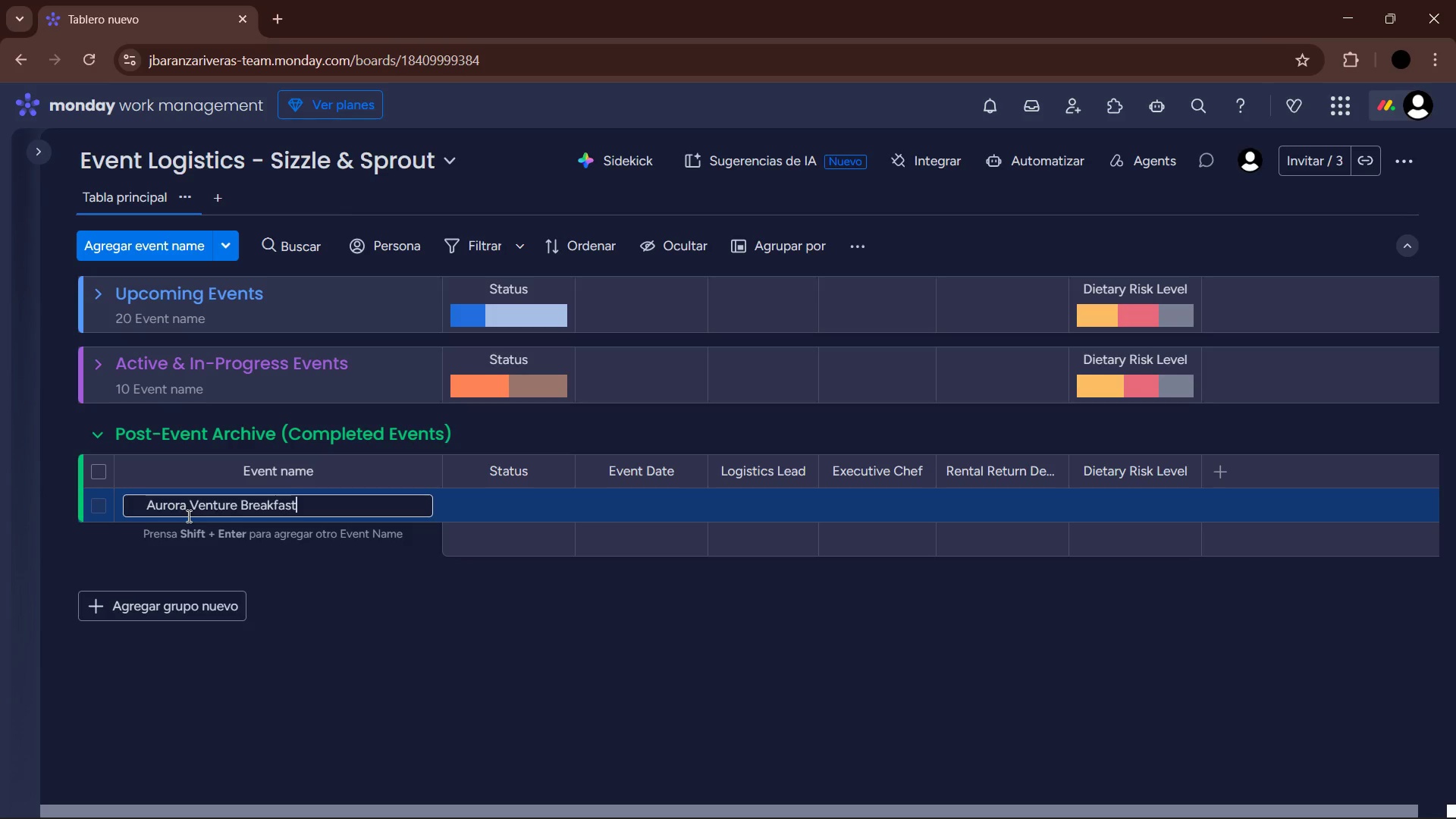 
key(Enter)
 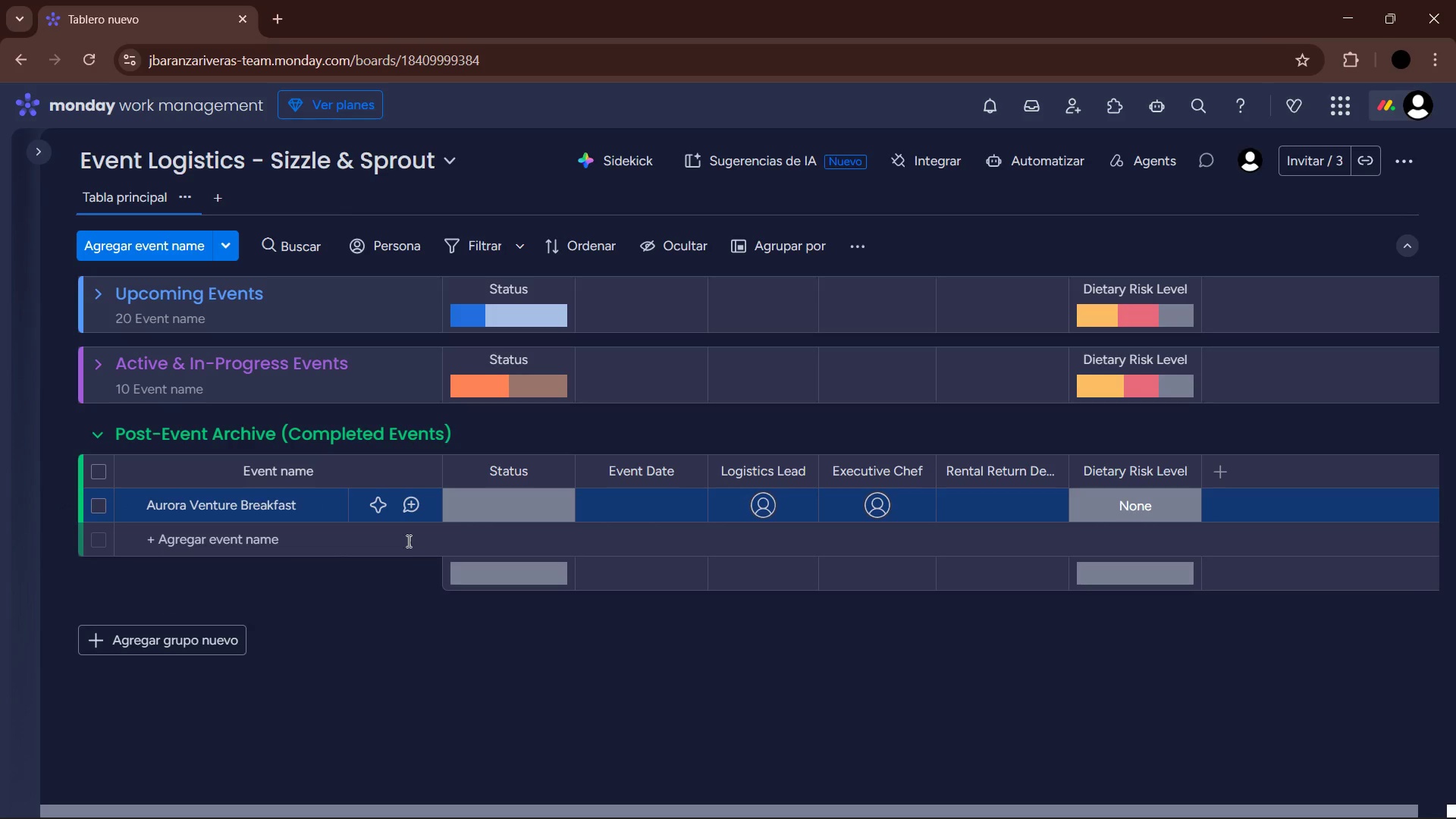 
left_click([491, 492])
 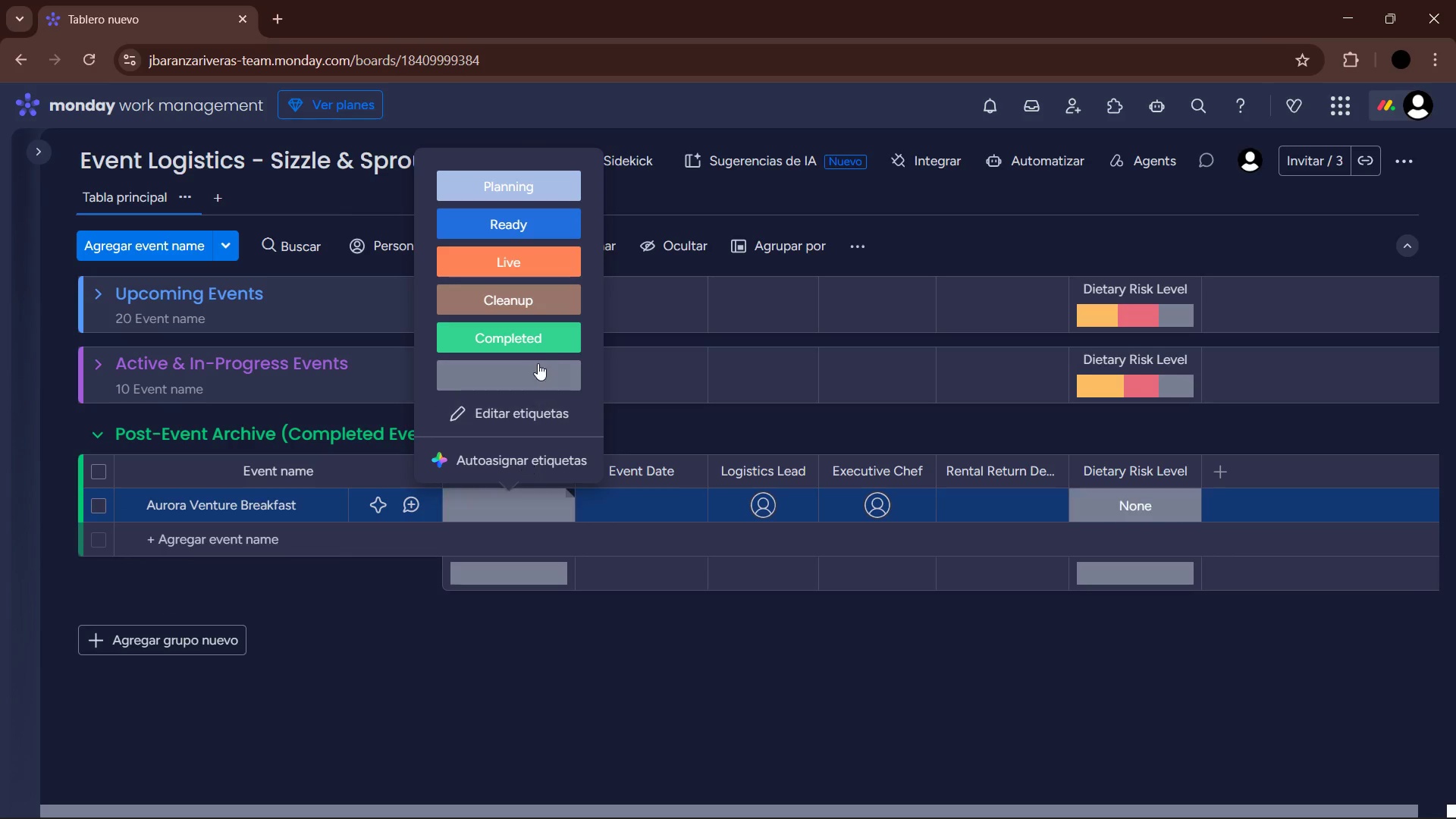 
left_click([536, 339])
 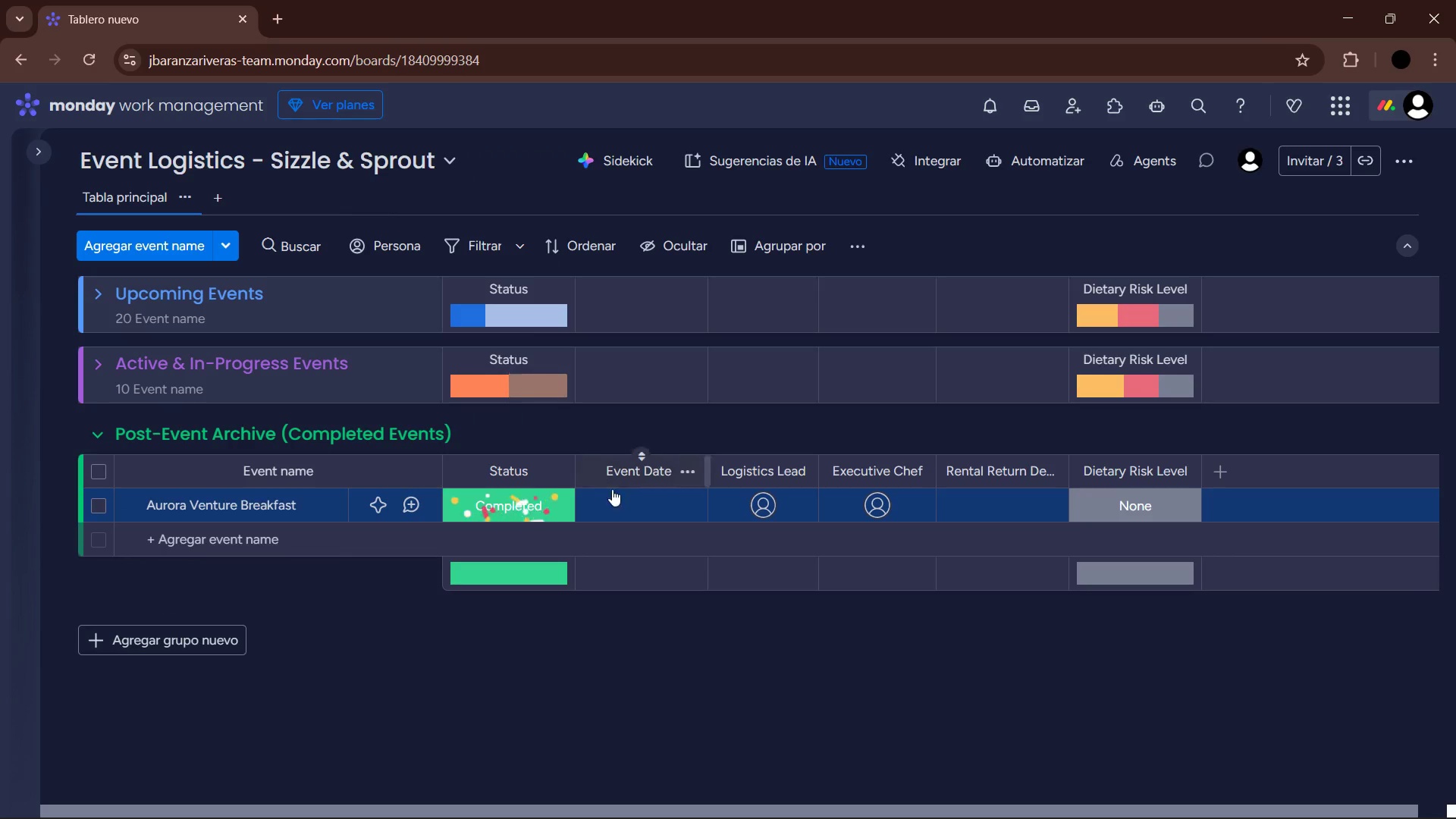 
left_click([627, 502])
 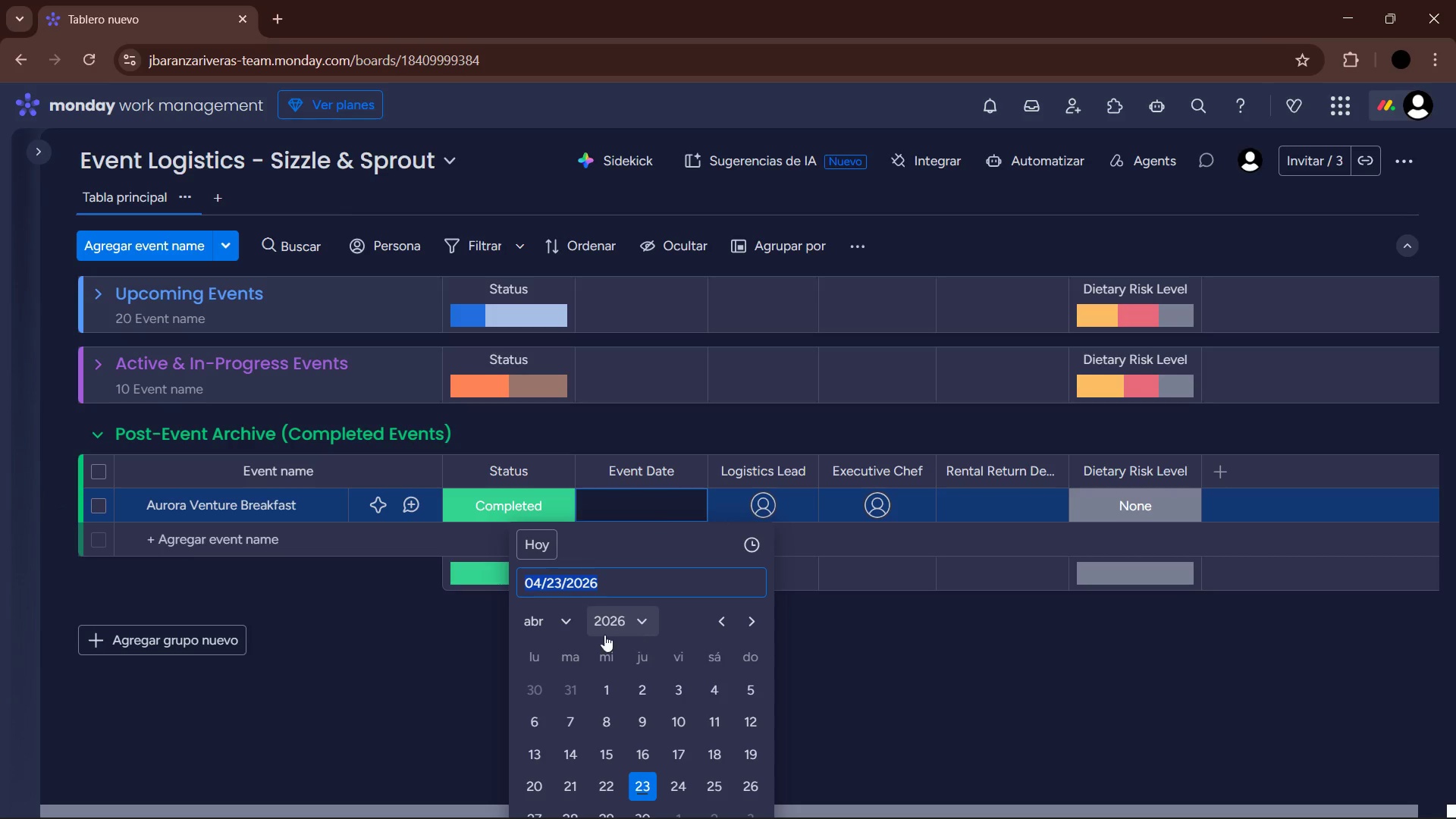 
wait(5.58)
 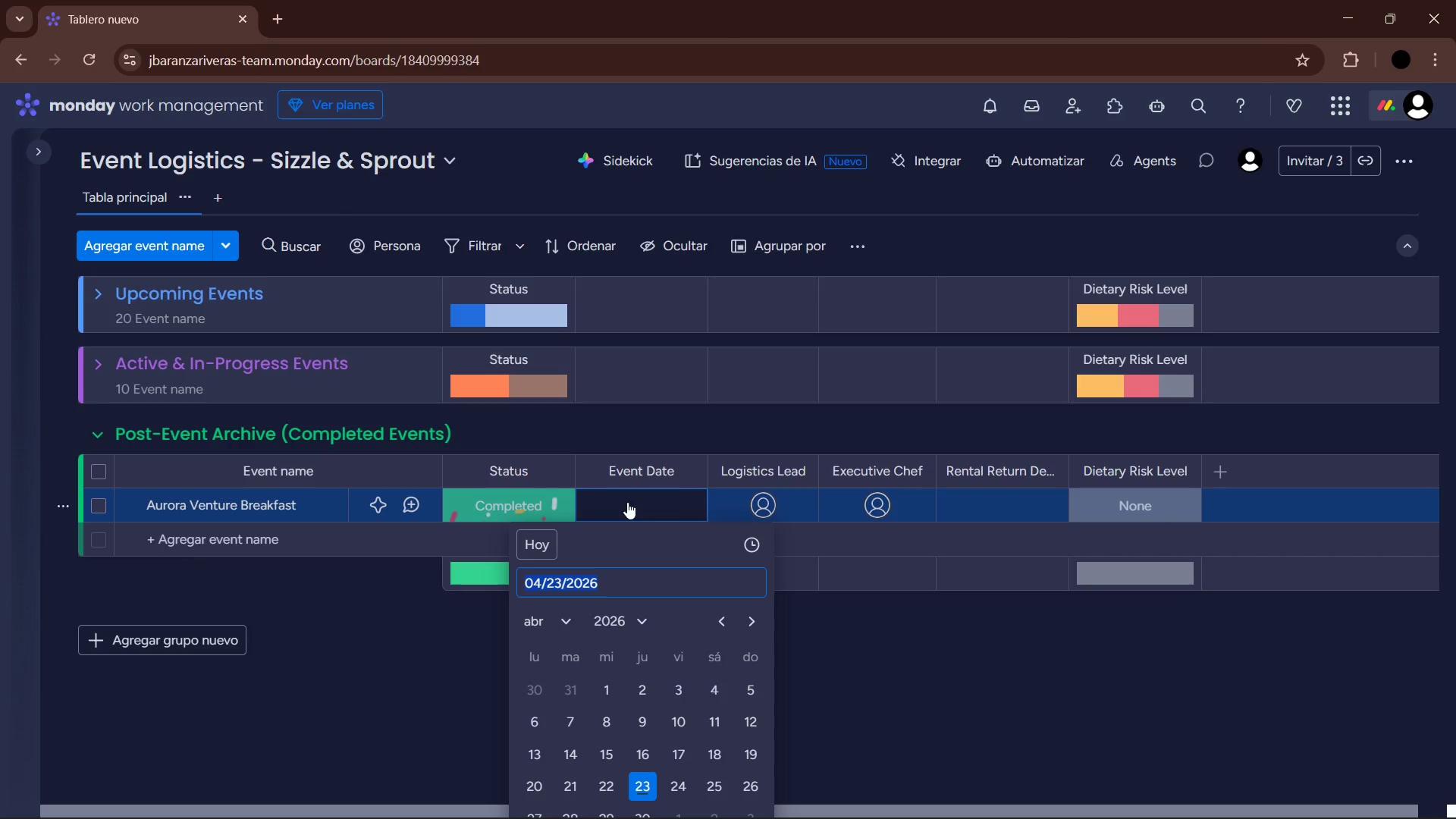 
left_click([681, 717])
 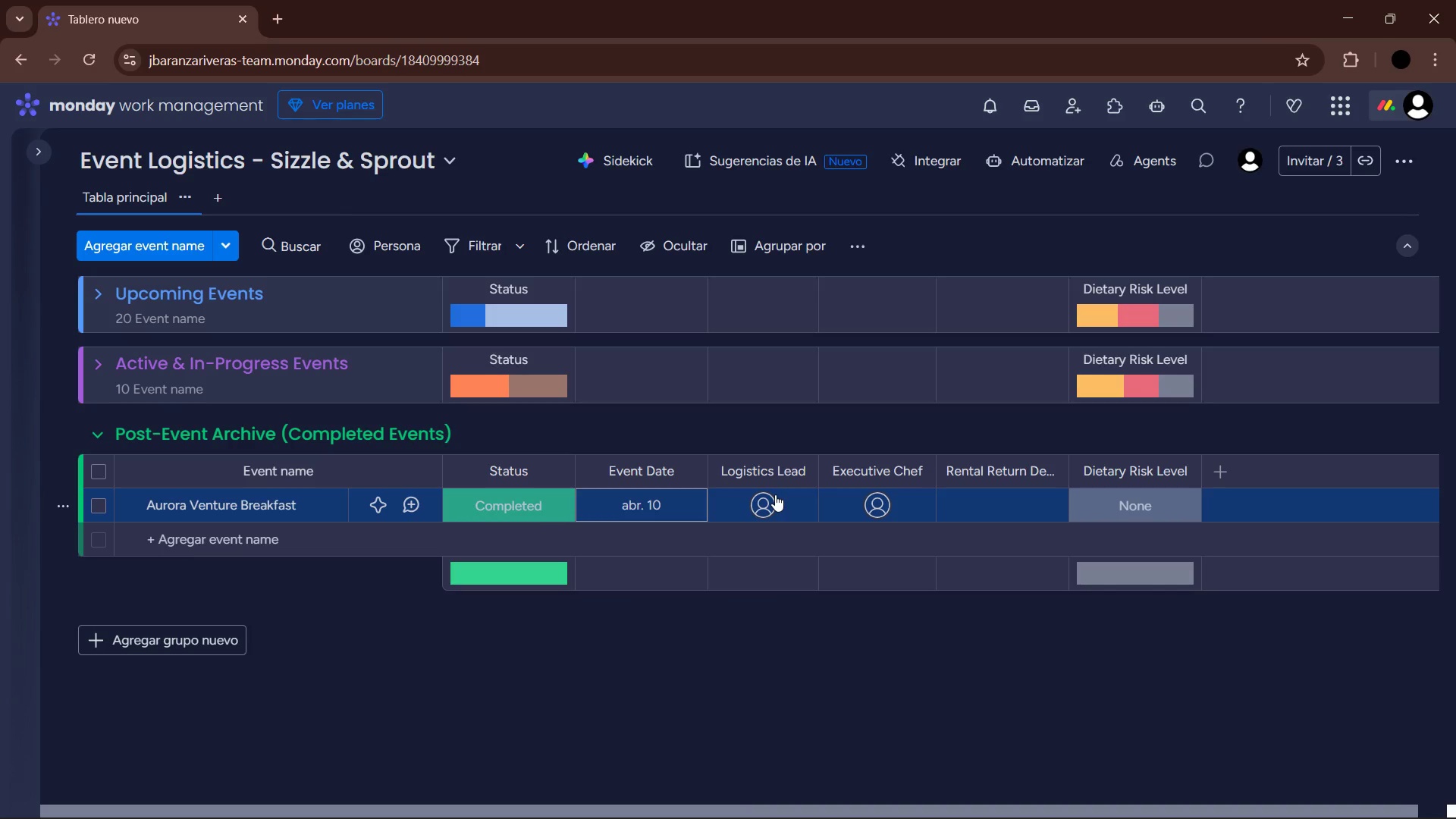 
left_click([775, 494])
 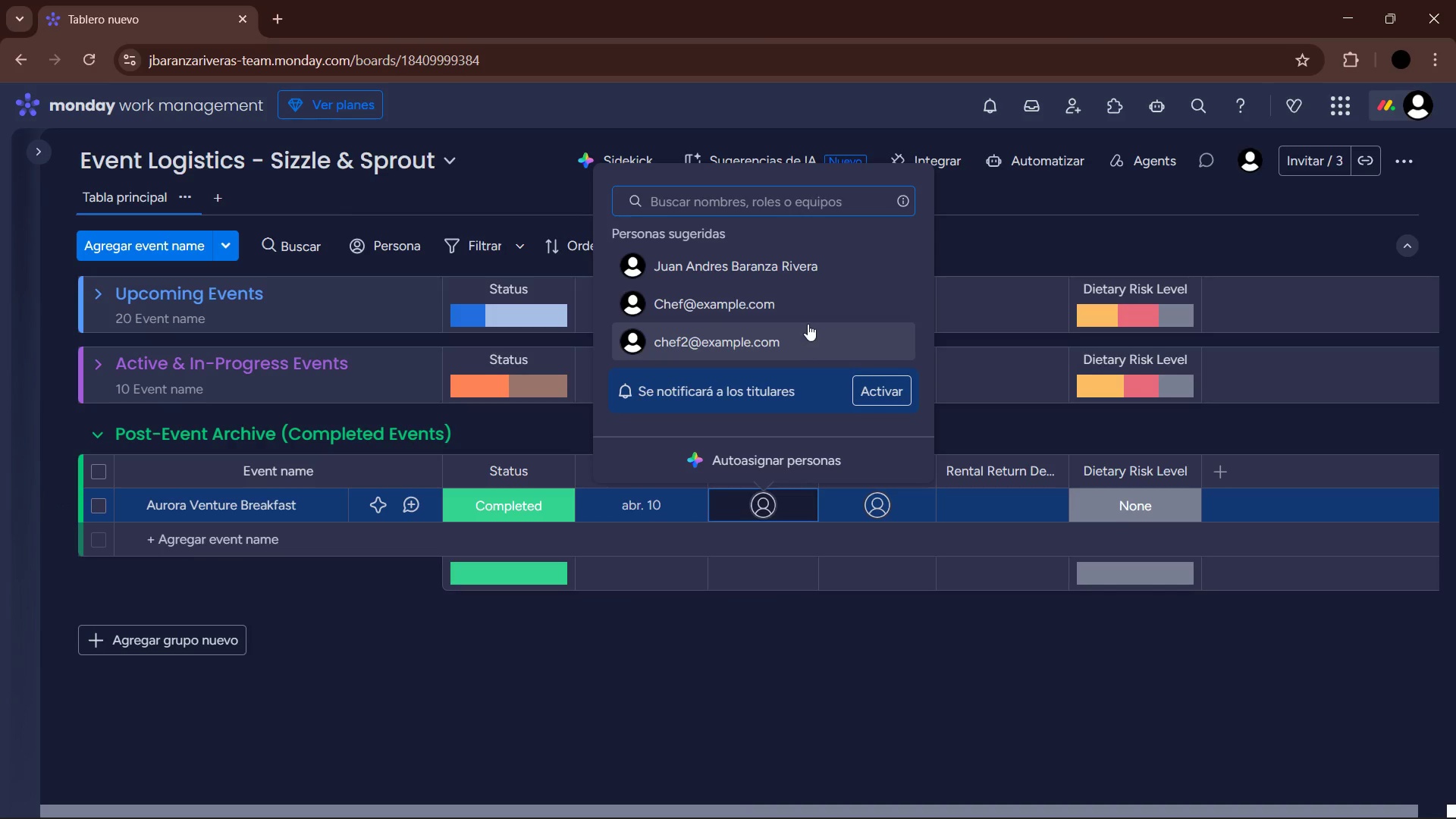 
left_click([786, 279])
 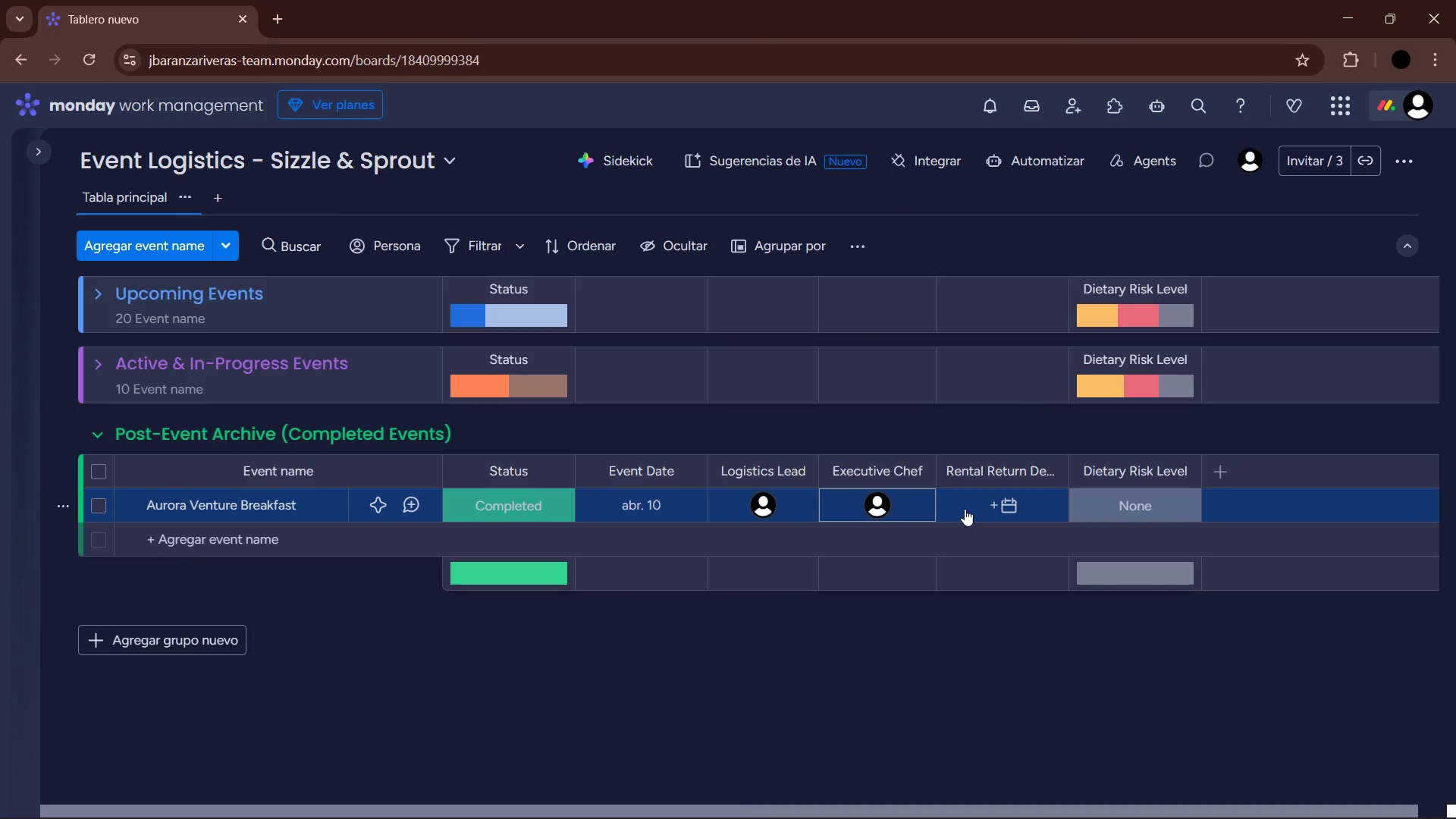 
left_click([986, 505])
 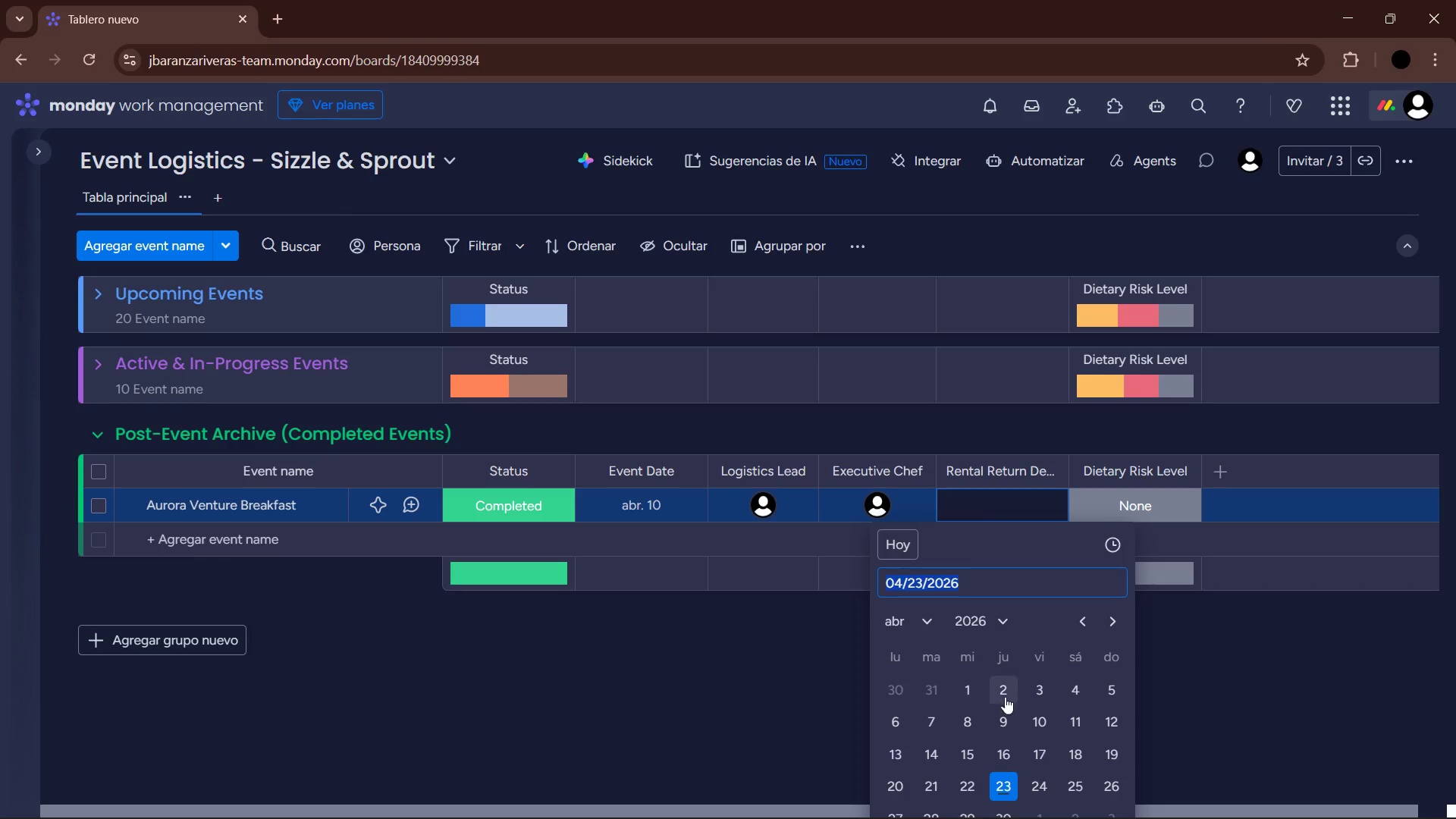 
left_click([1106, 723])
 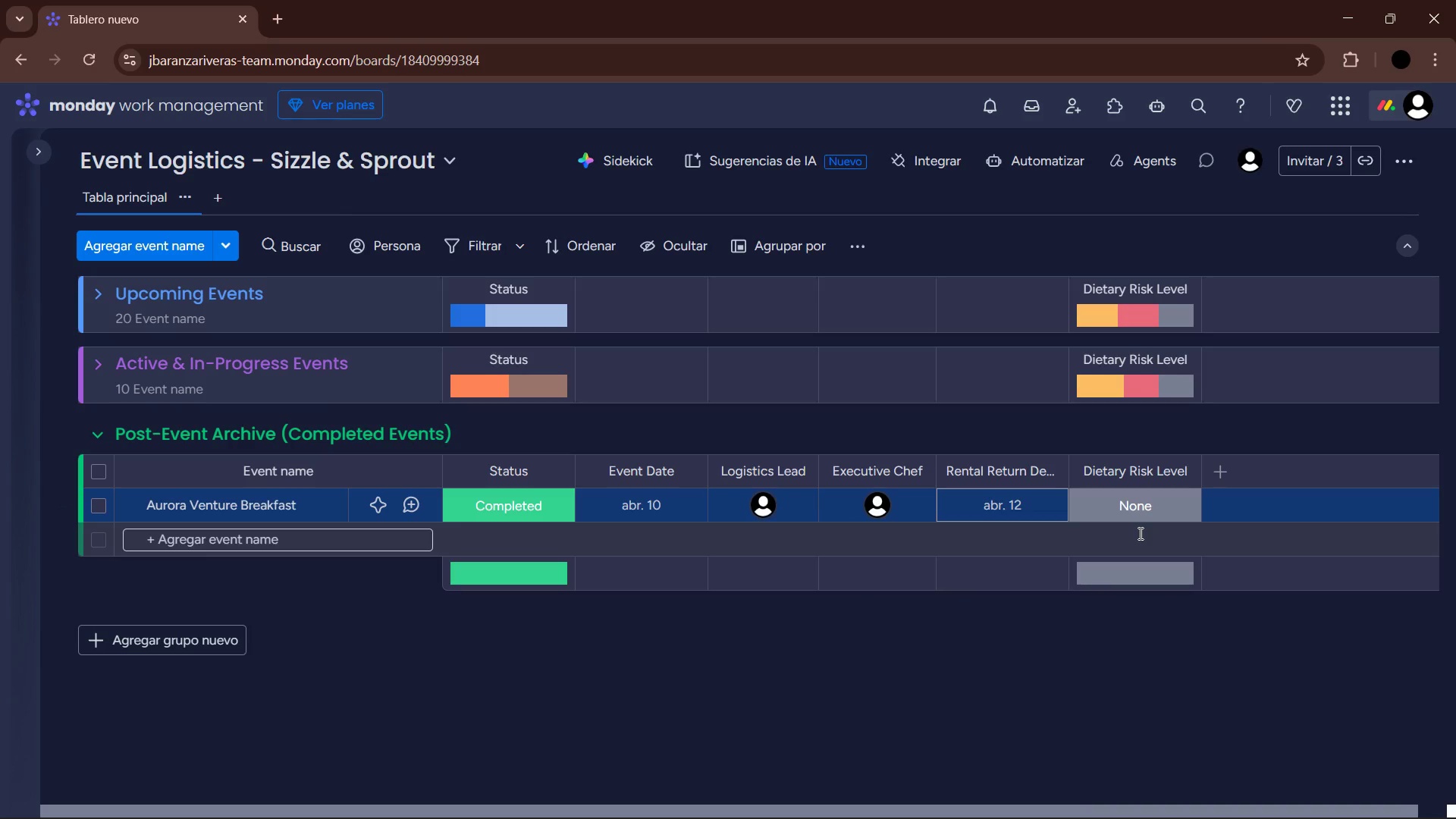 
wait(6.38)
 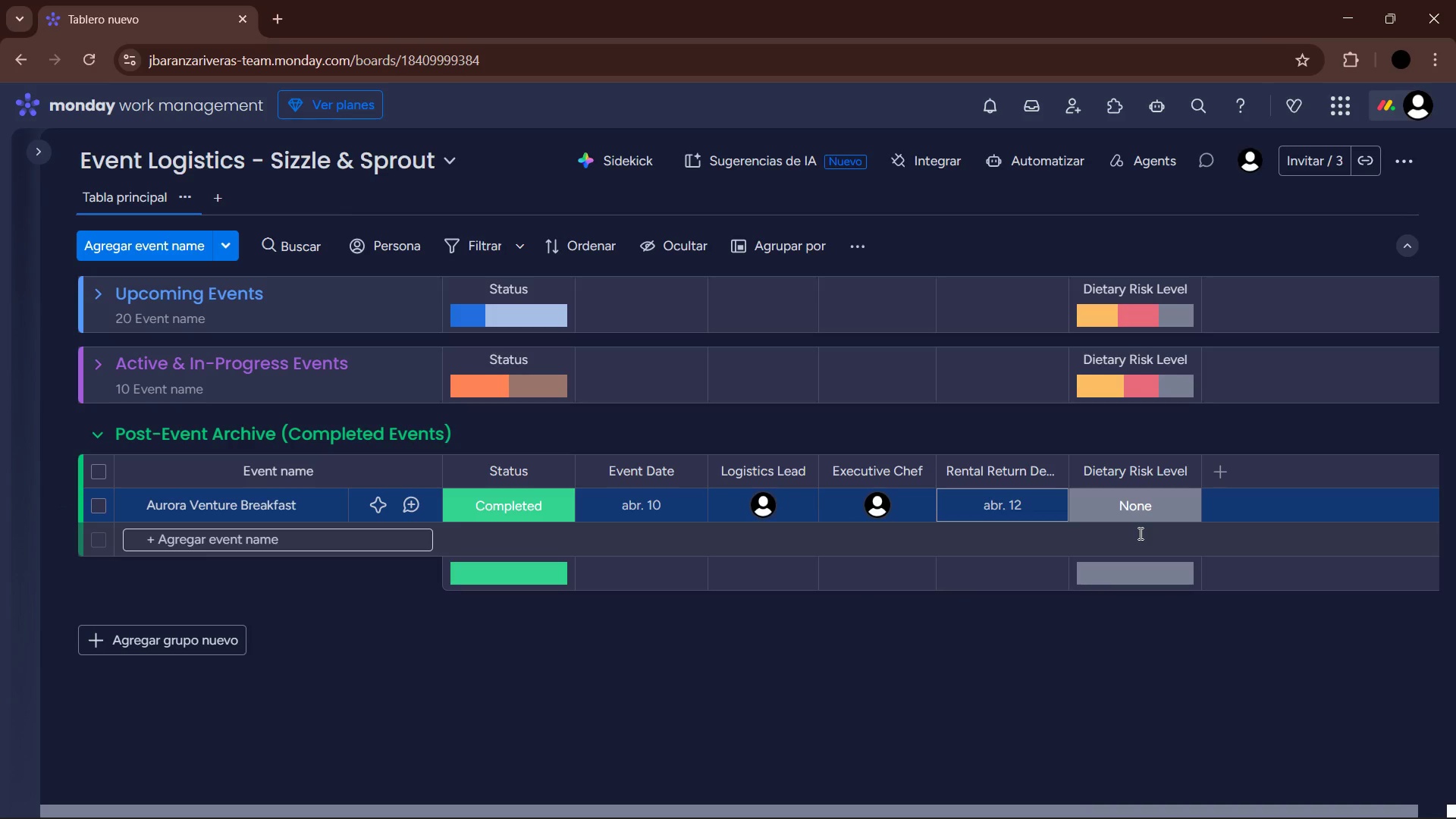 
left_click([387, 538])
 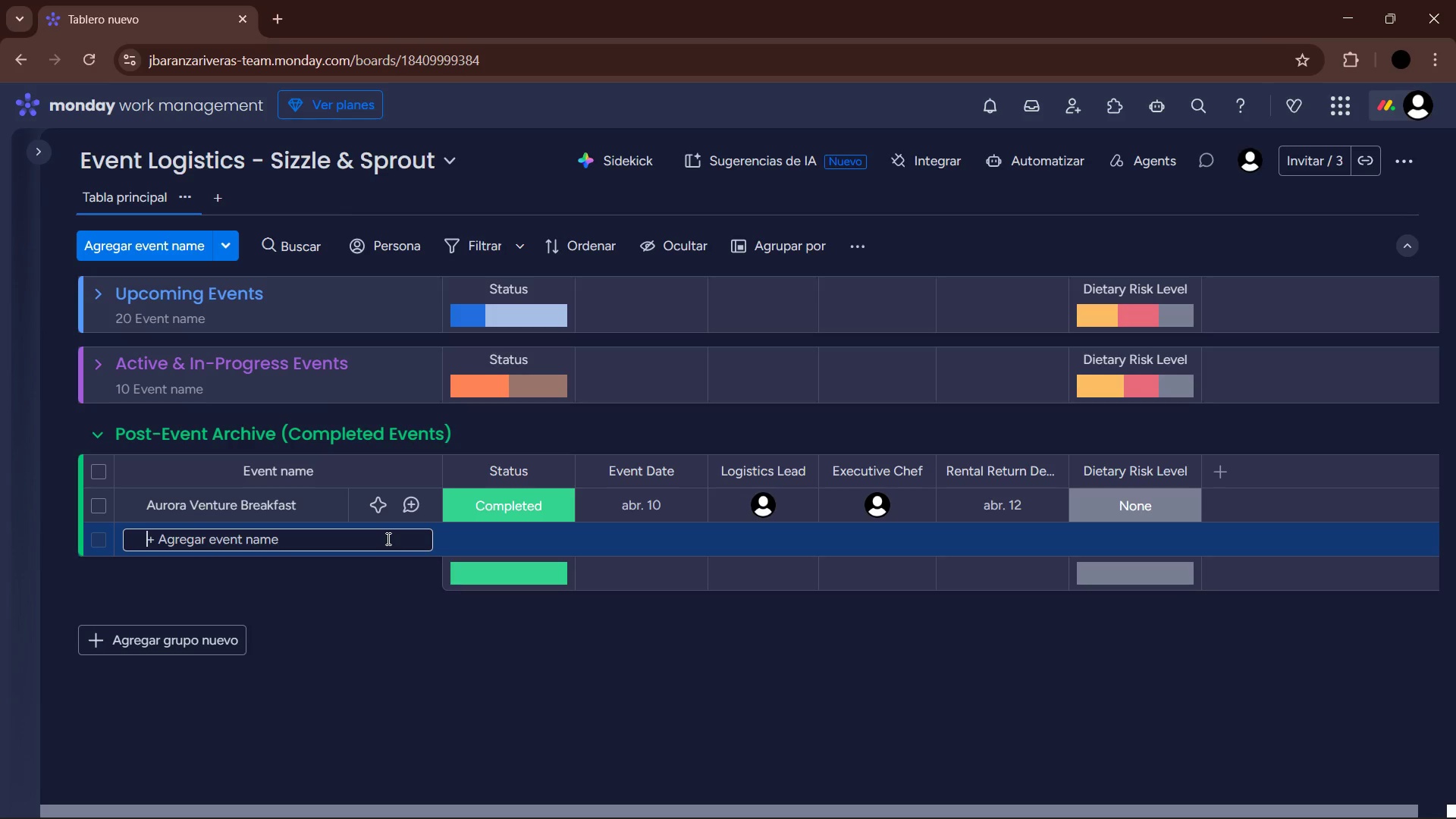 
type(Blue Marbel)
key(Backspace)
key(Backspace)
type(le Gala)
 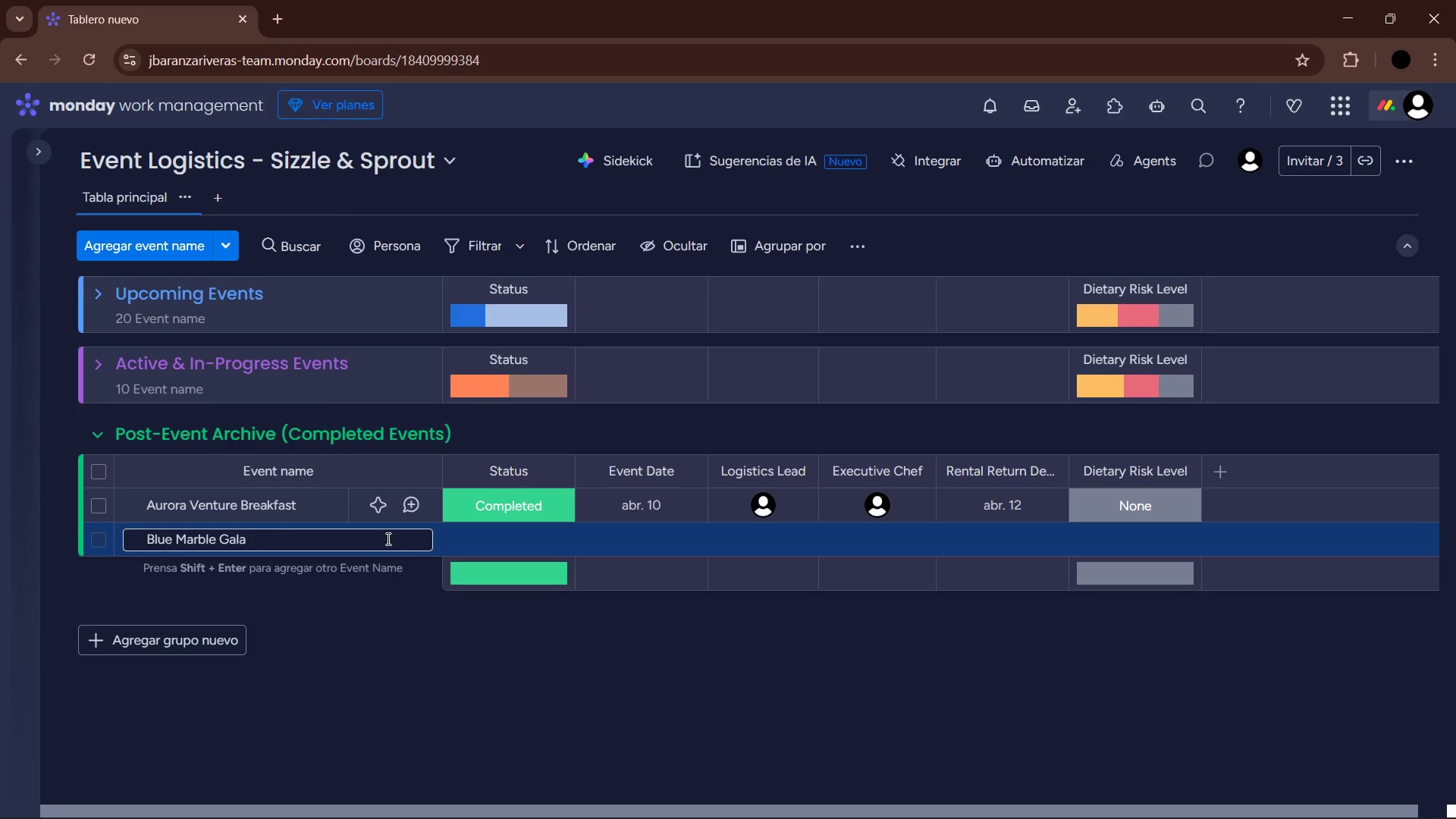 
key(Enter)
 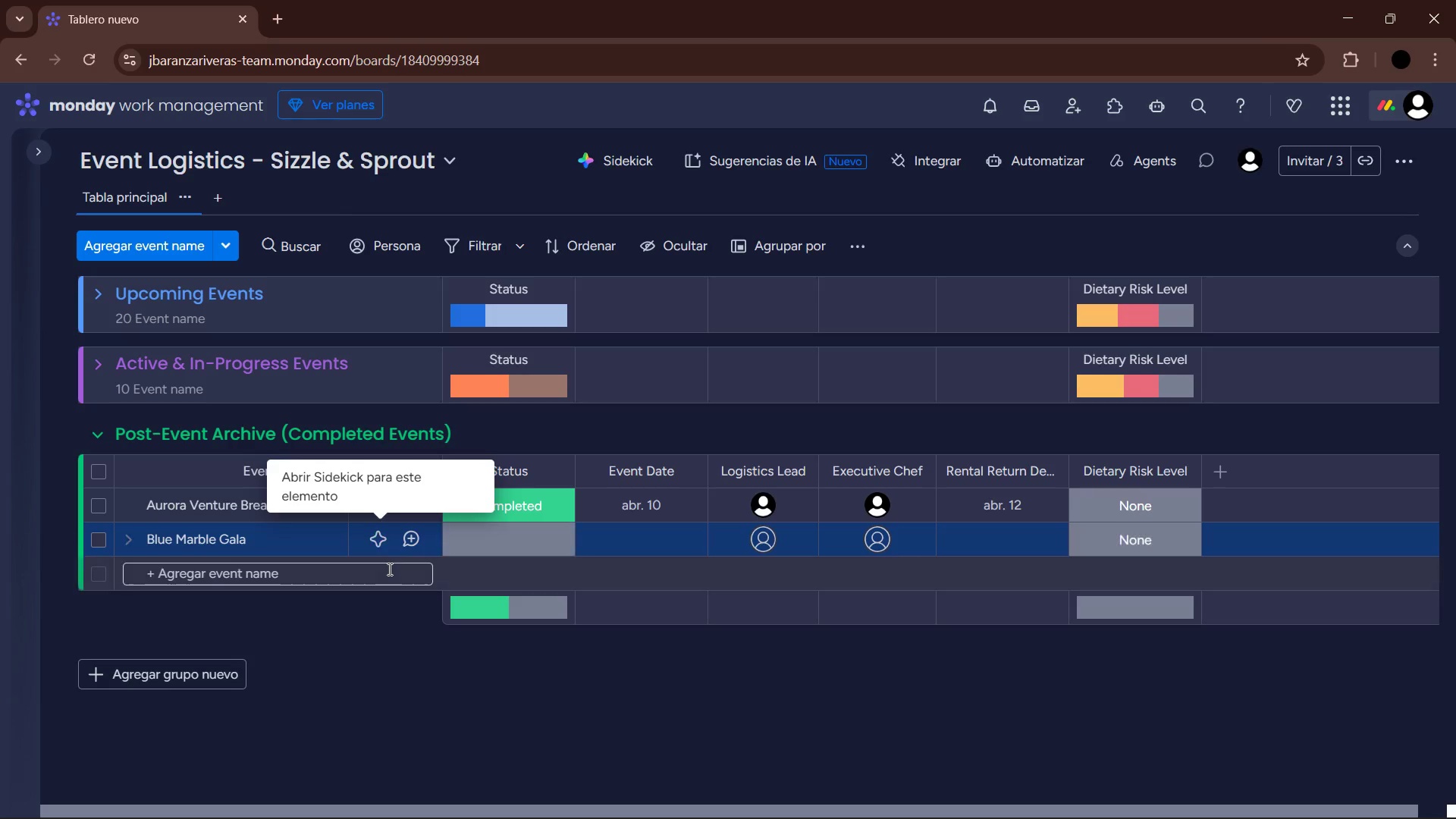 
mouse_move([454, 611])
 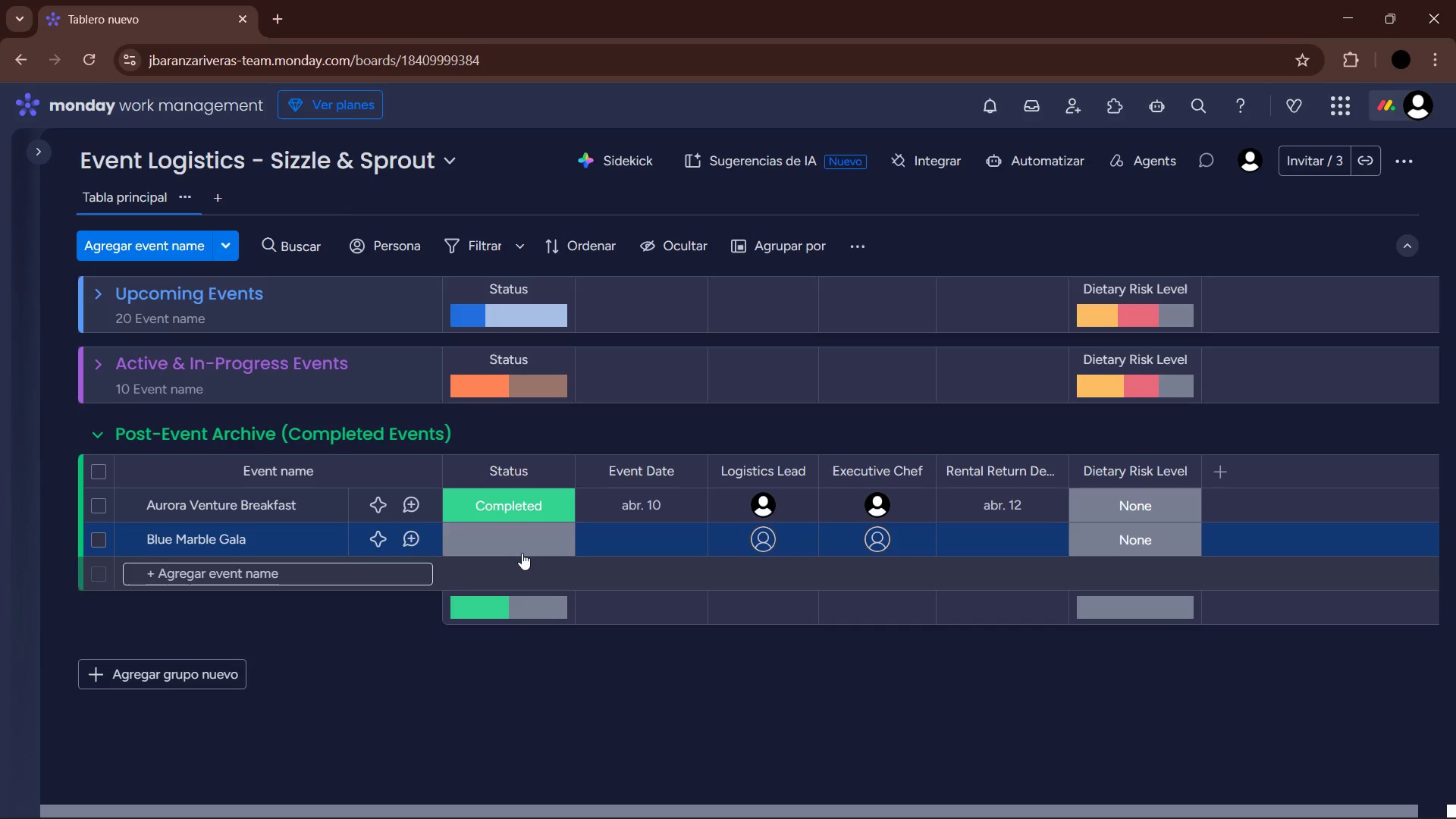 
left_click([522, 540])
 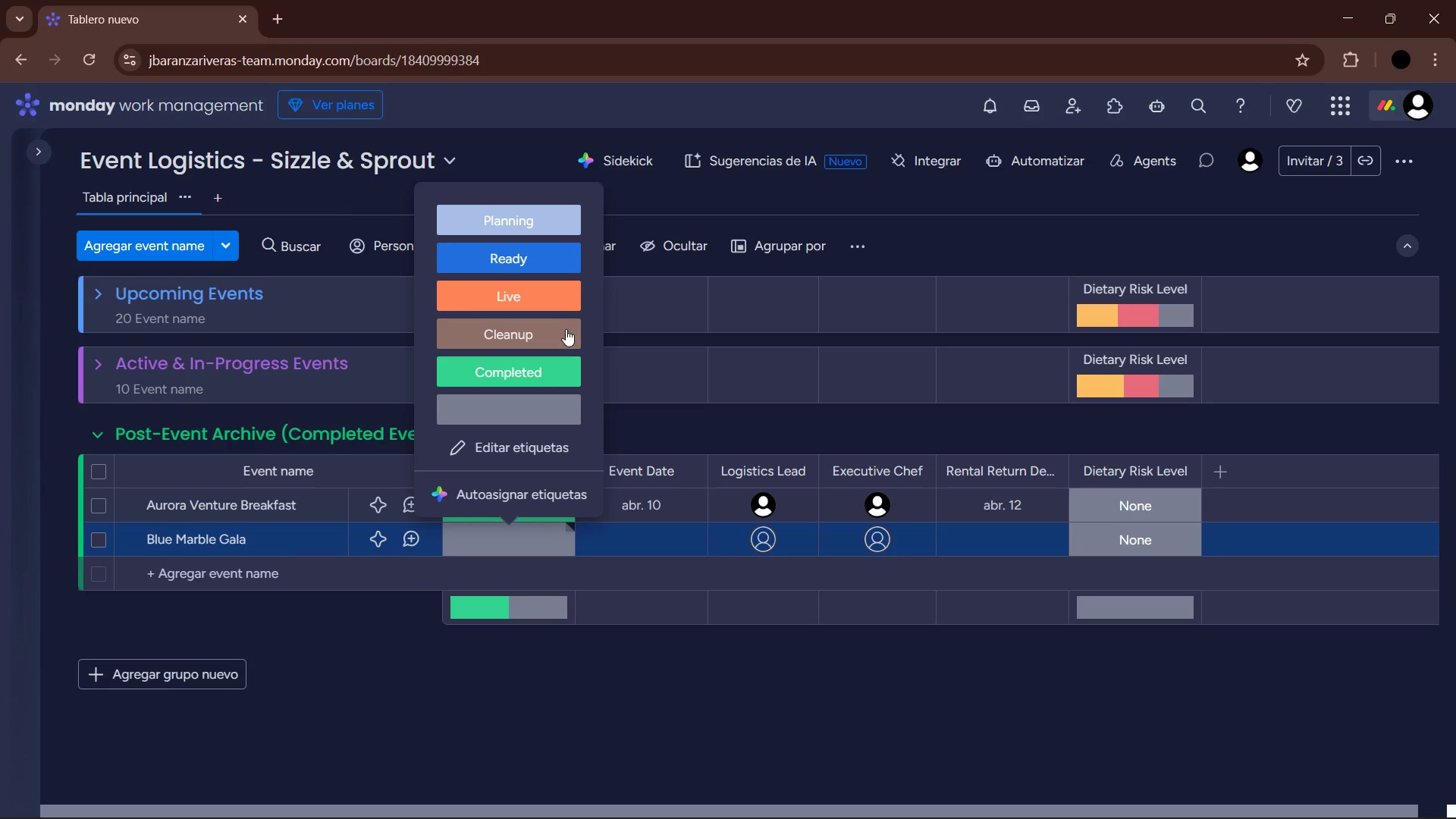 
left_click([560, 365])
 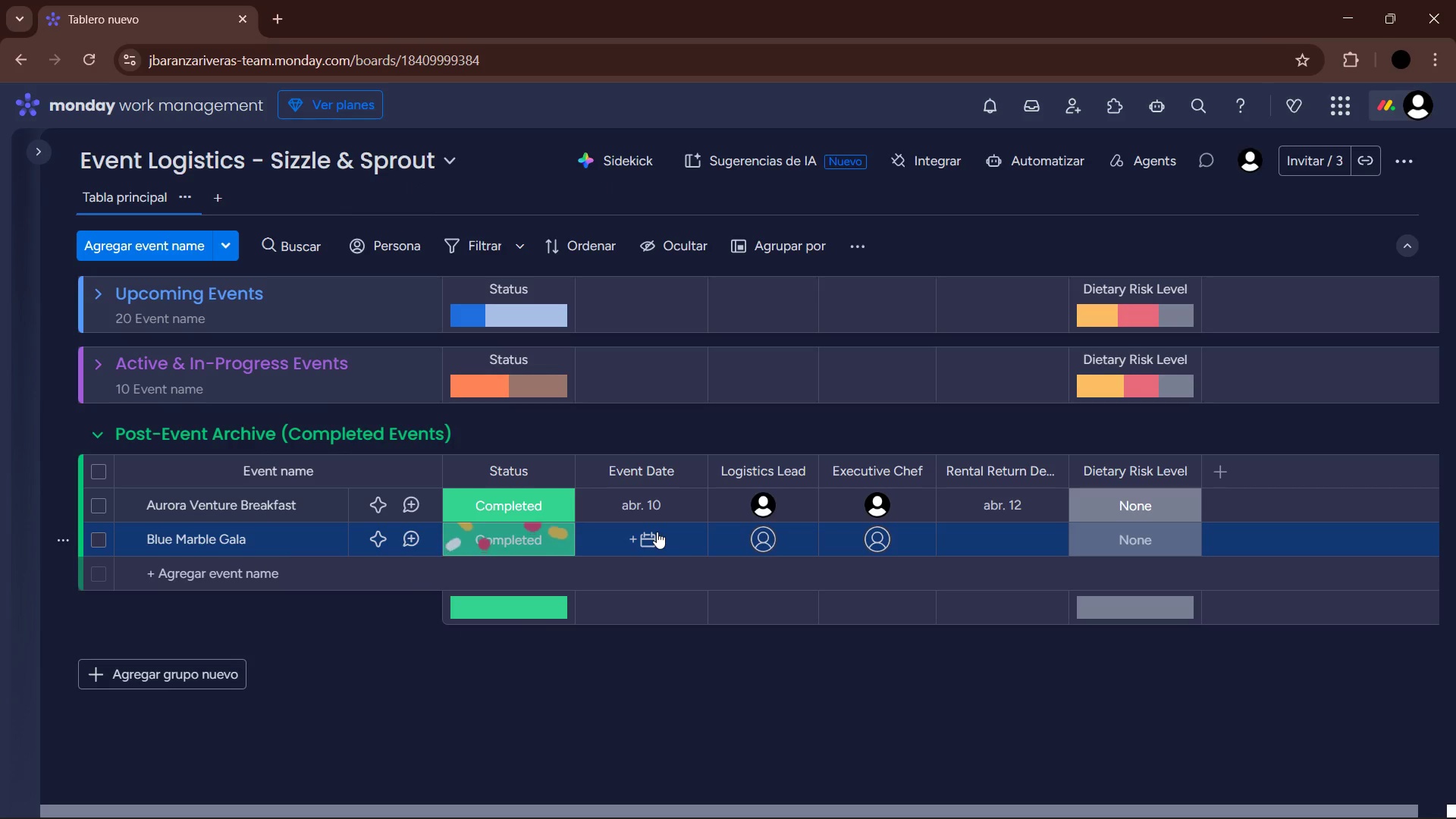 
left_click([657, 532])
 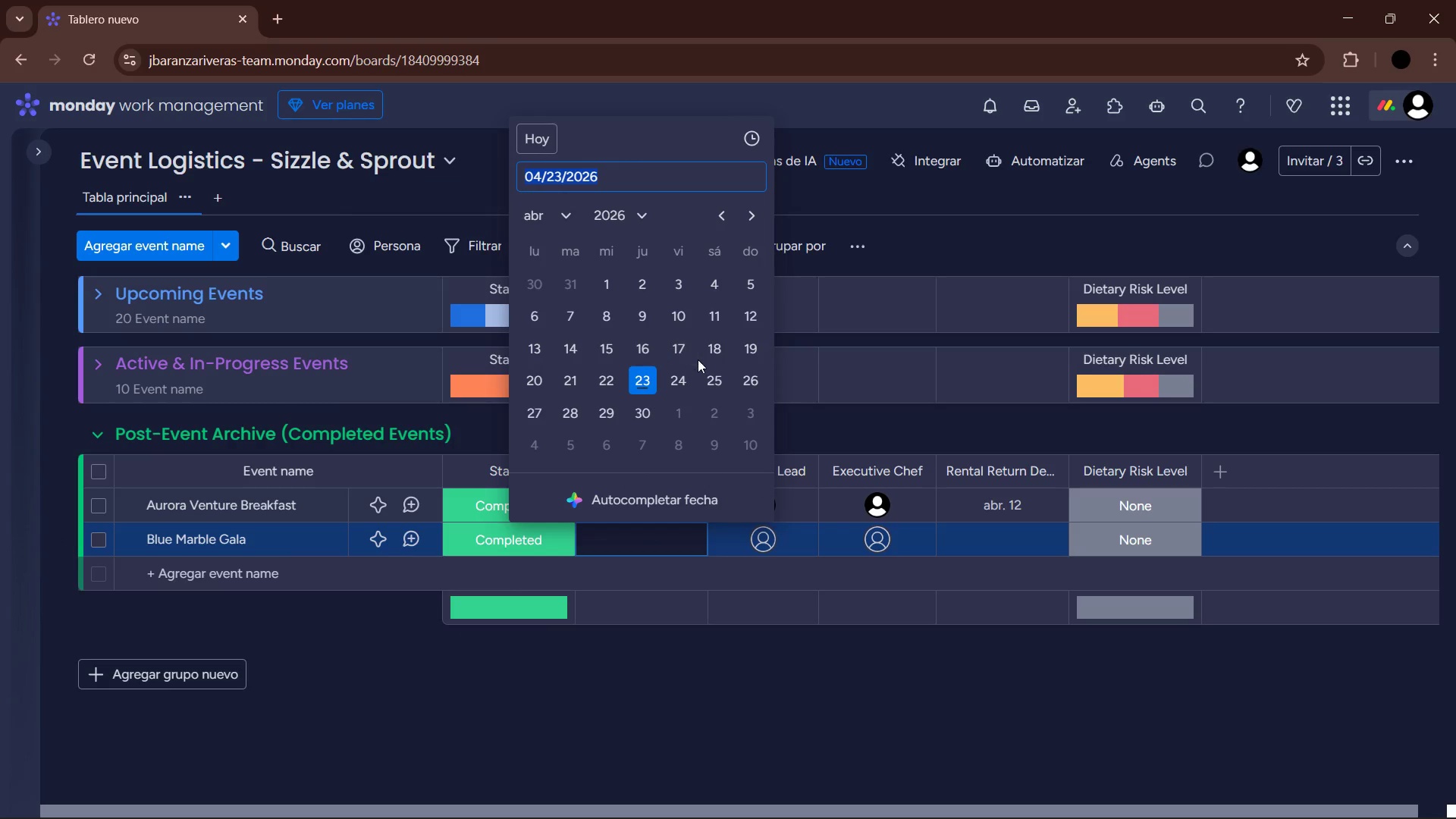 
wait(5.97)
 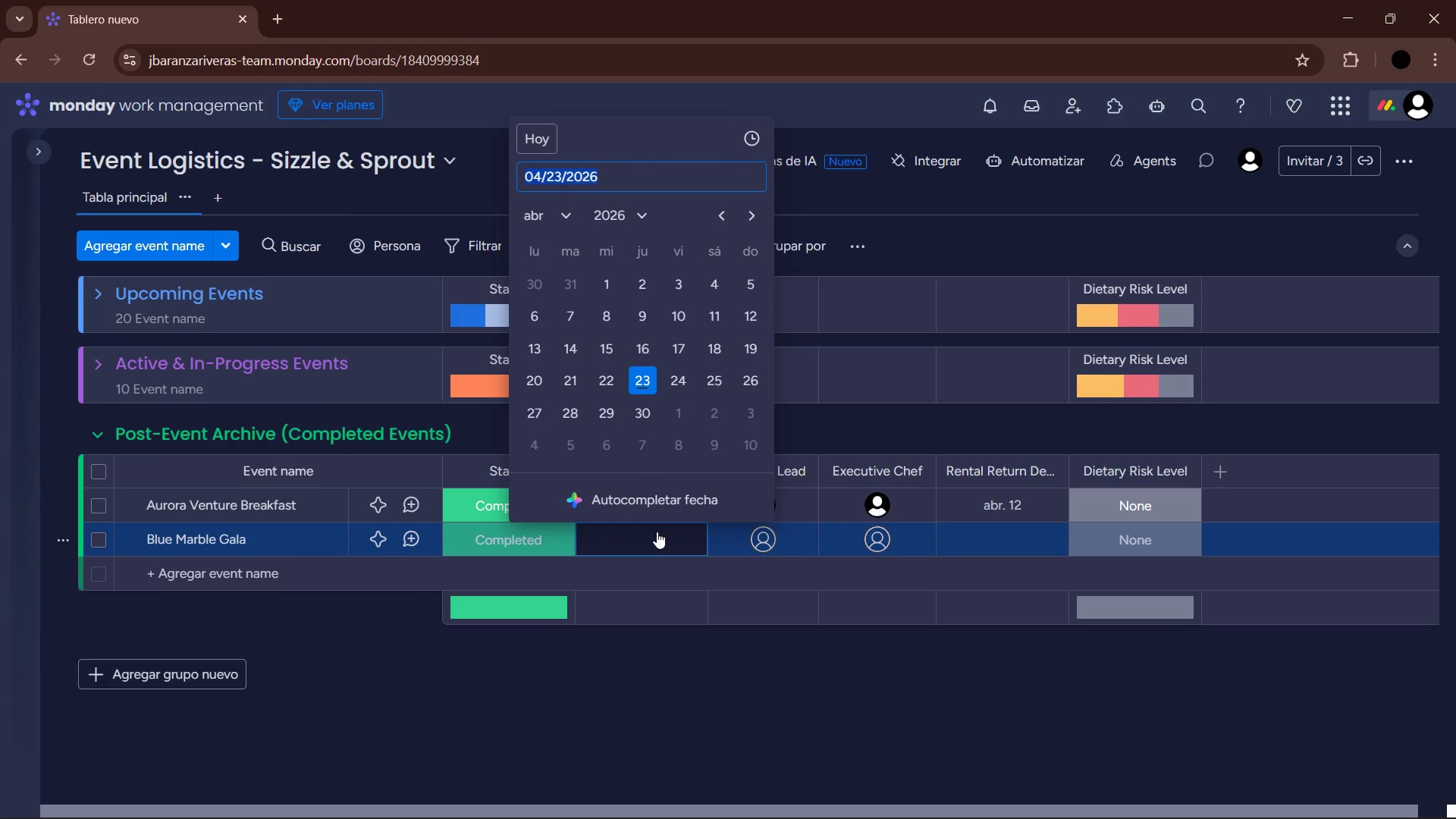 
left_click([739, 318])
 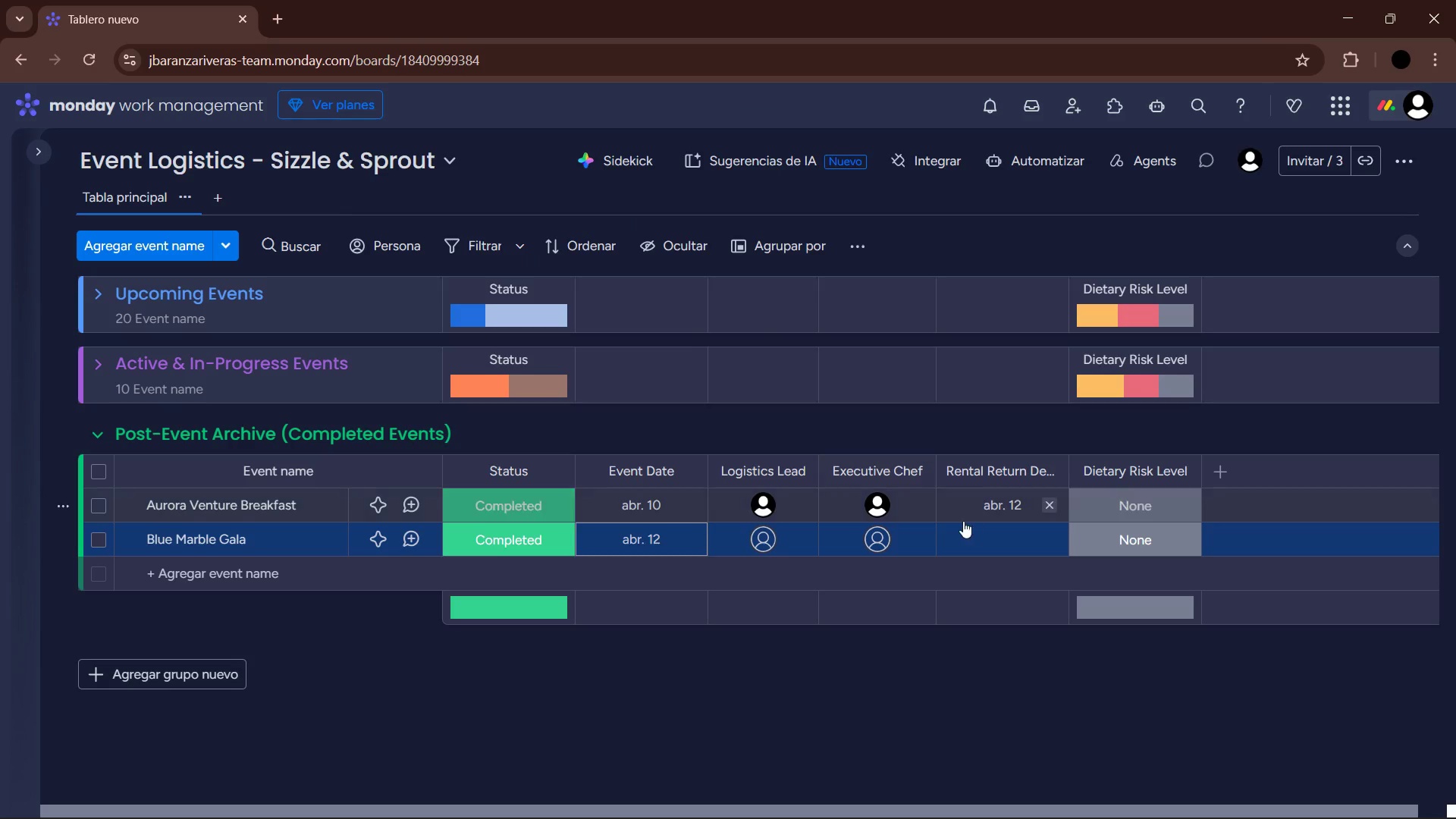 
left_click([969, 538])
 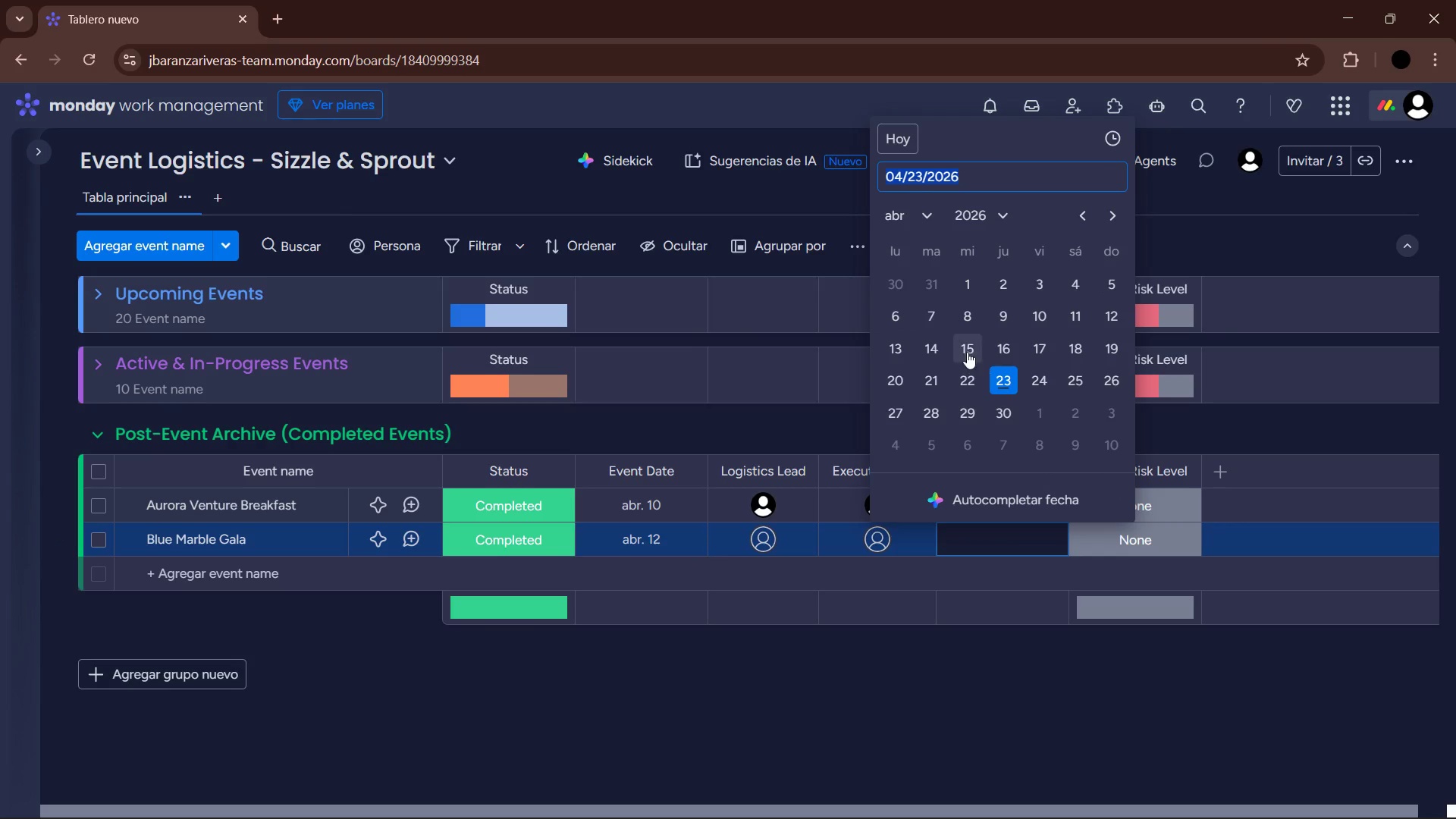 
left_click([943, 350])
 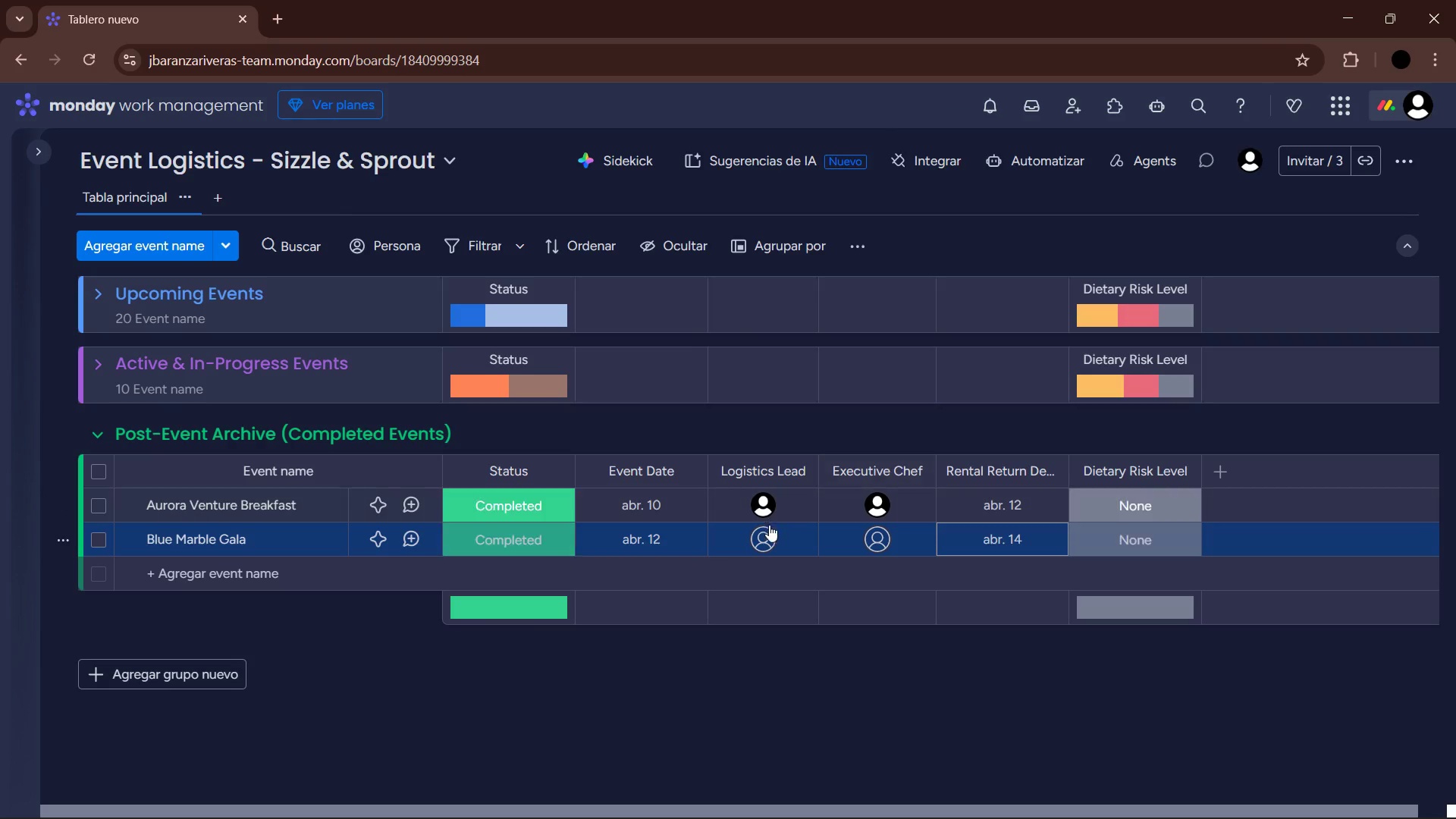 
left_click([774, 530])
 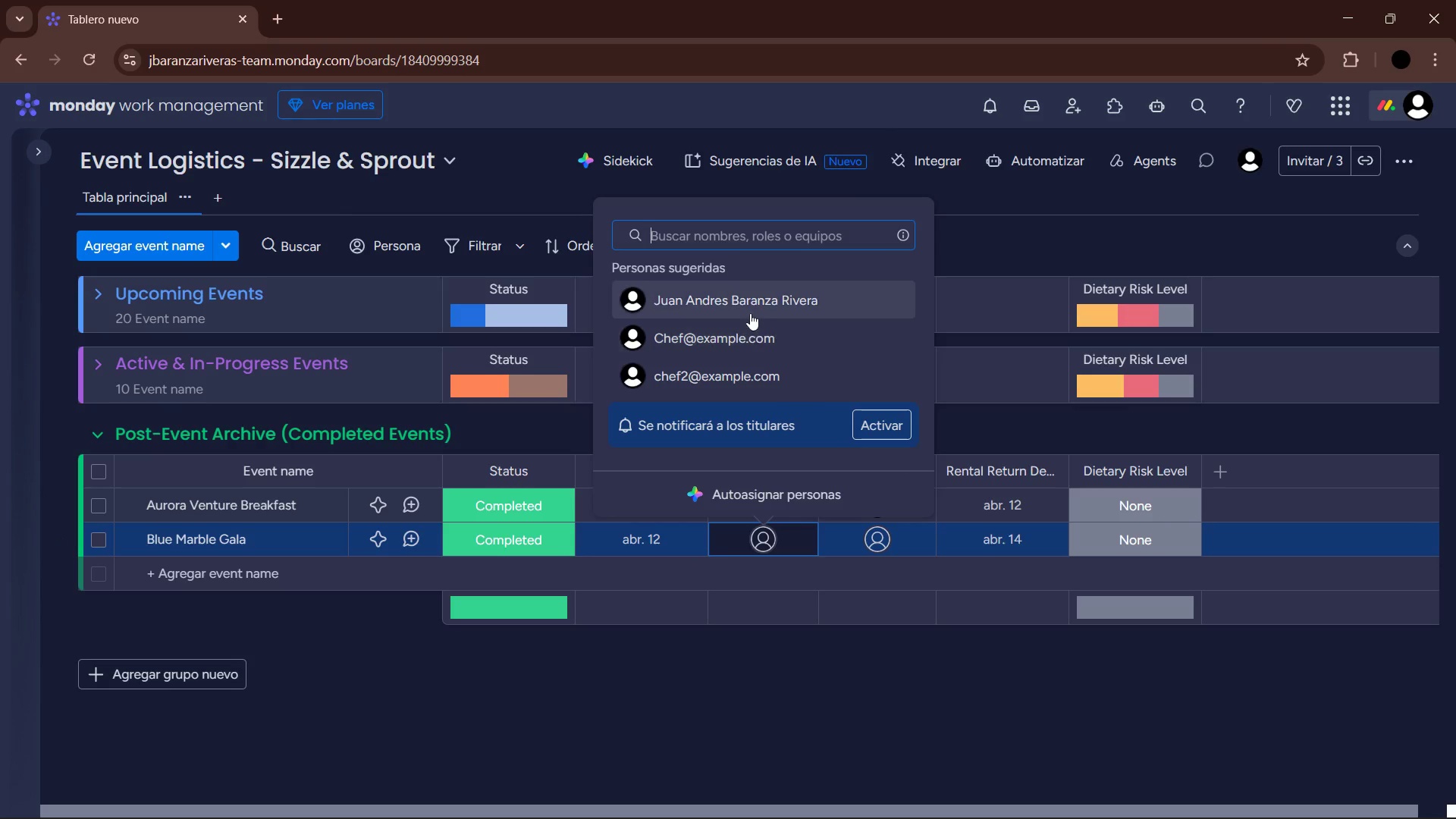 
left_click([748, 310])
 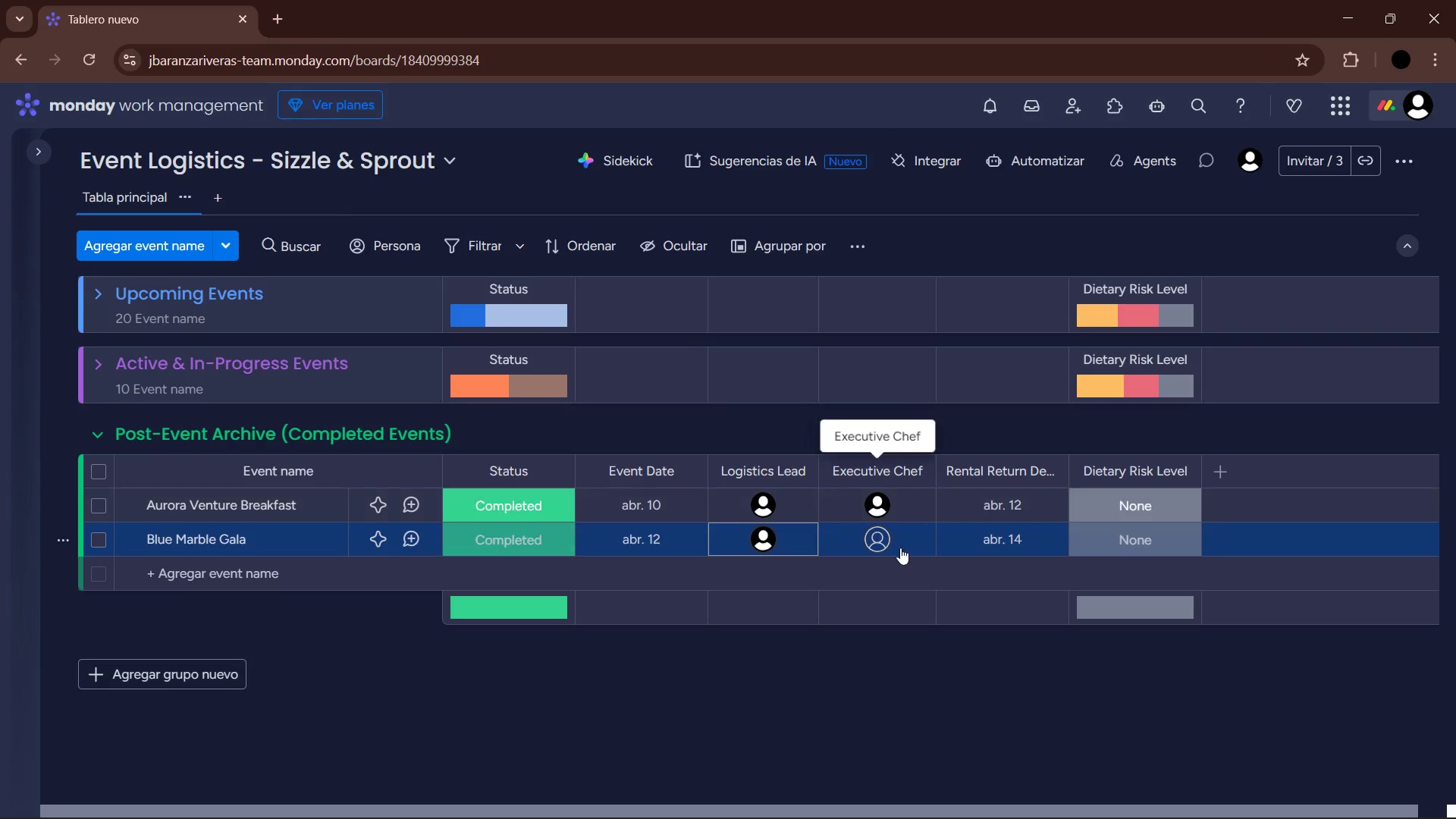 
left_click([887, 535])
 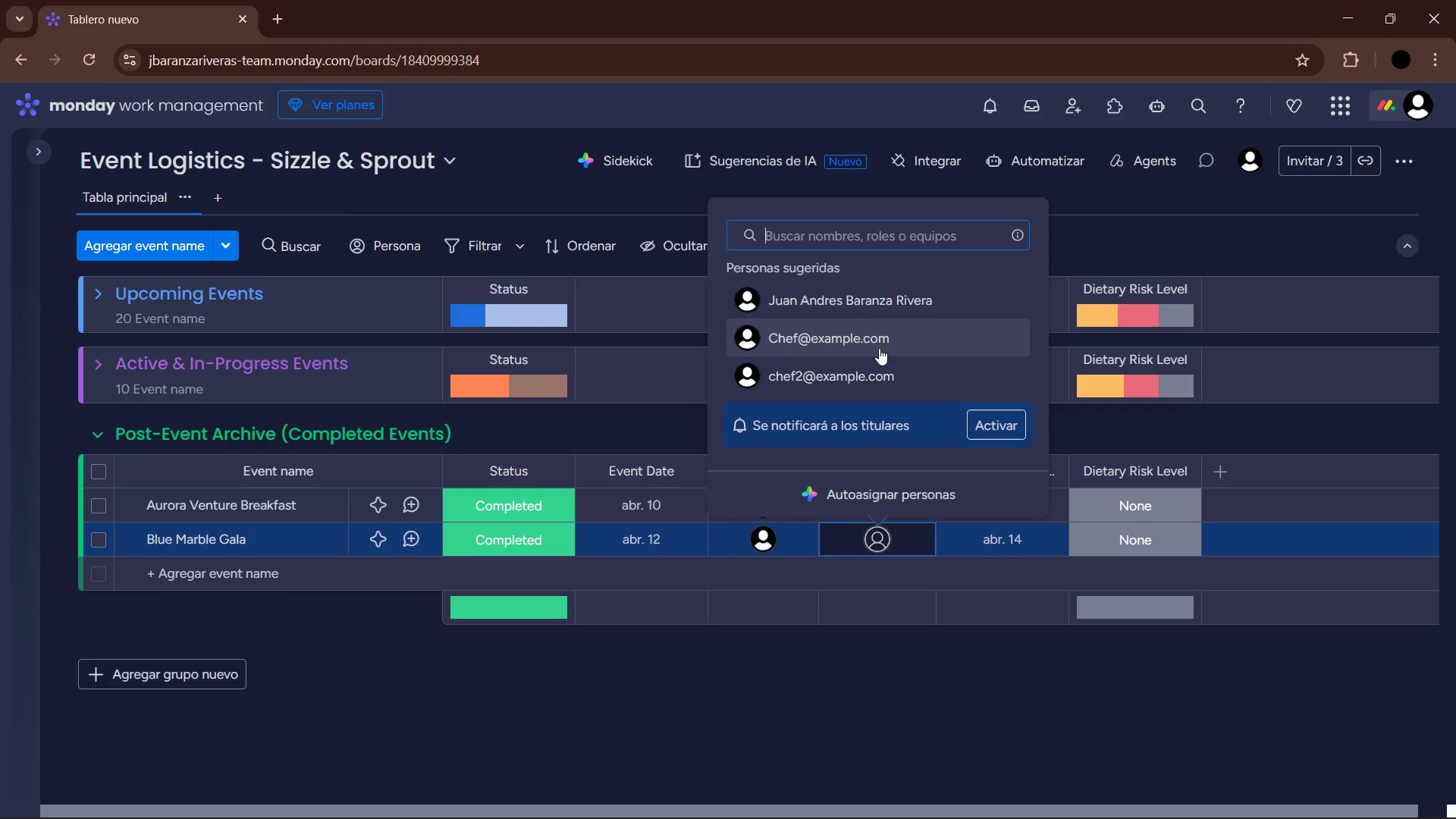 
left_click([879, 347])
 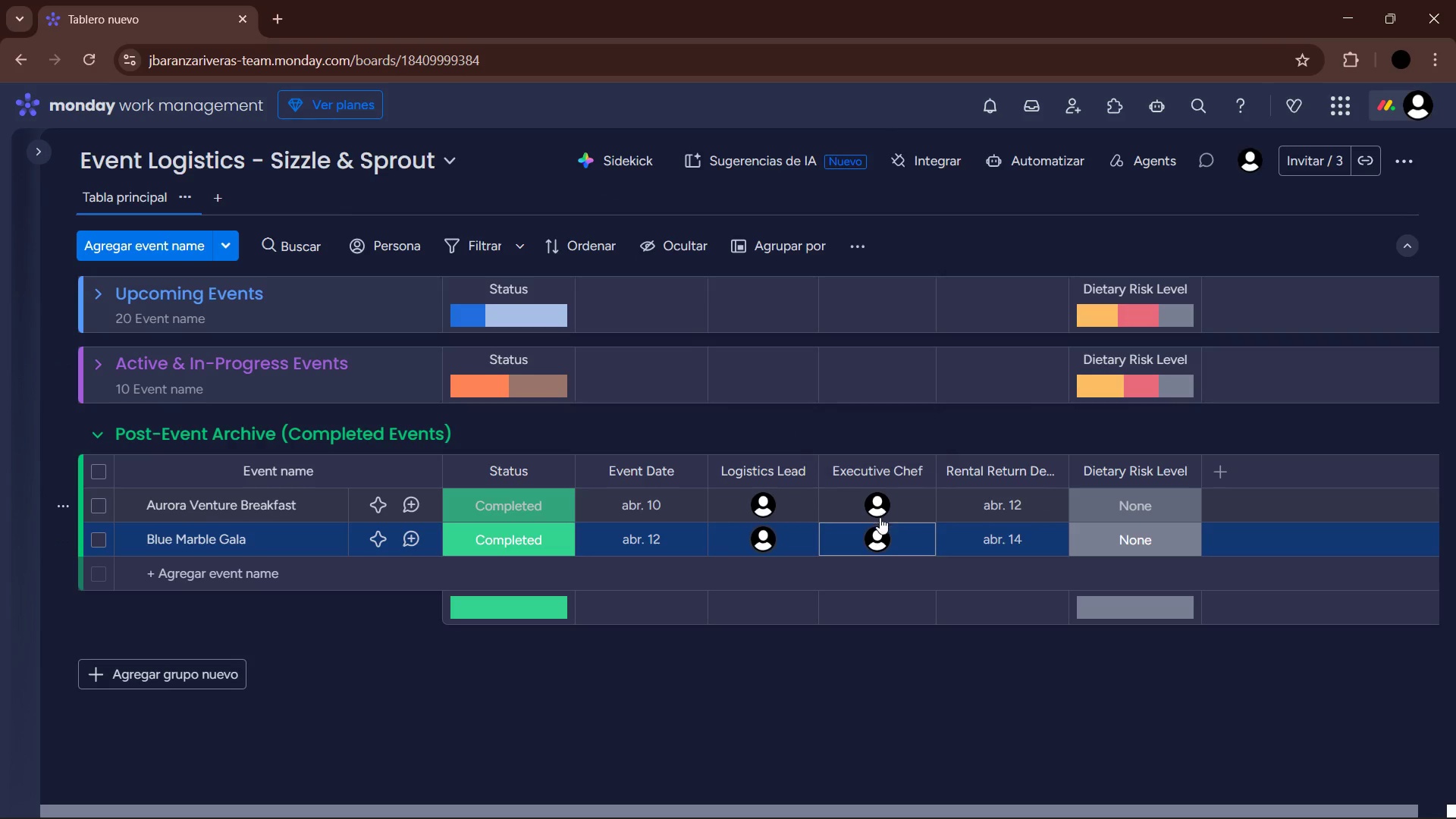 
left_click([879, 543])
 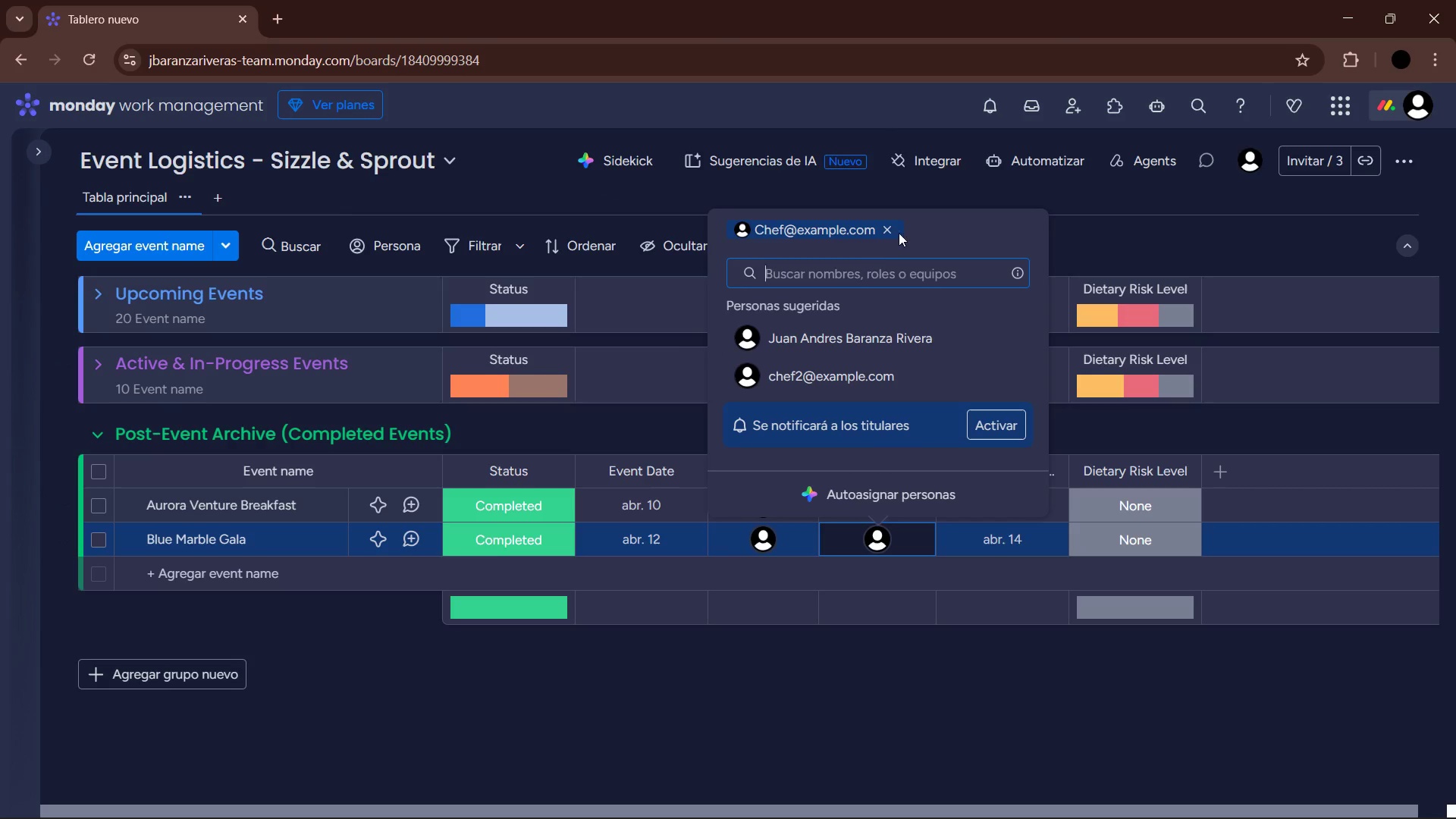 
left_click([886, 229])
 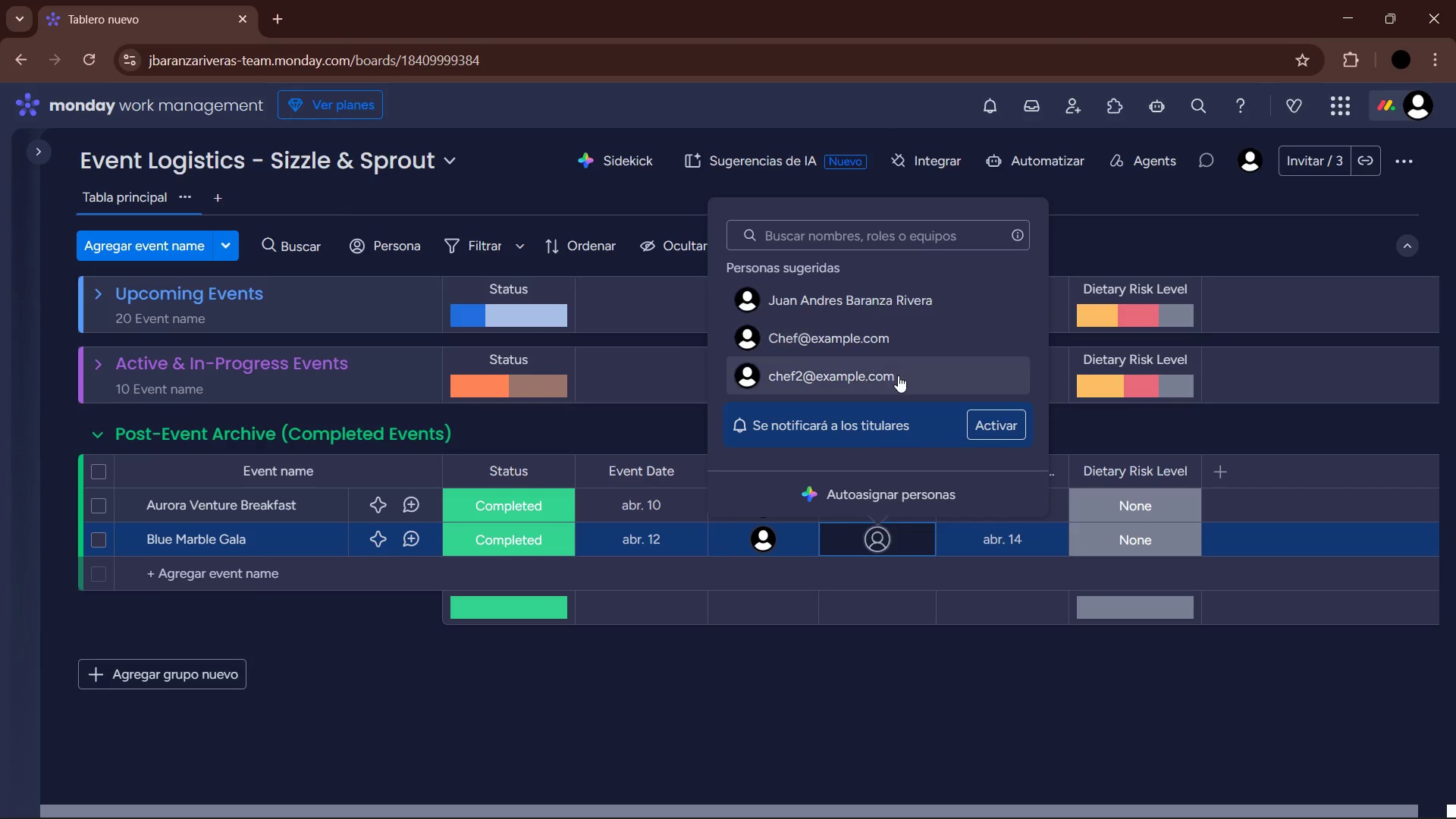 
left_click([880, 373])
 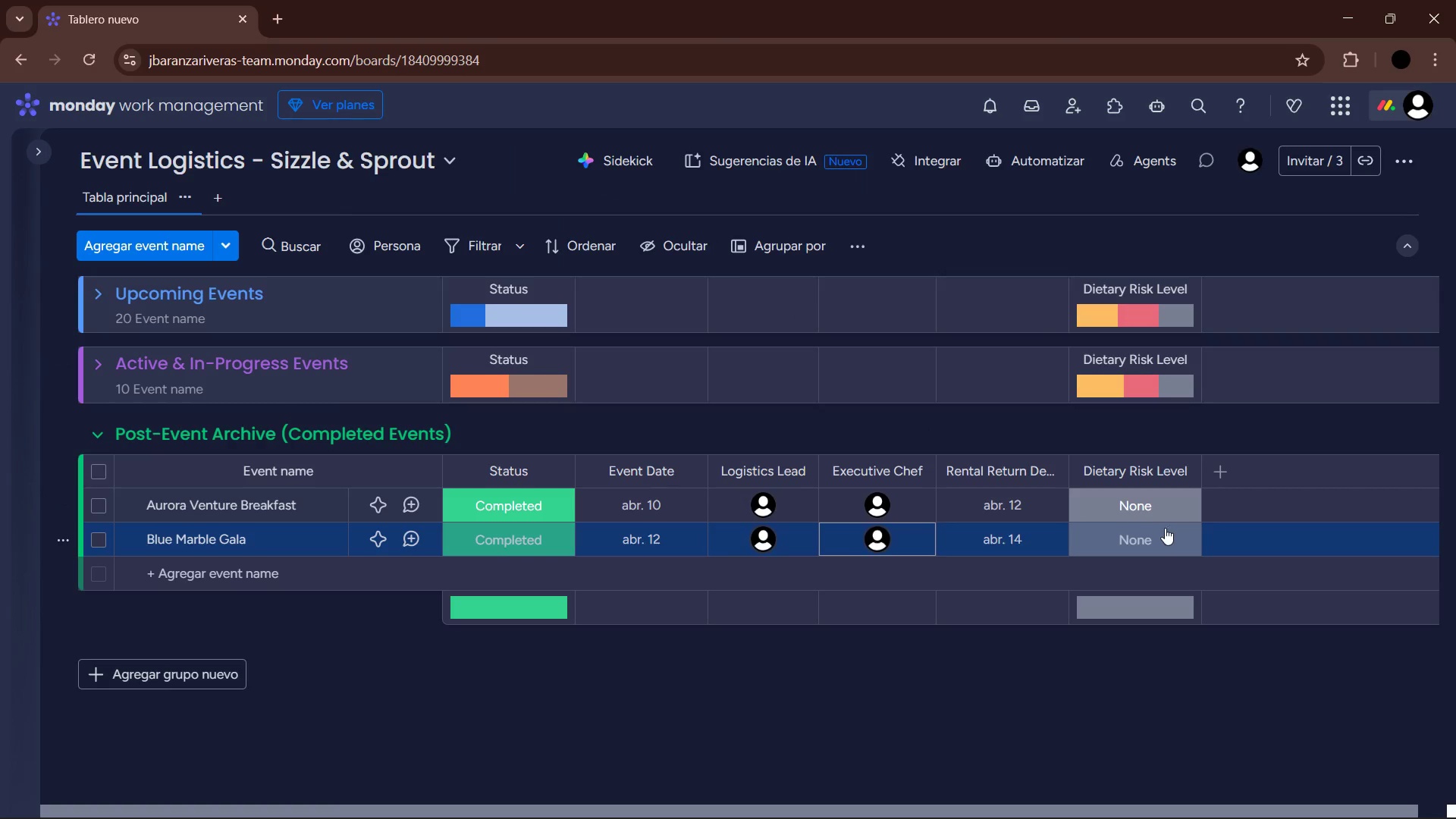 
left_click([1160, 536])
 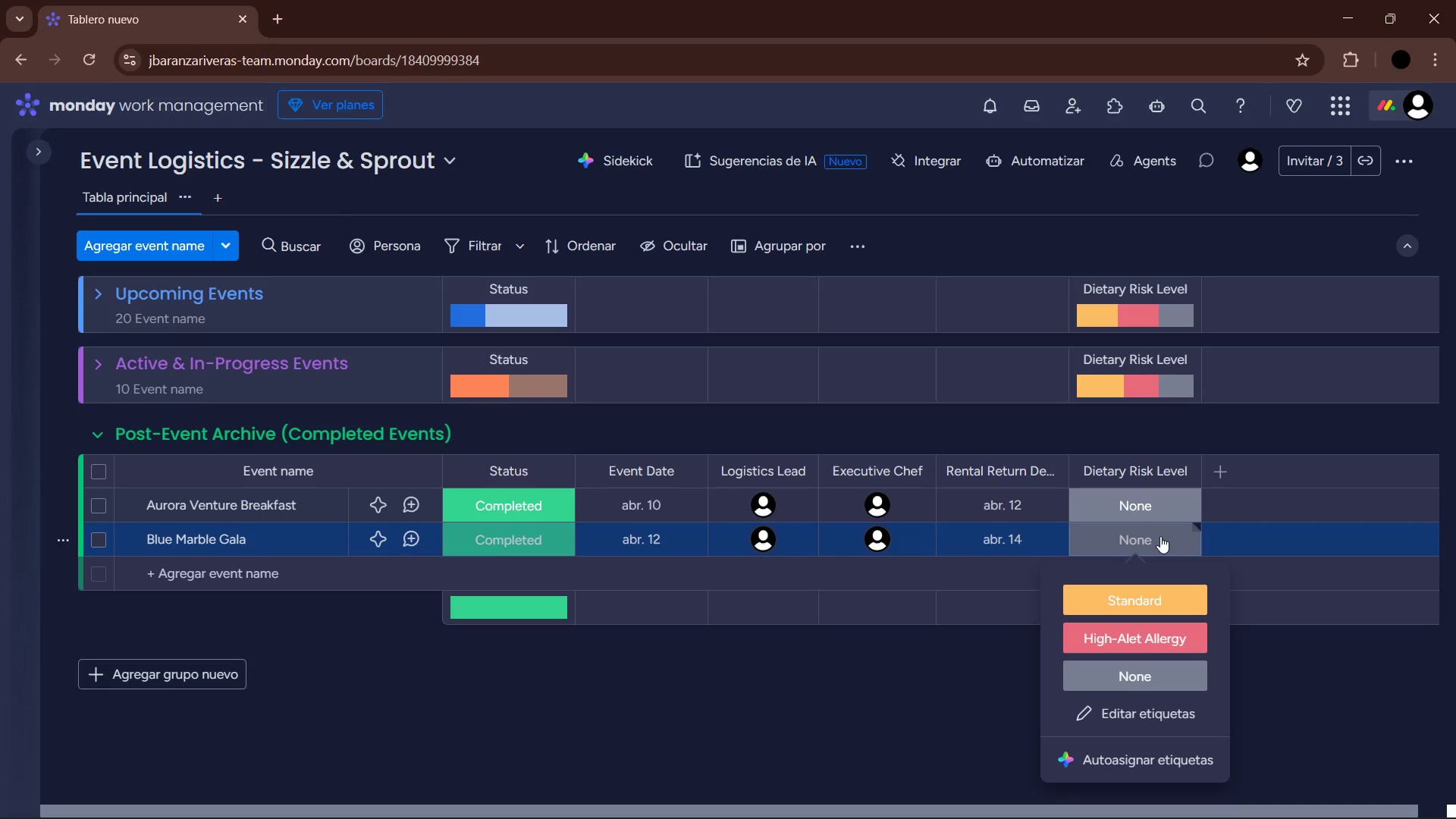 
left_click([1163, 598])
 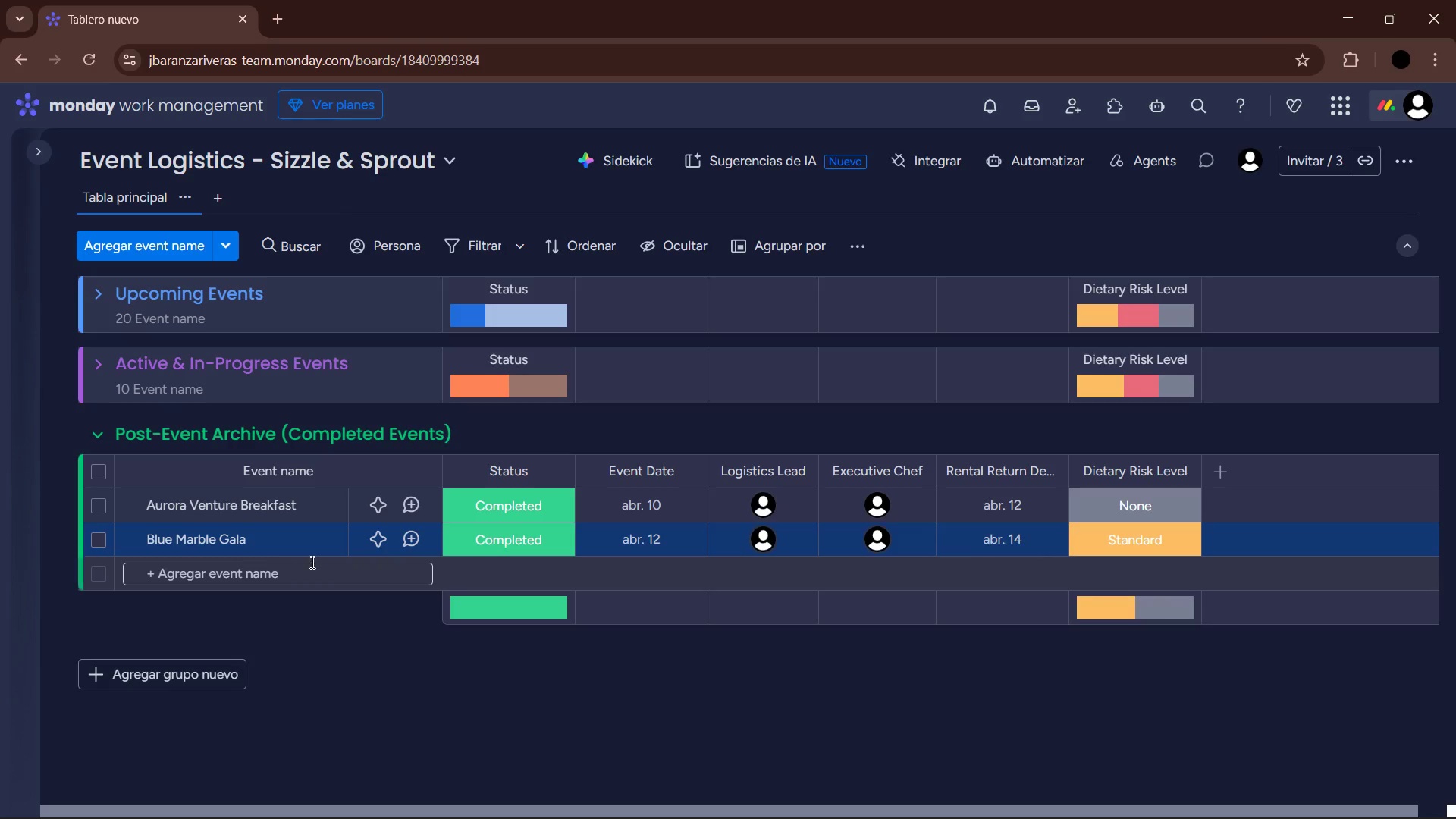 
left_click([279, 566])
 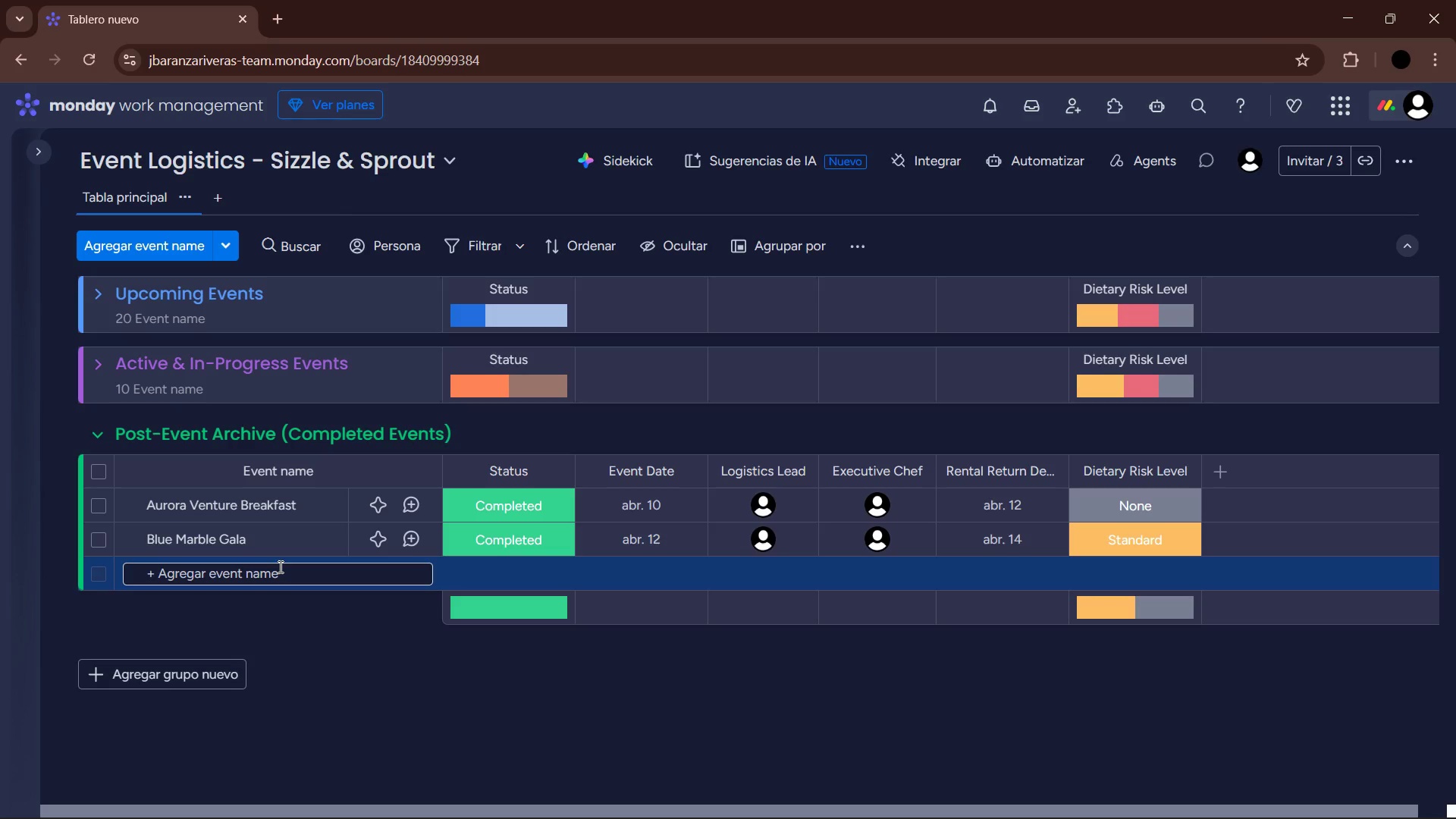 
wait(91.92)
 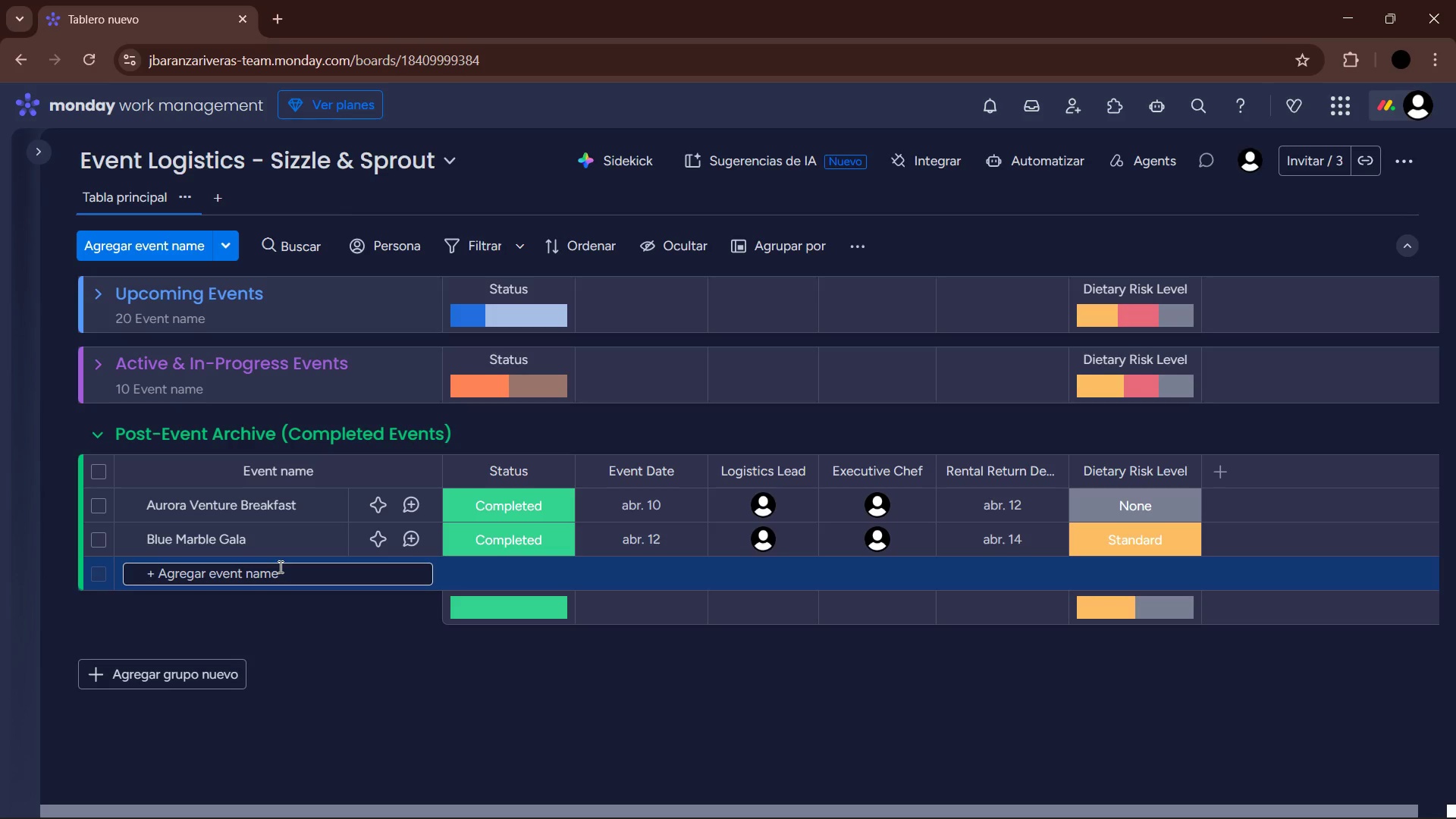 
type(AhIGH)
key(Backspace)
key(Backspace)
key(Backspace)
key(Backspace)
key(Backspace)
key(Backspace)
type(Highland nhIGHLAND )
 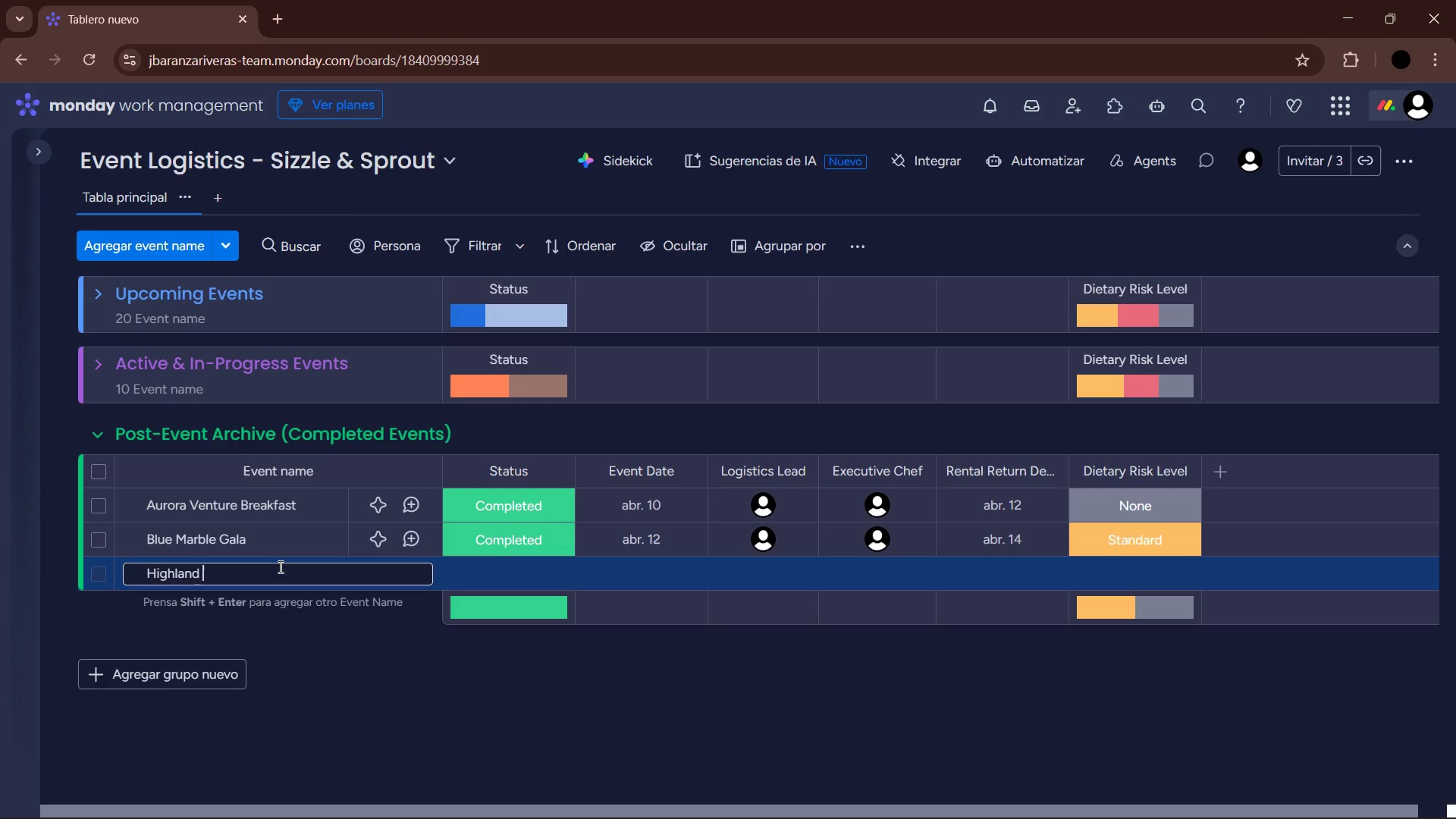 
type(Spring Wedding)
 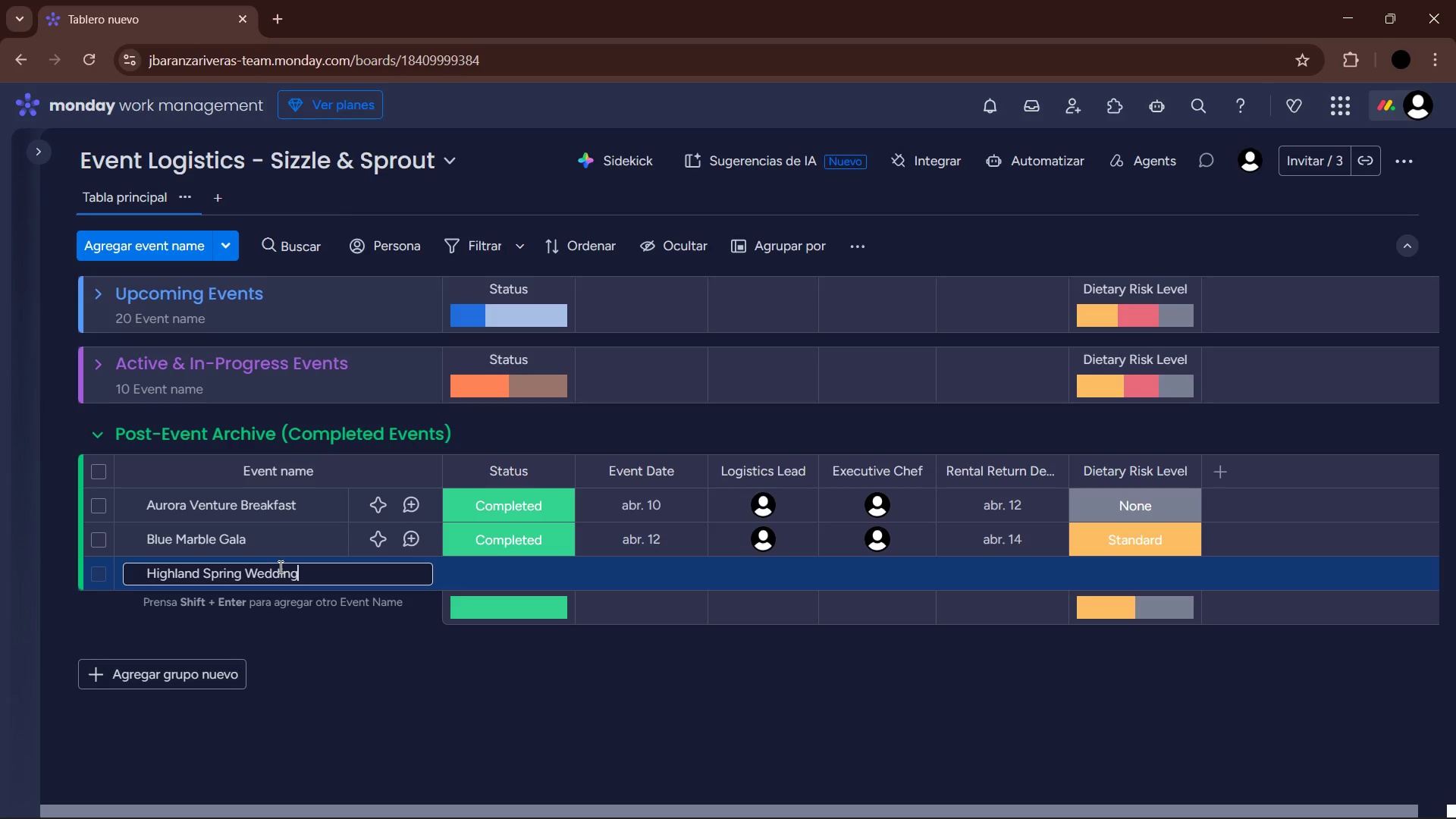 
key(Enter)
 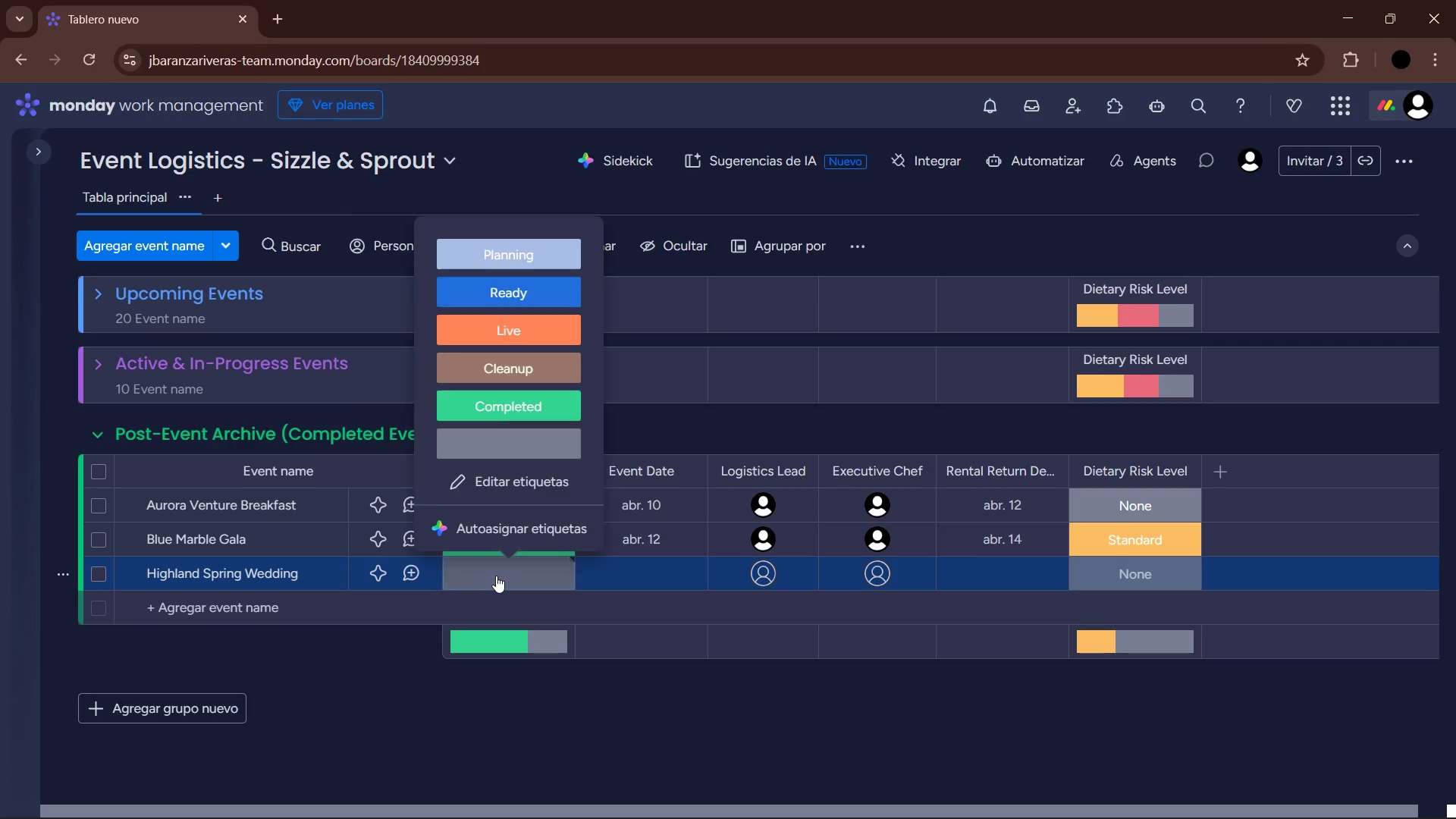 
left_click([551, 394])
 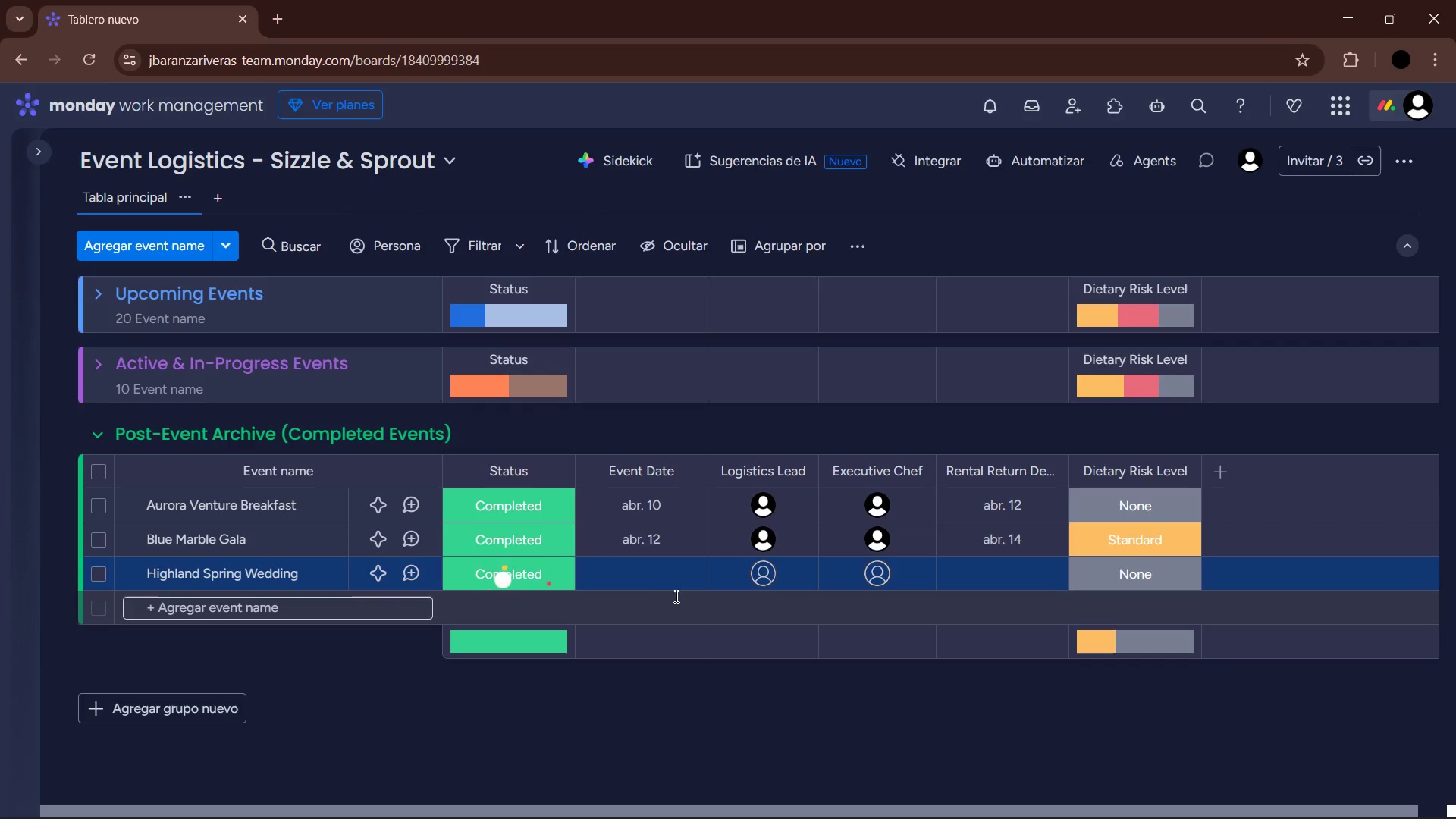 
left_click([649, 575])
 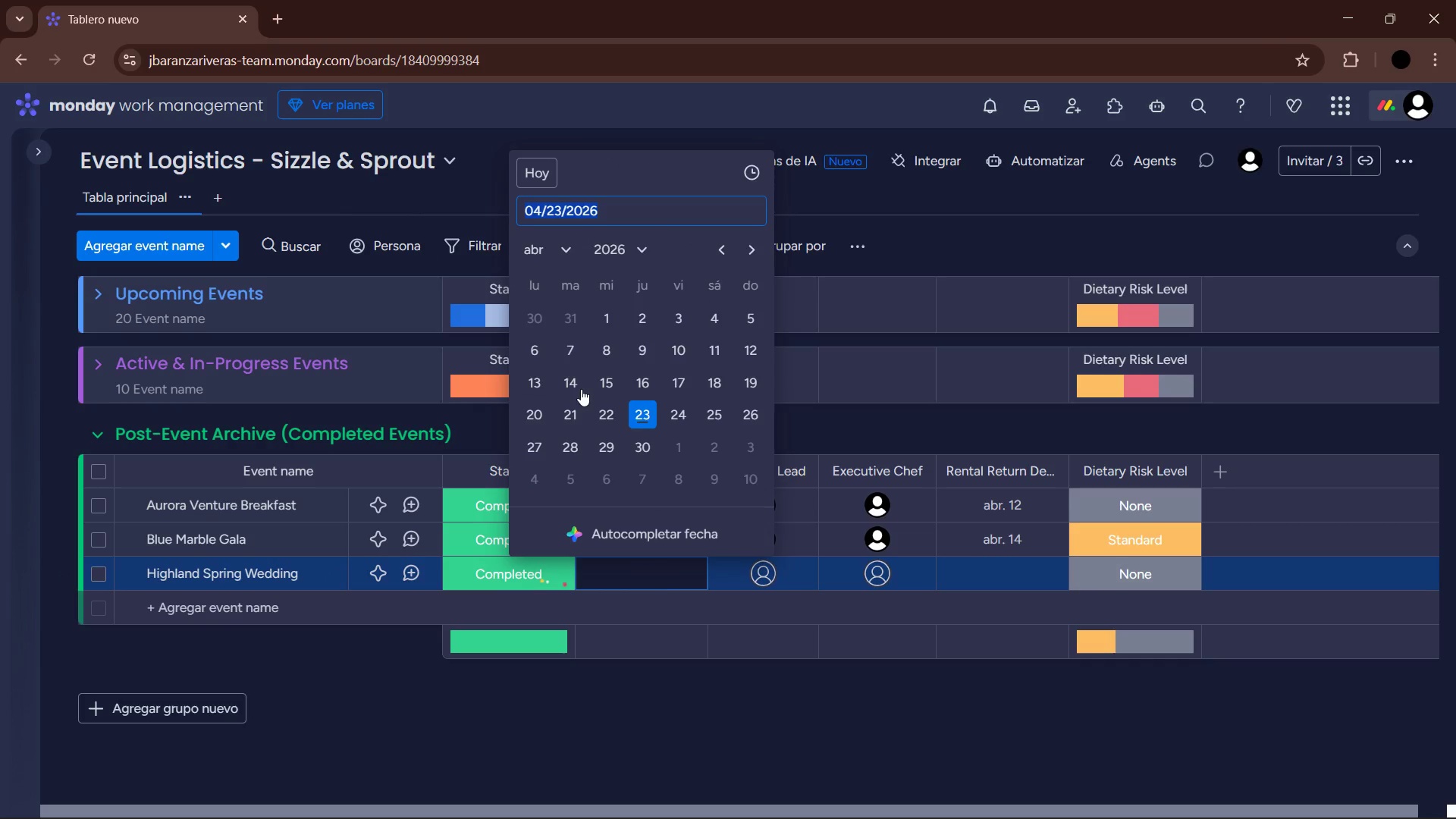 
left_click([579, 372])
 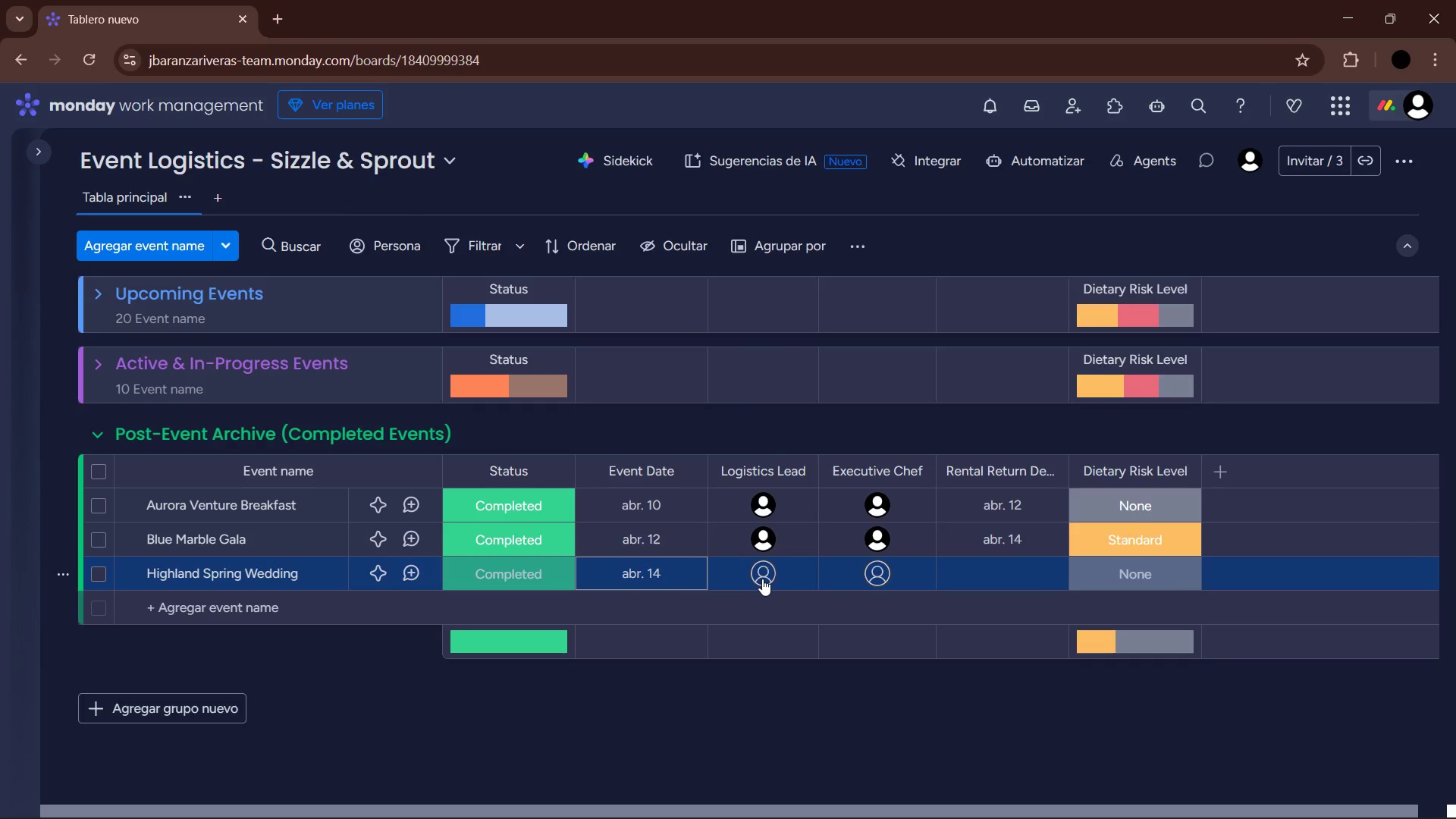 
left_click([762, 579])
 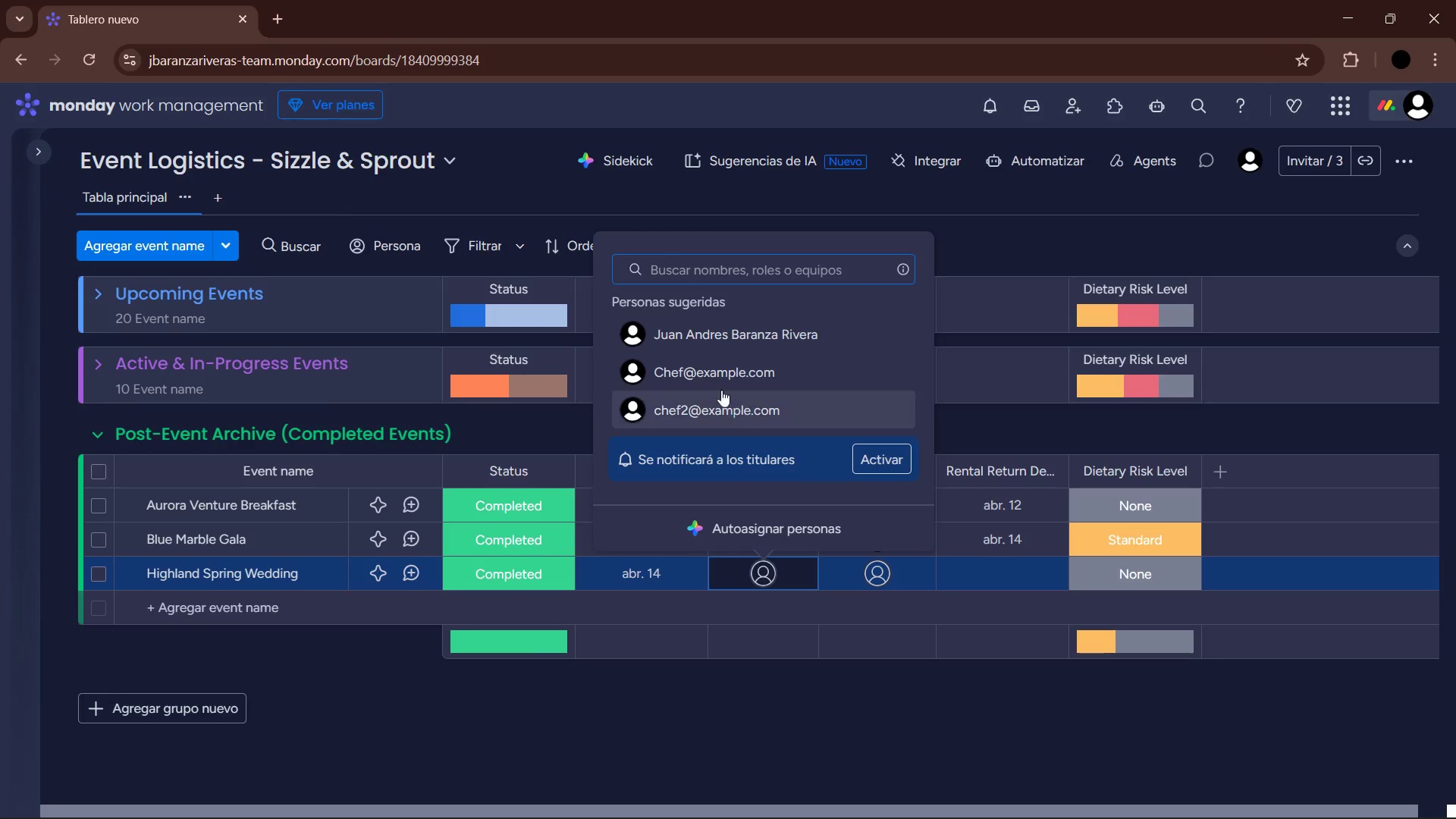 
left_click([702, 346])
 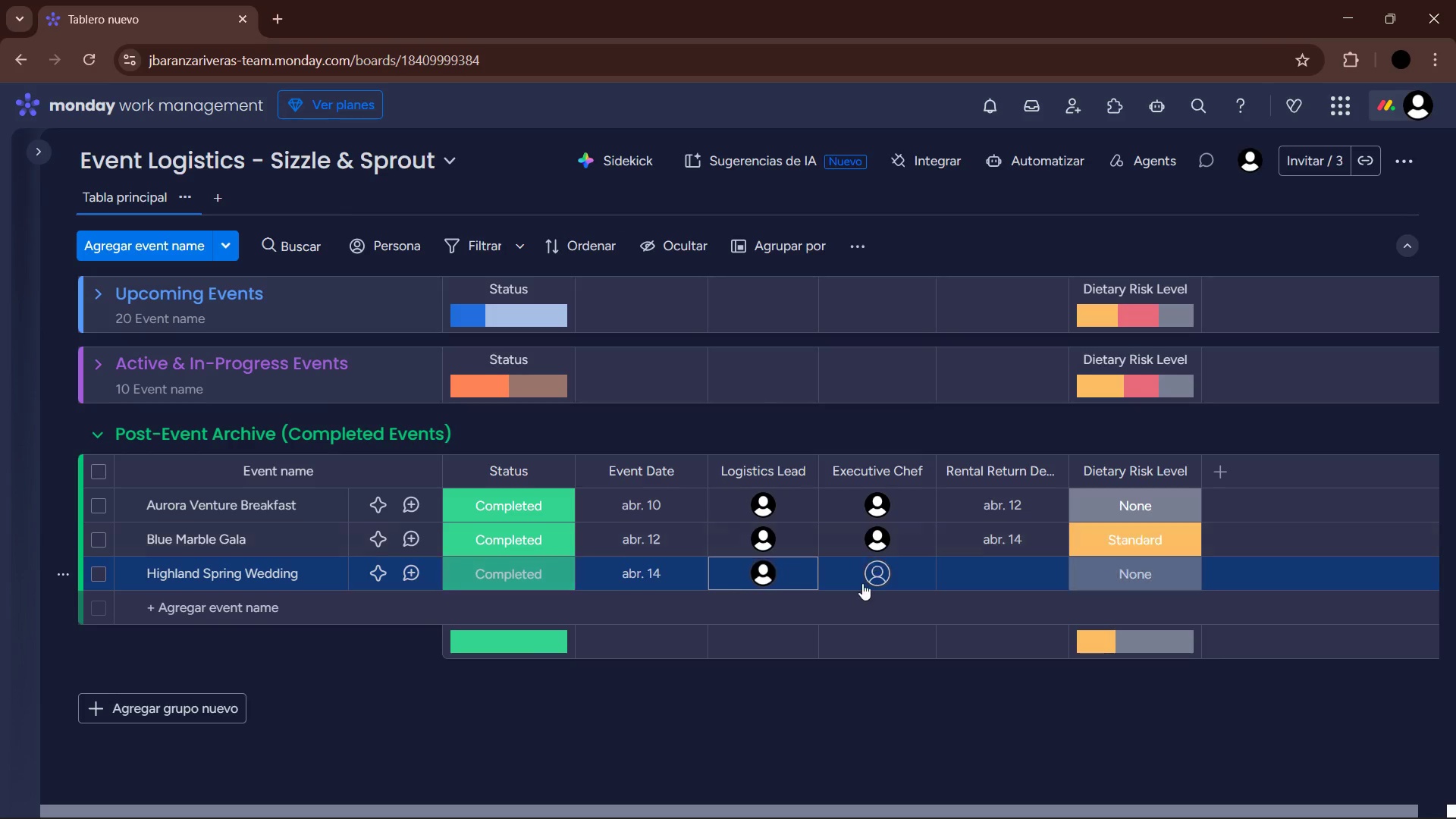 
left_click([862, 584])
 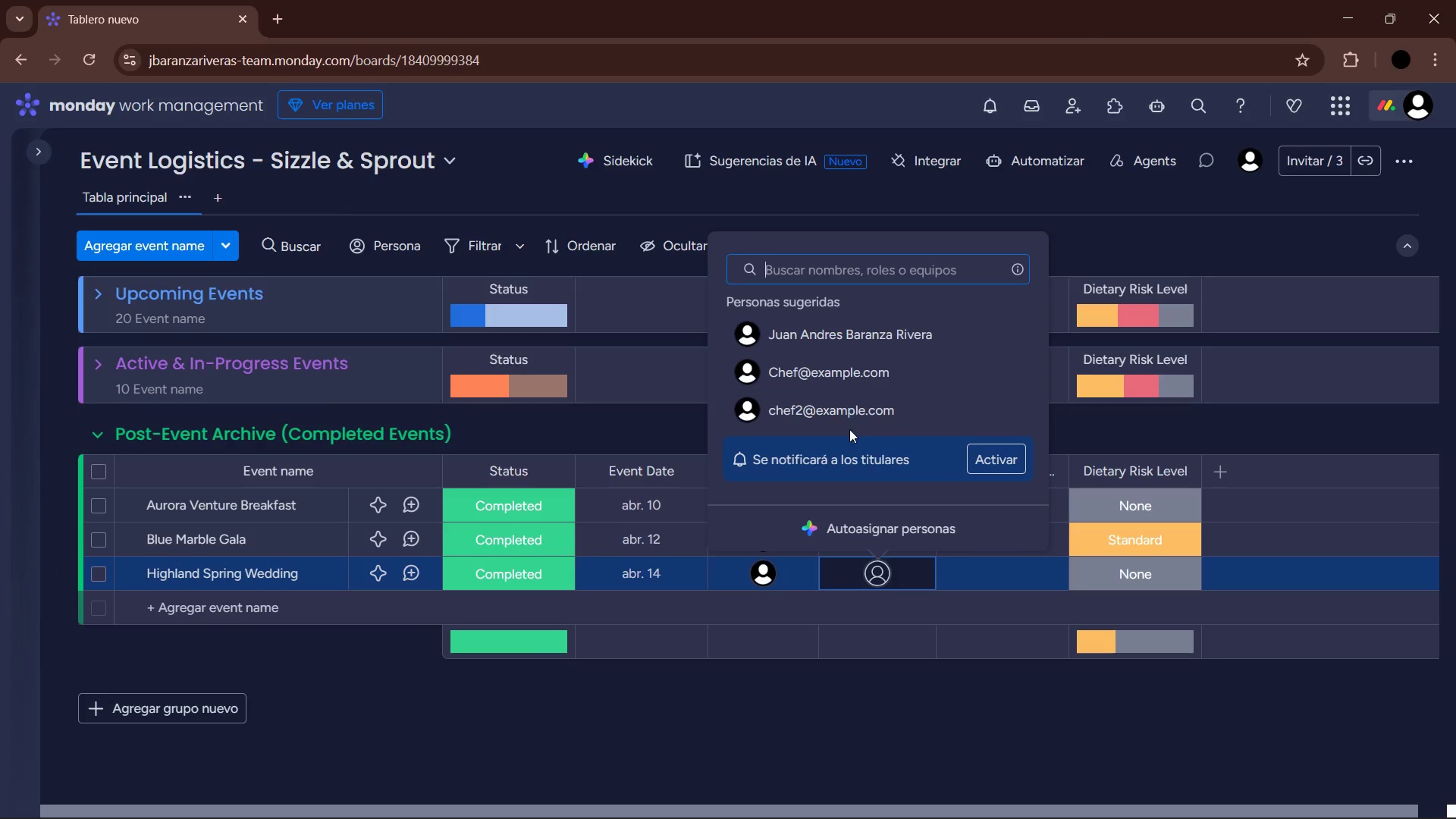 
left_click([843, 371])
 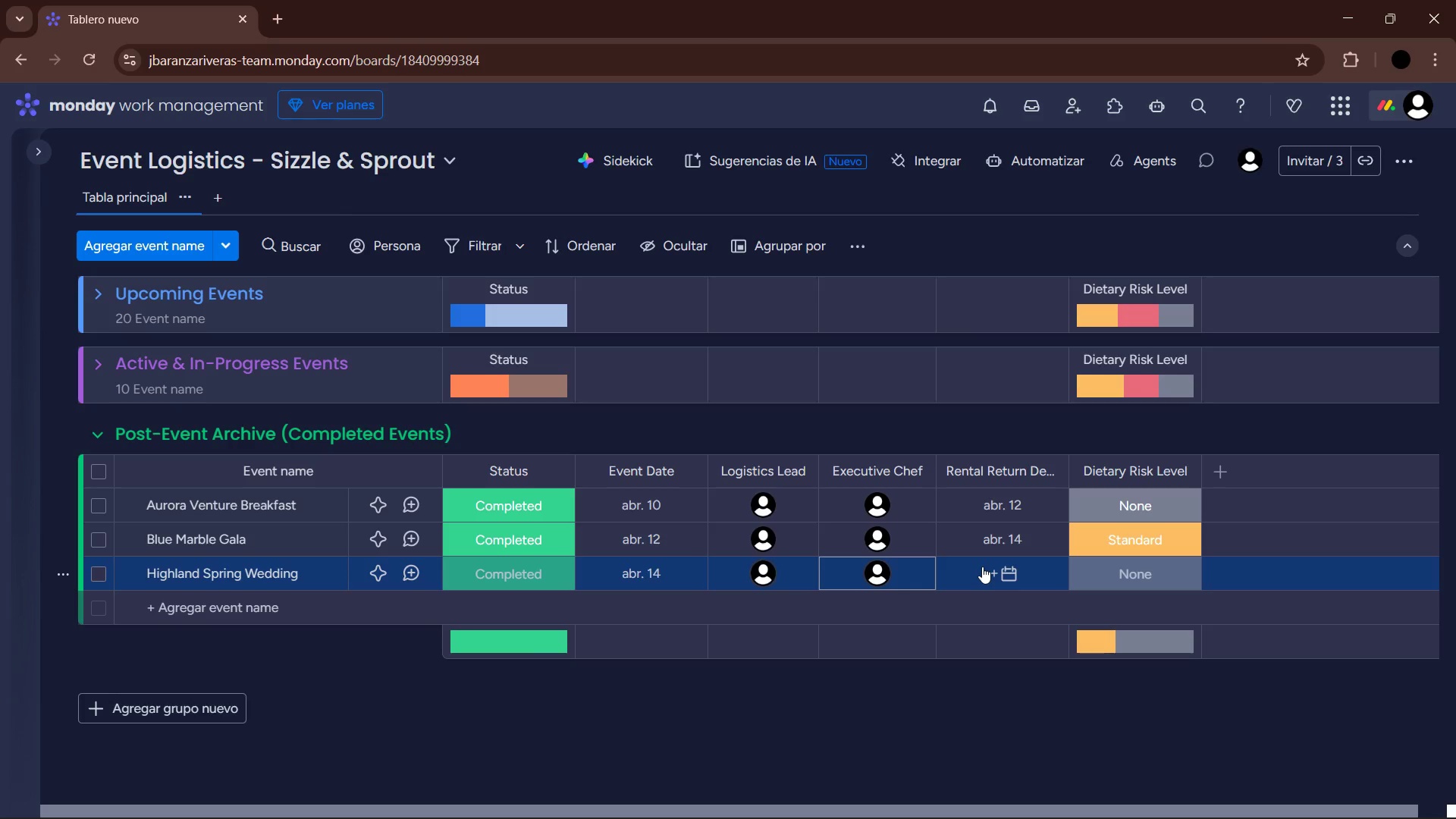 
wait(5.14)
 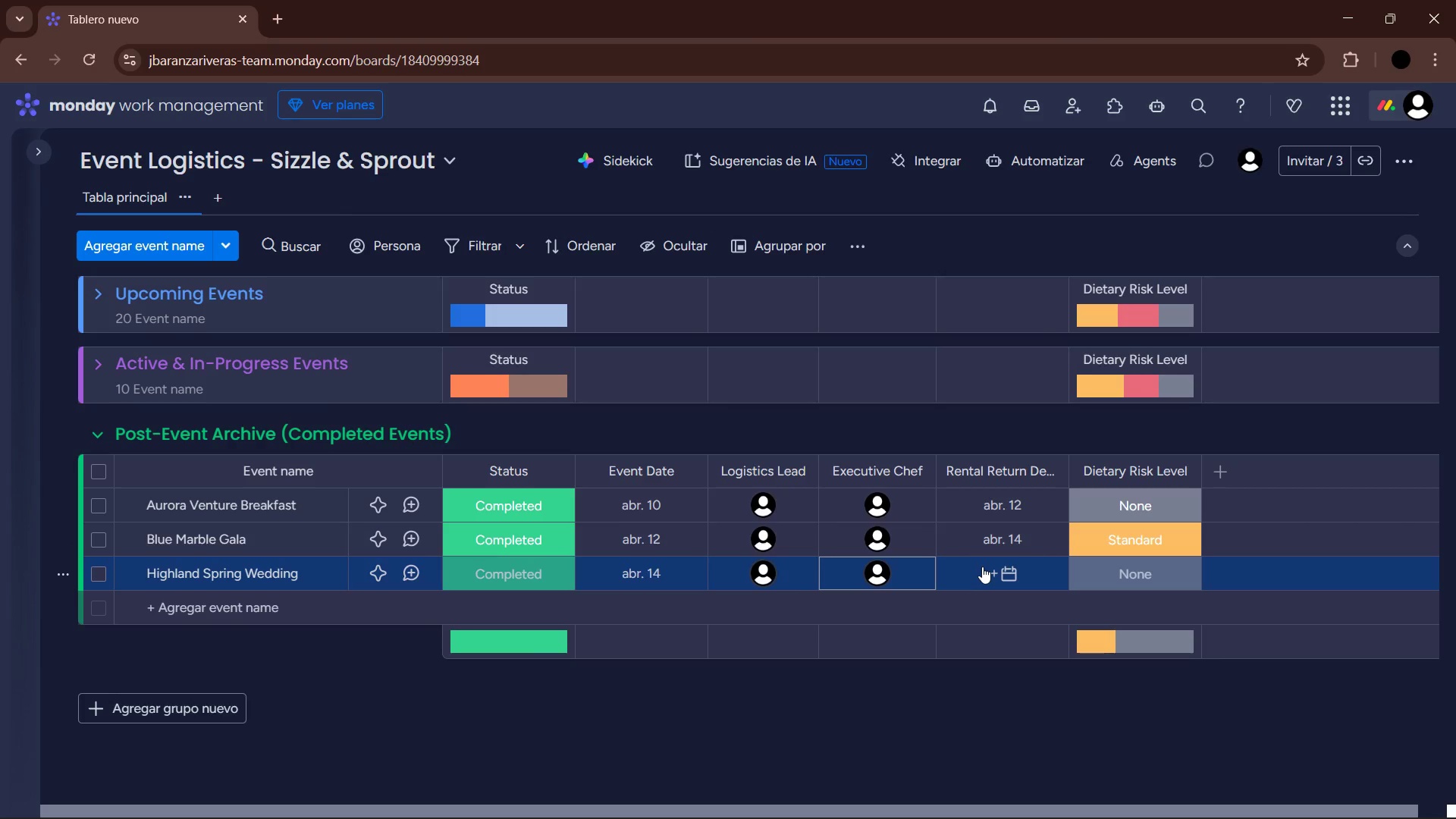 
left_click([982, 566])
 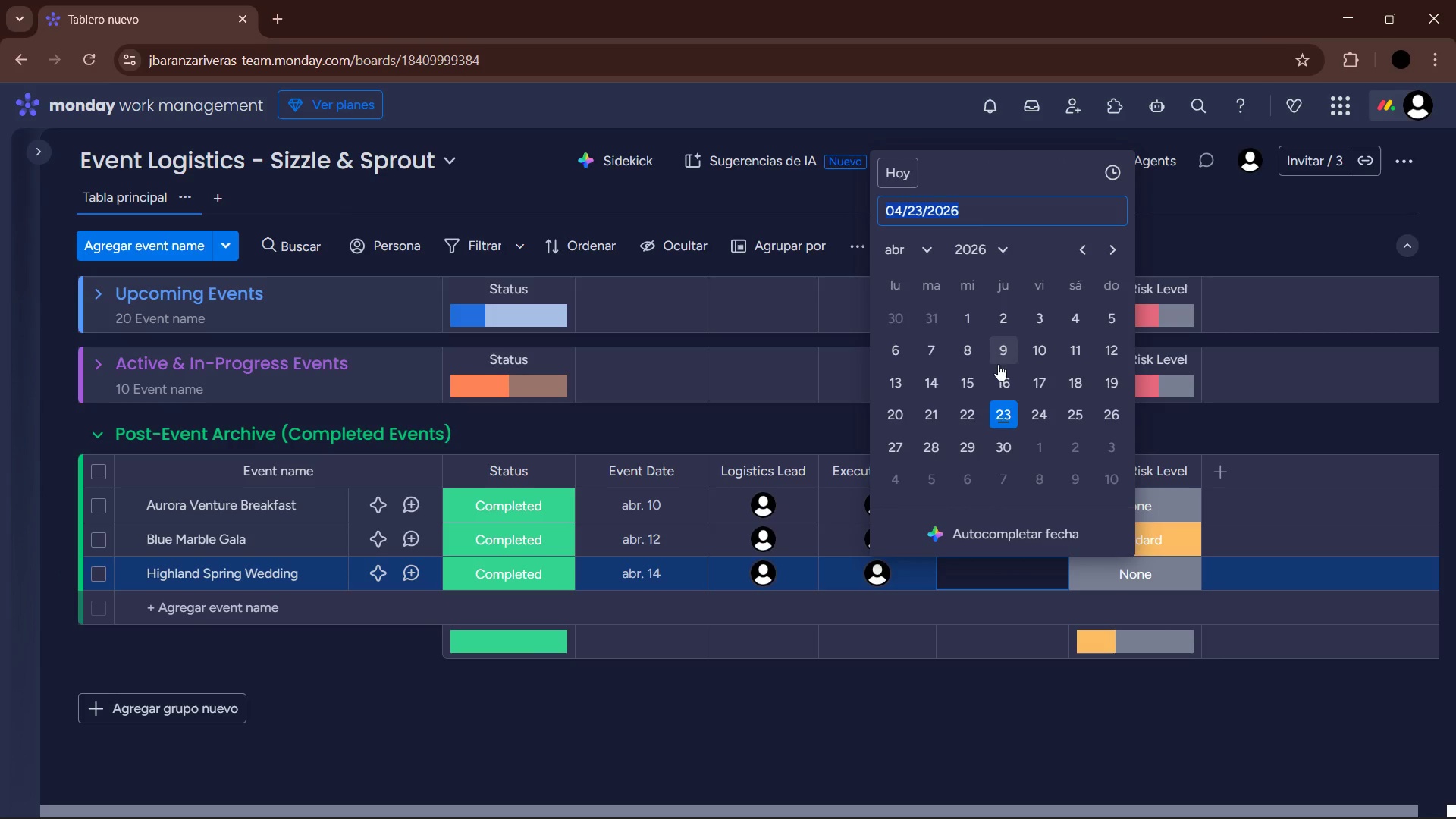 
left_click([997, 375])
 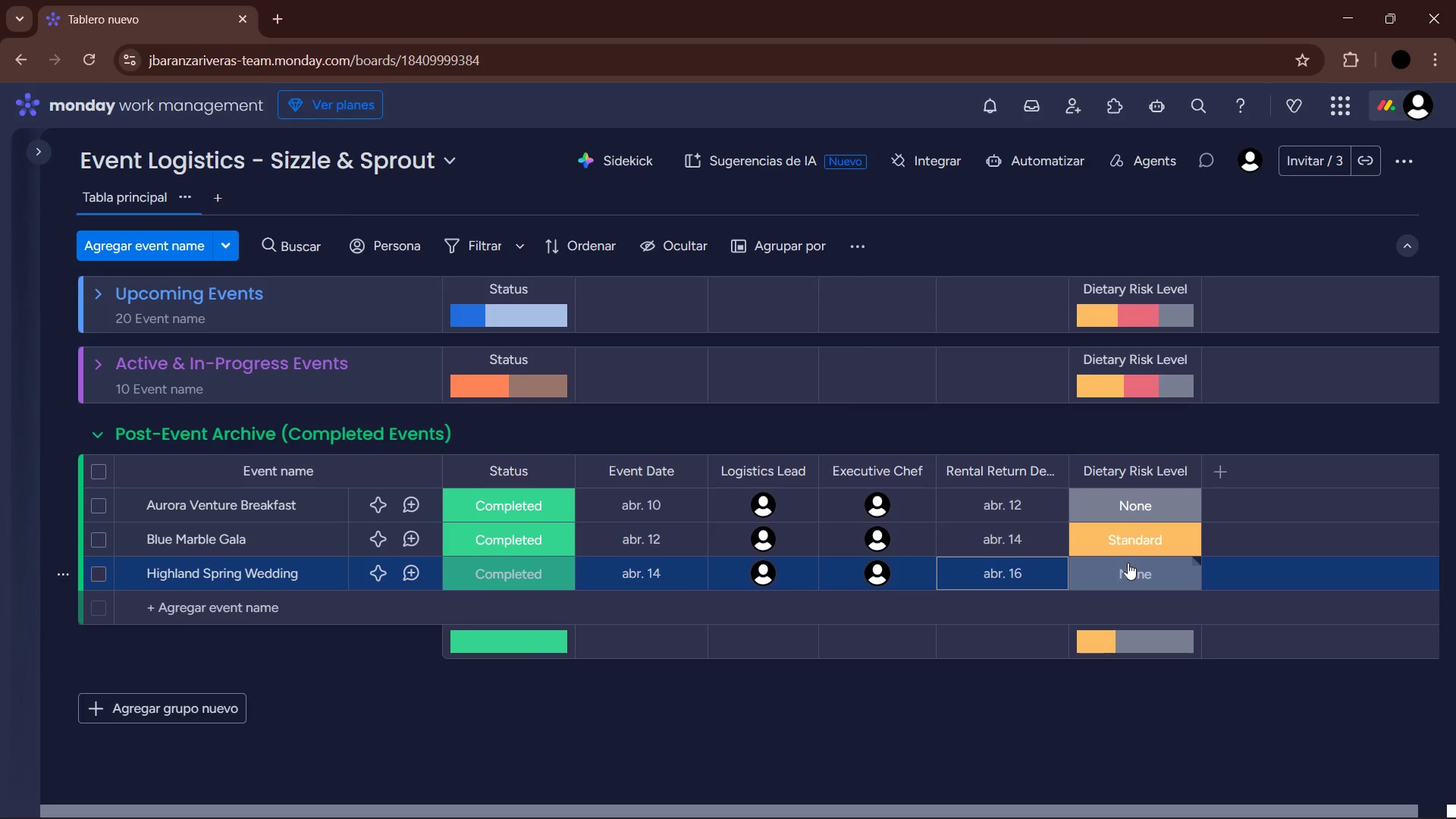 
left_click([1128, 563])
 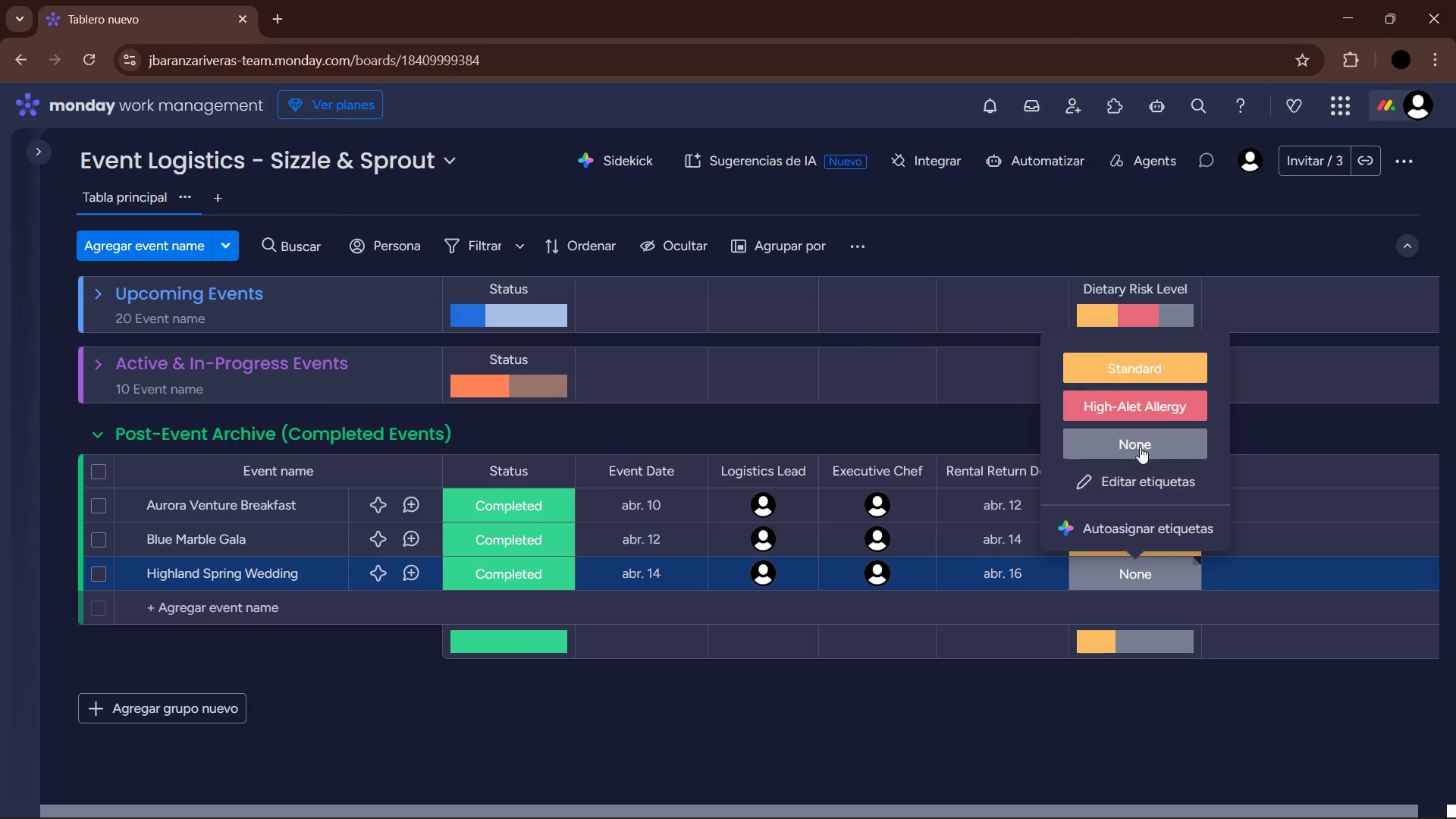 
left_click([1148, 404])
 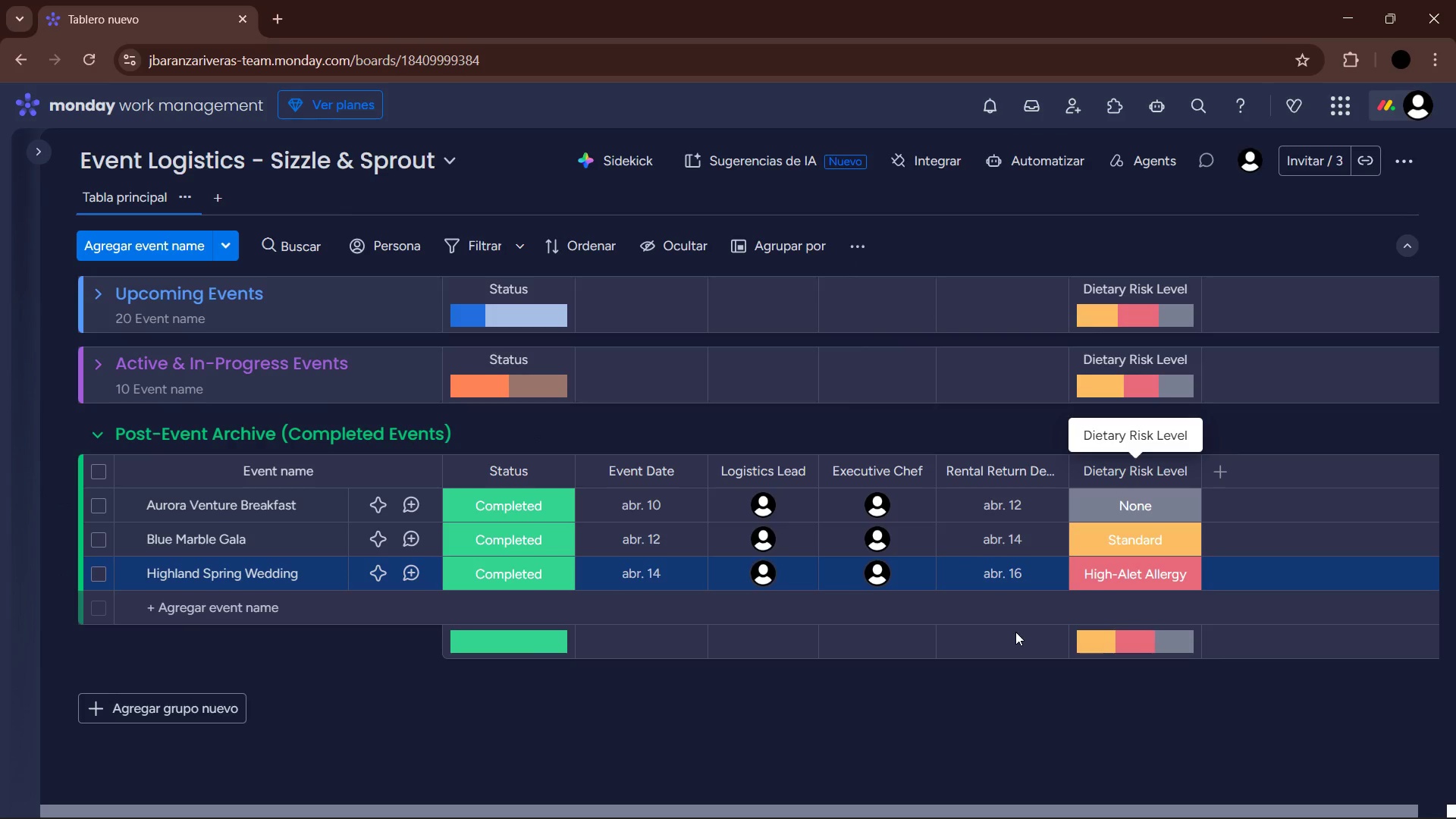 
left_click([246, 612])
 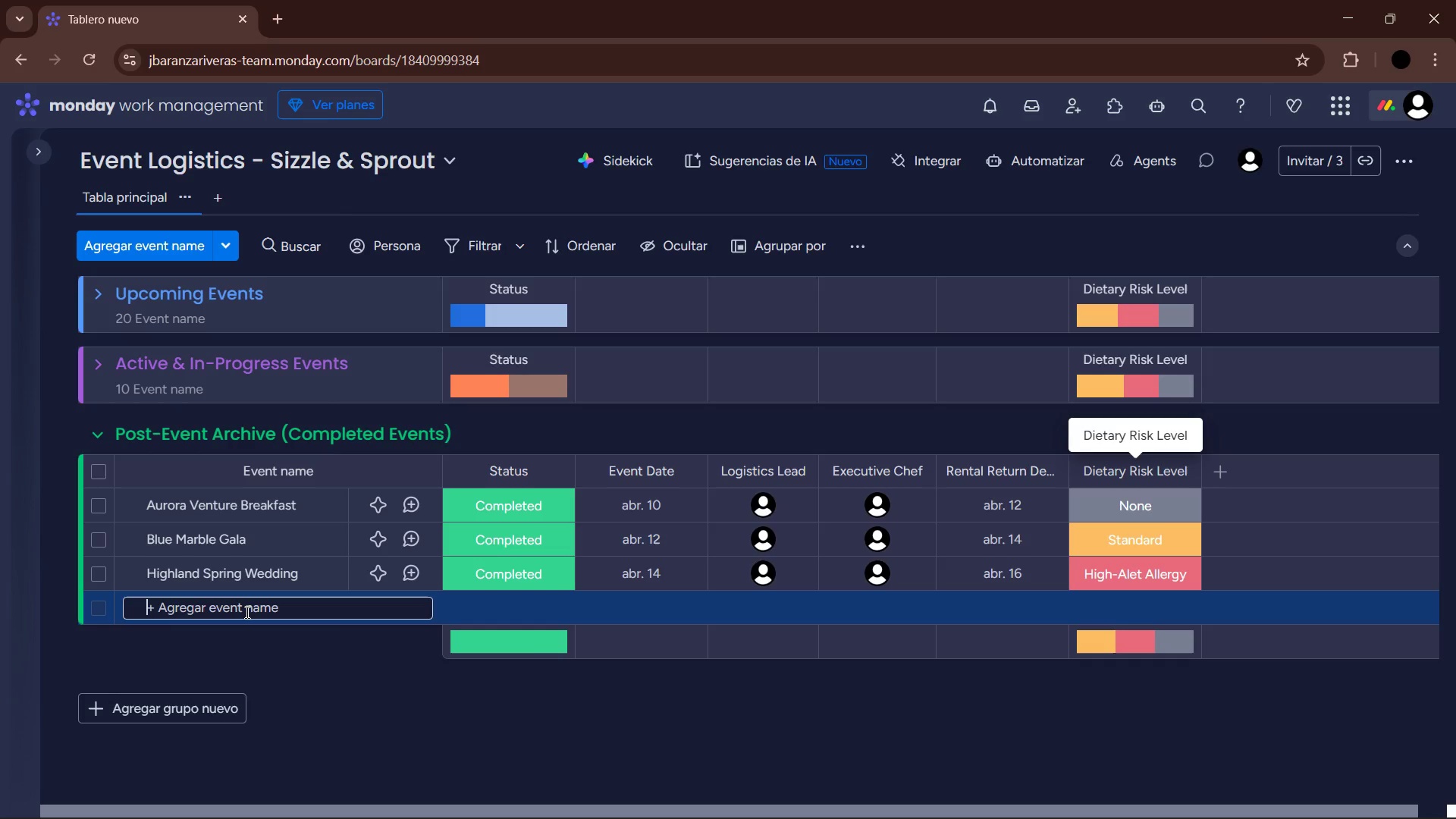 
scroll: coordinate [259, 623], scroll_direction: up, amount: 11.0
 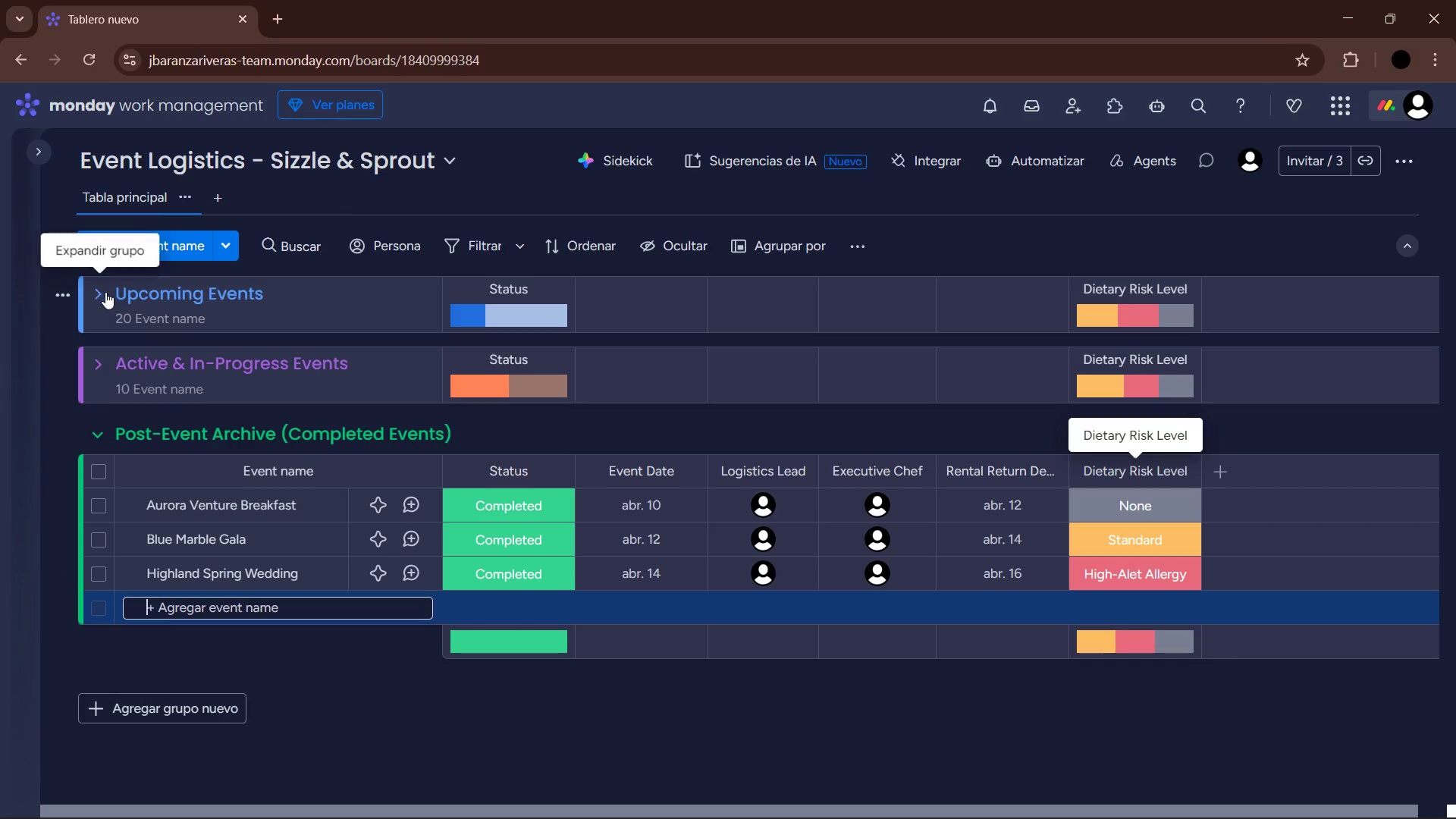 
left_click([102, 293])
 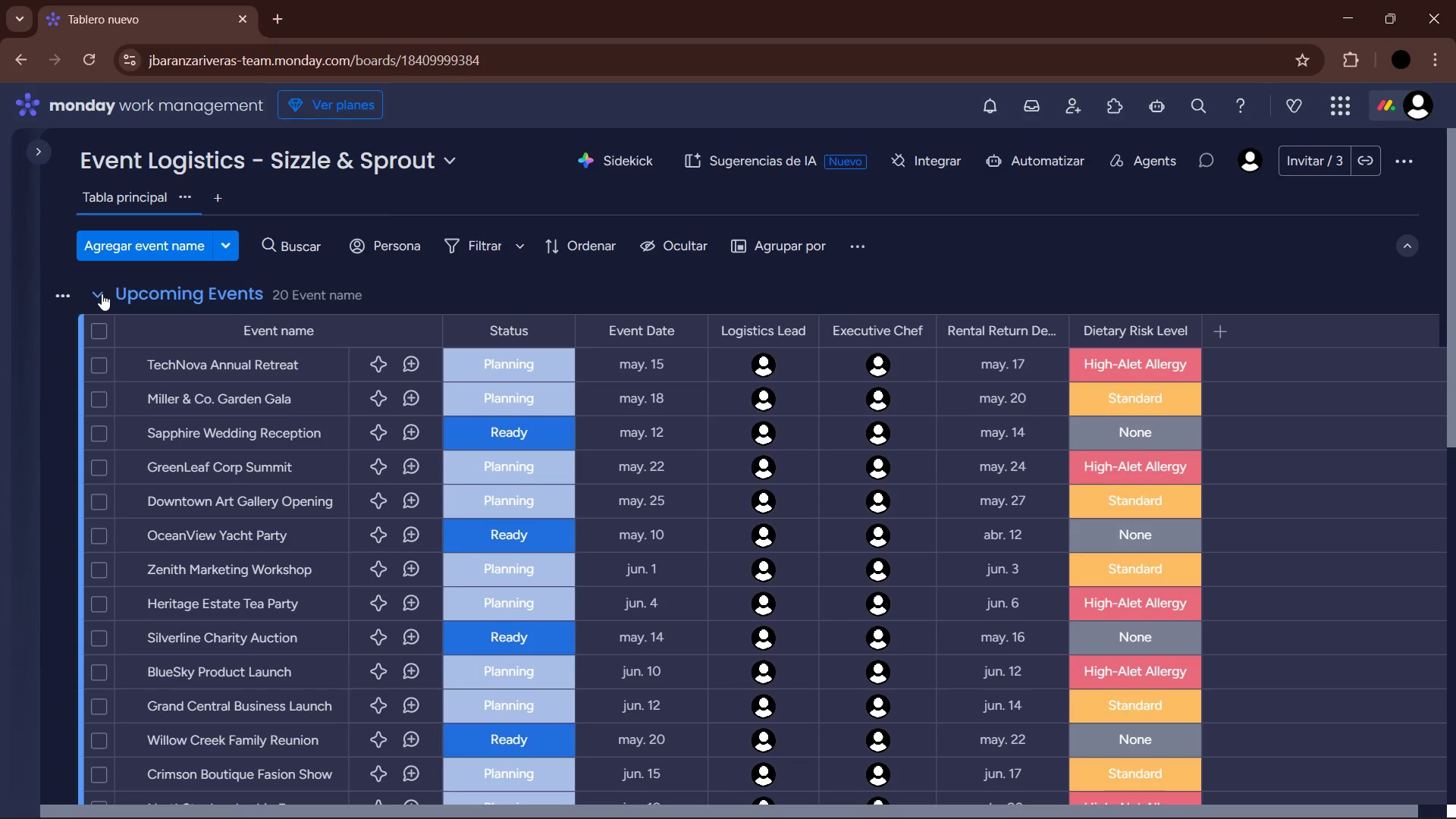 
left_click([102, 293])
 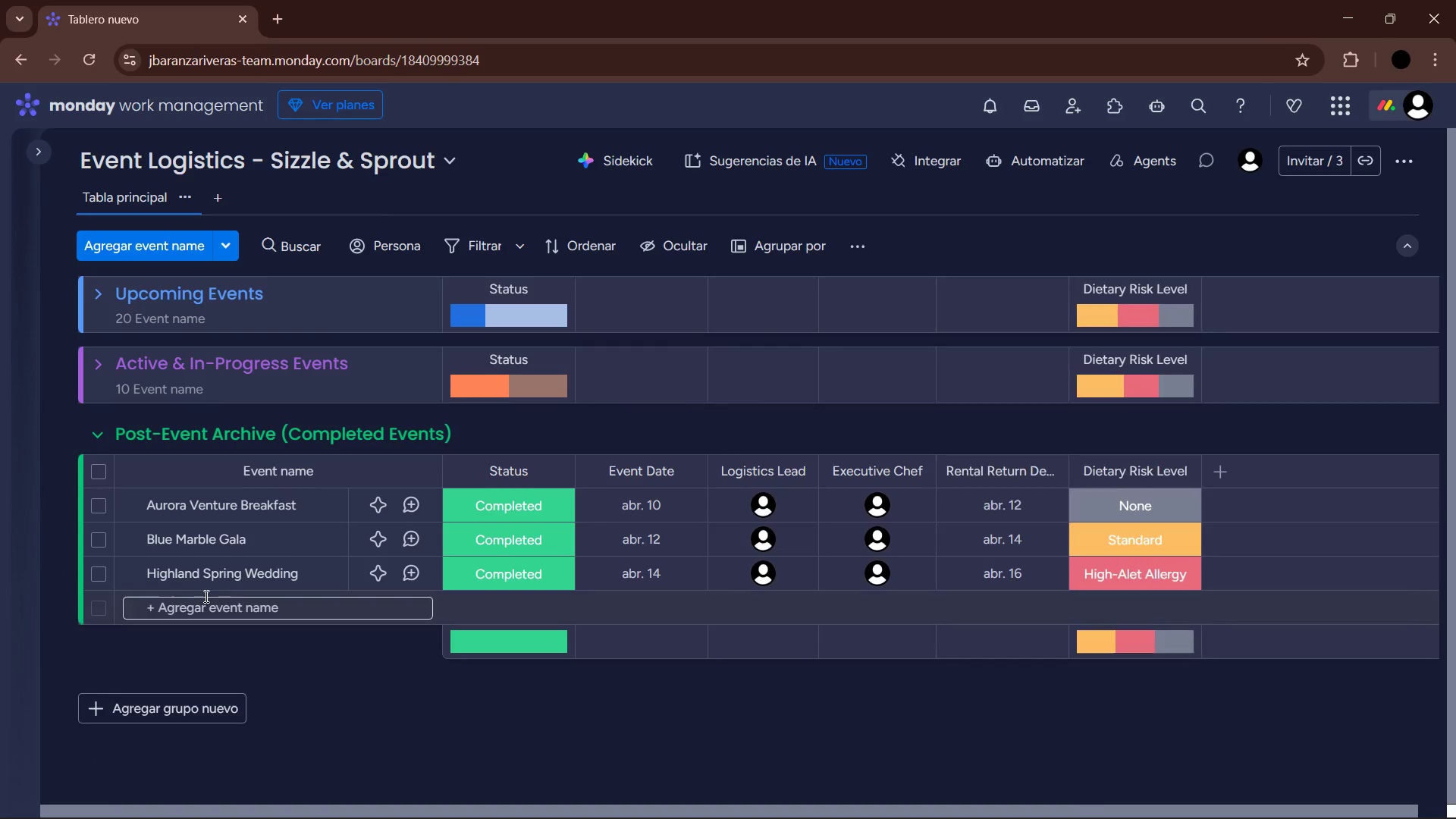 
left_click([205, 608])
 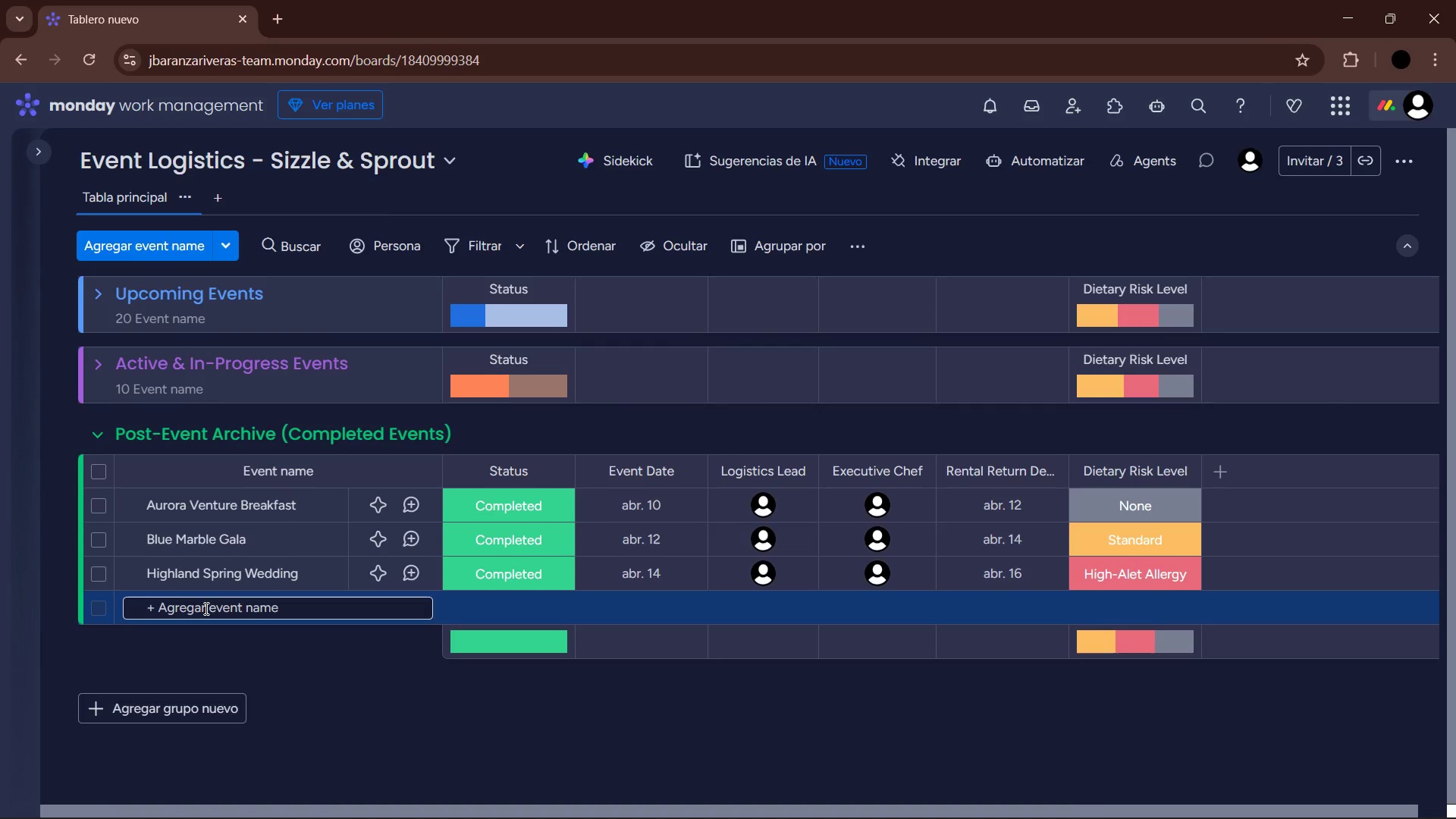 
type(TechCore Board Meetoi)
key(Backspace)
key(Backspace)
type(ing)
 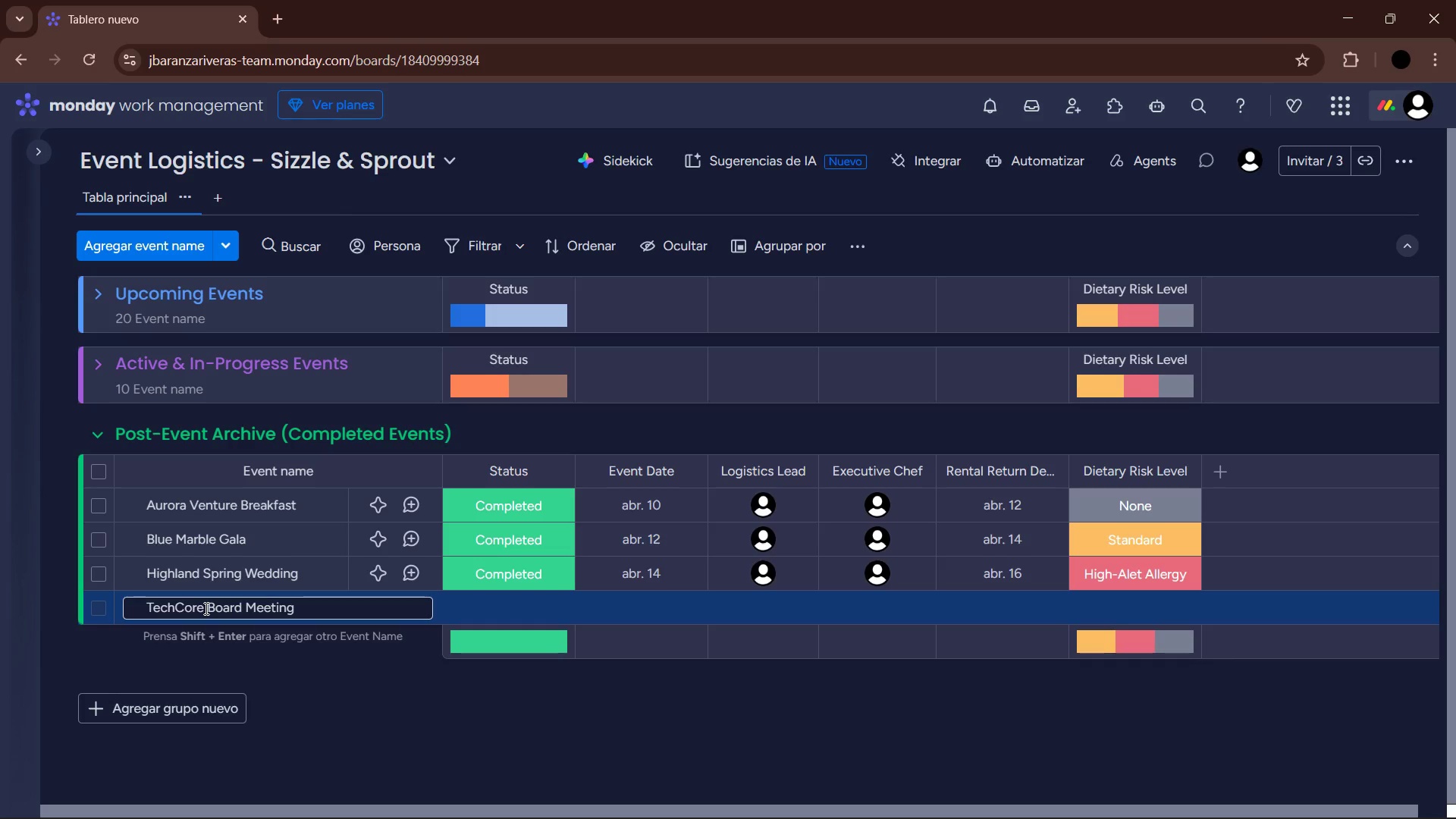 
key(Enter)
 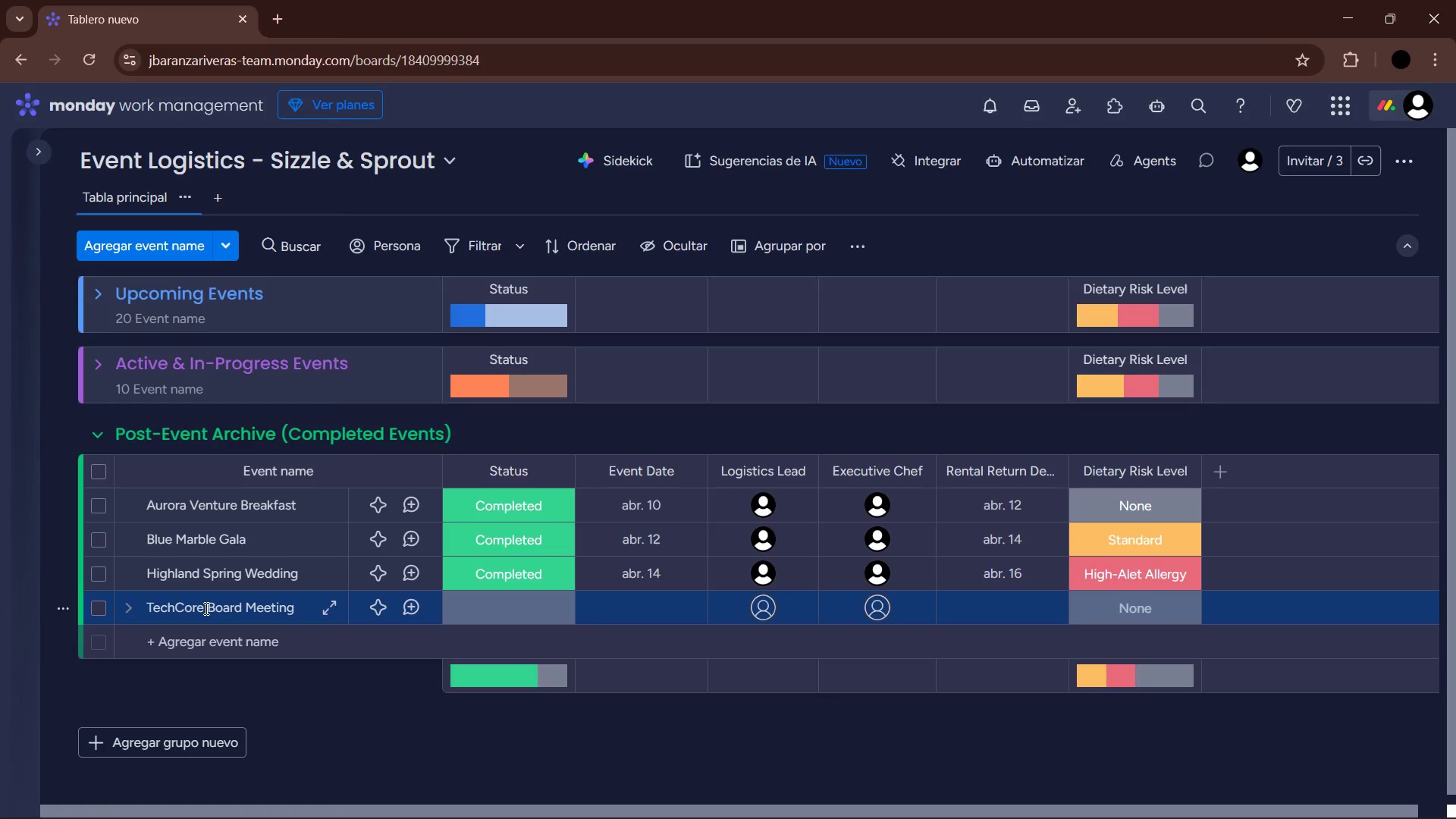 
wait(28.88)
 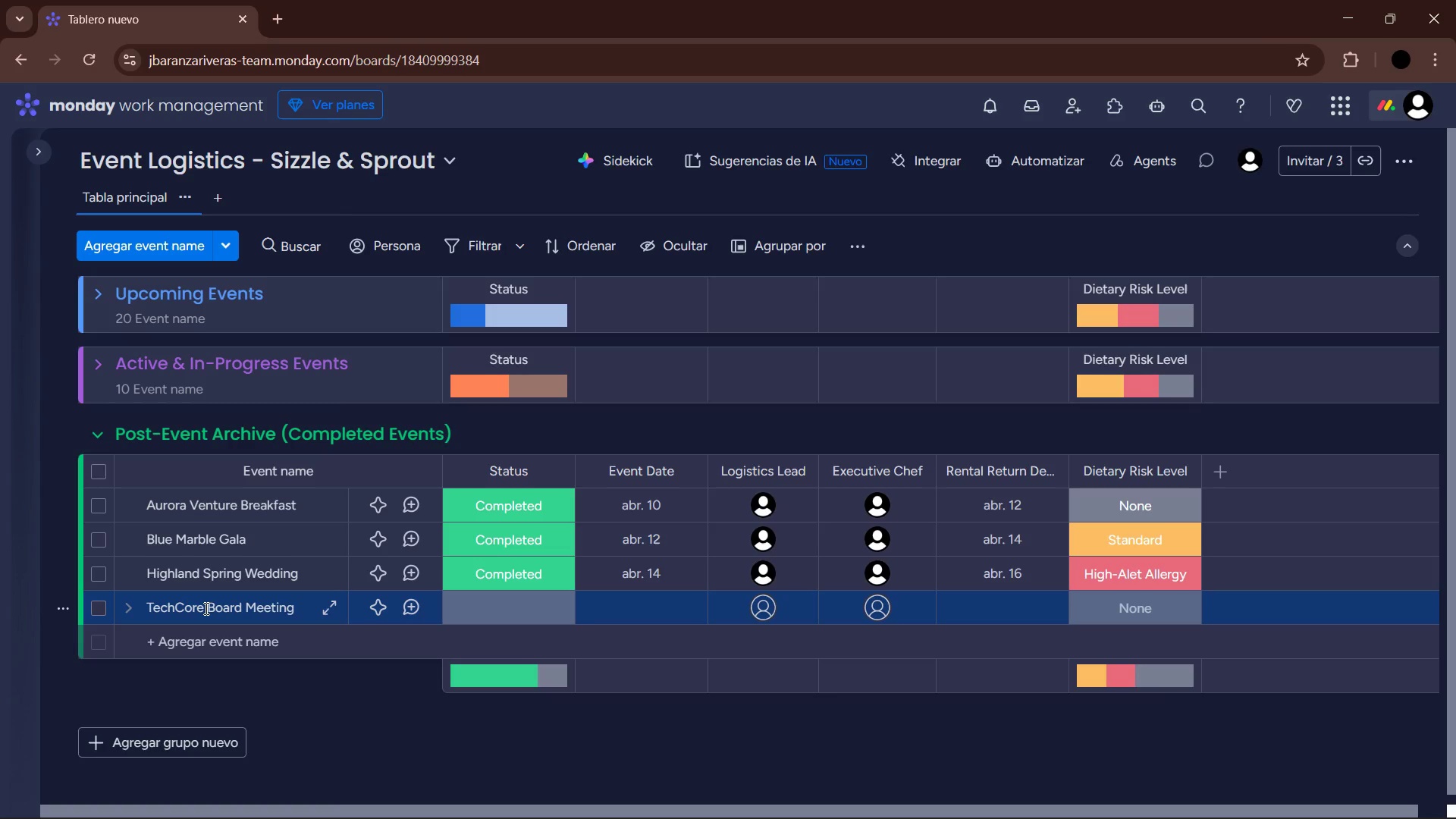 
double_click([497, 613])
 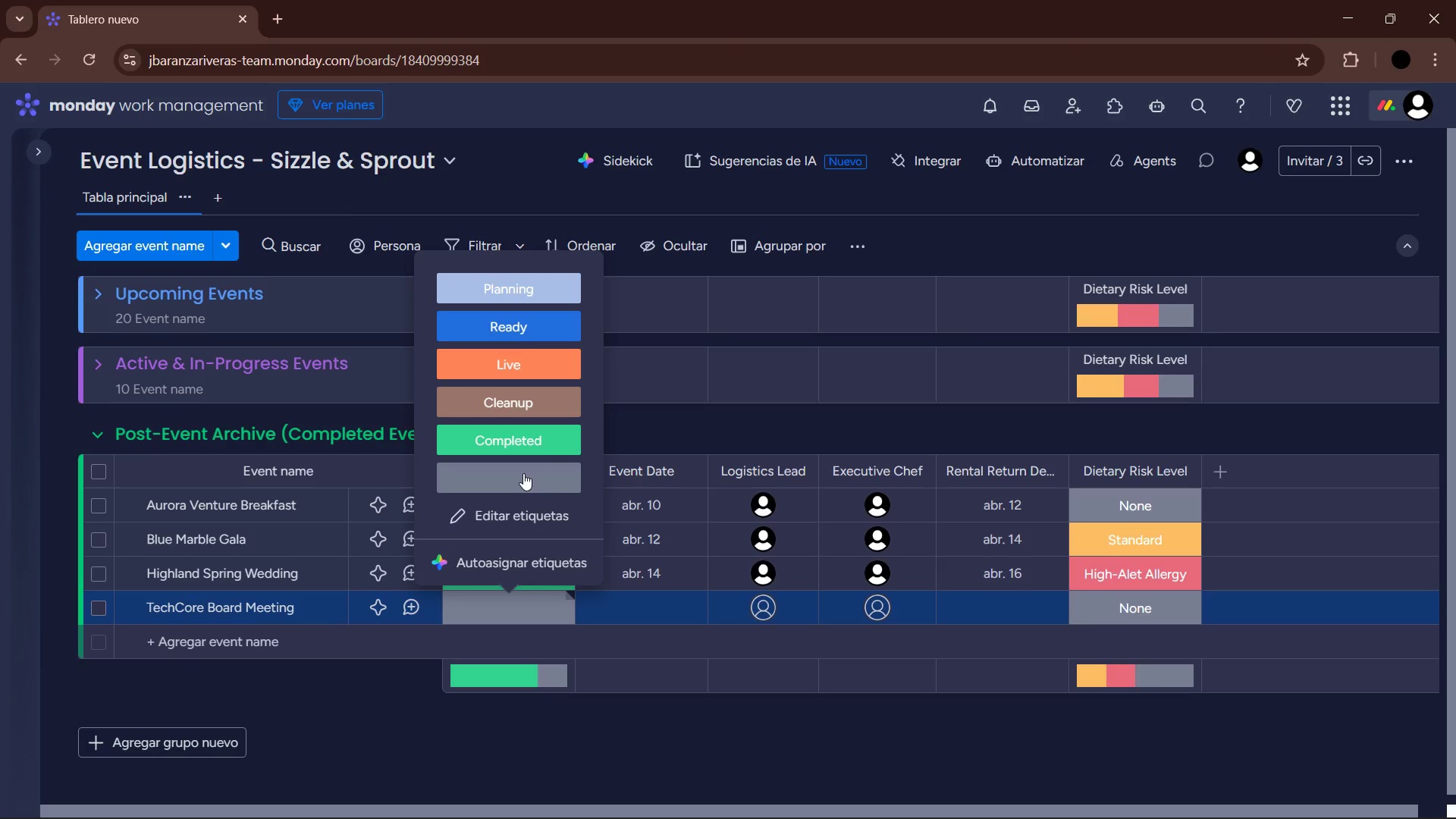 
left_click([537, 438])
 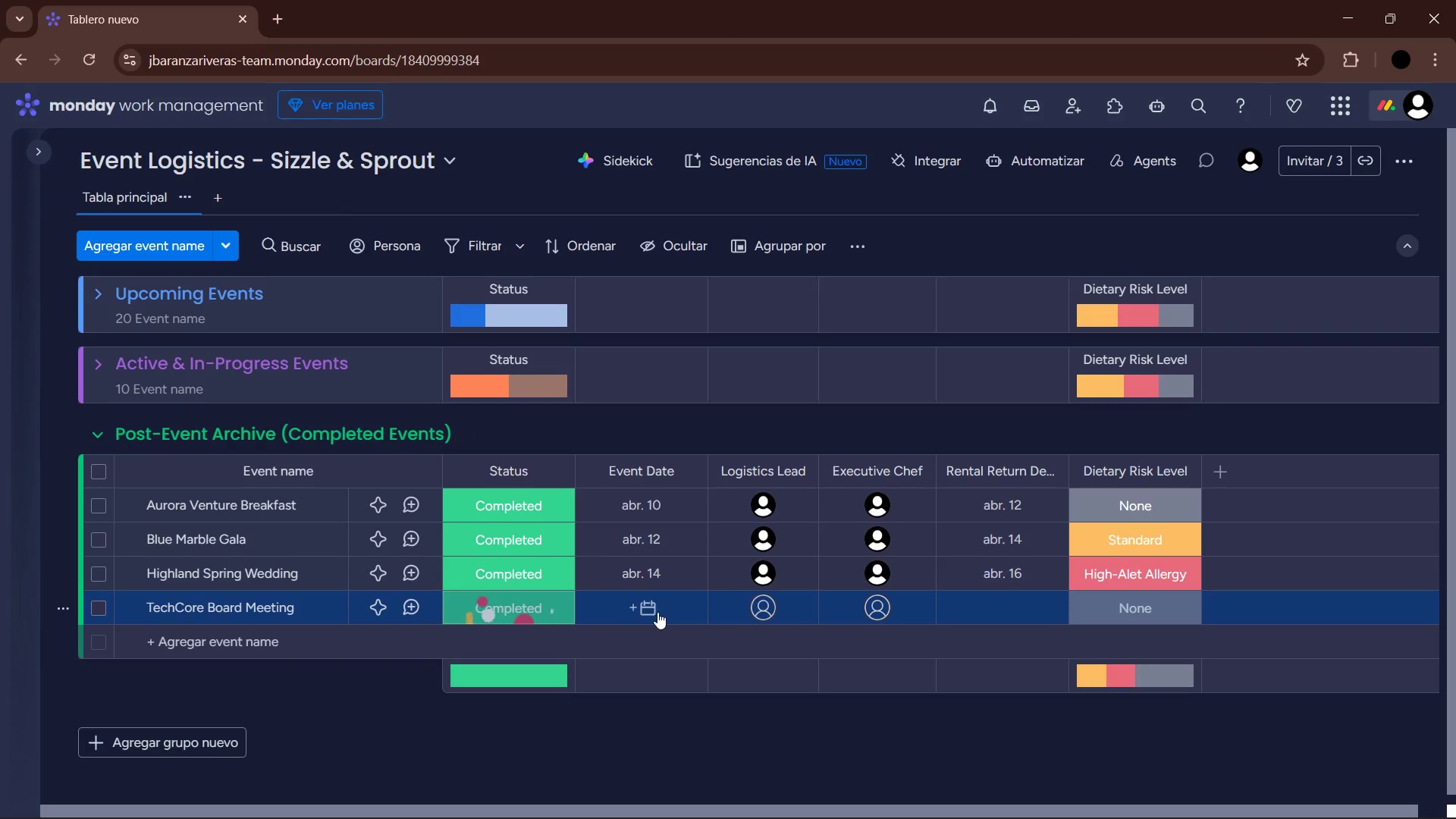 
left_click([657, 611])
 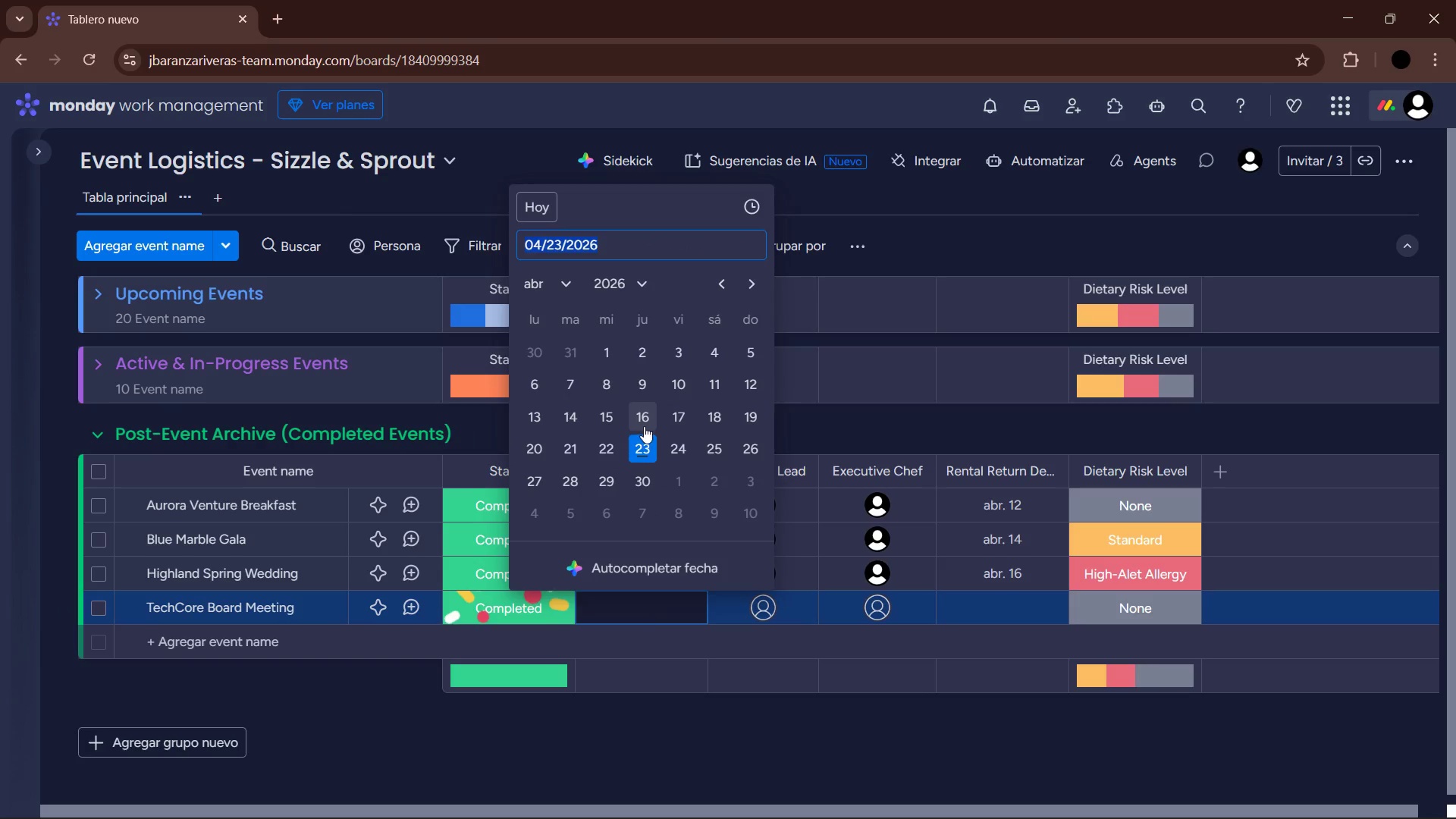 
left_click([612, 416])
 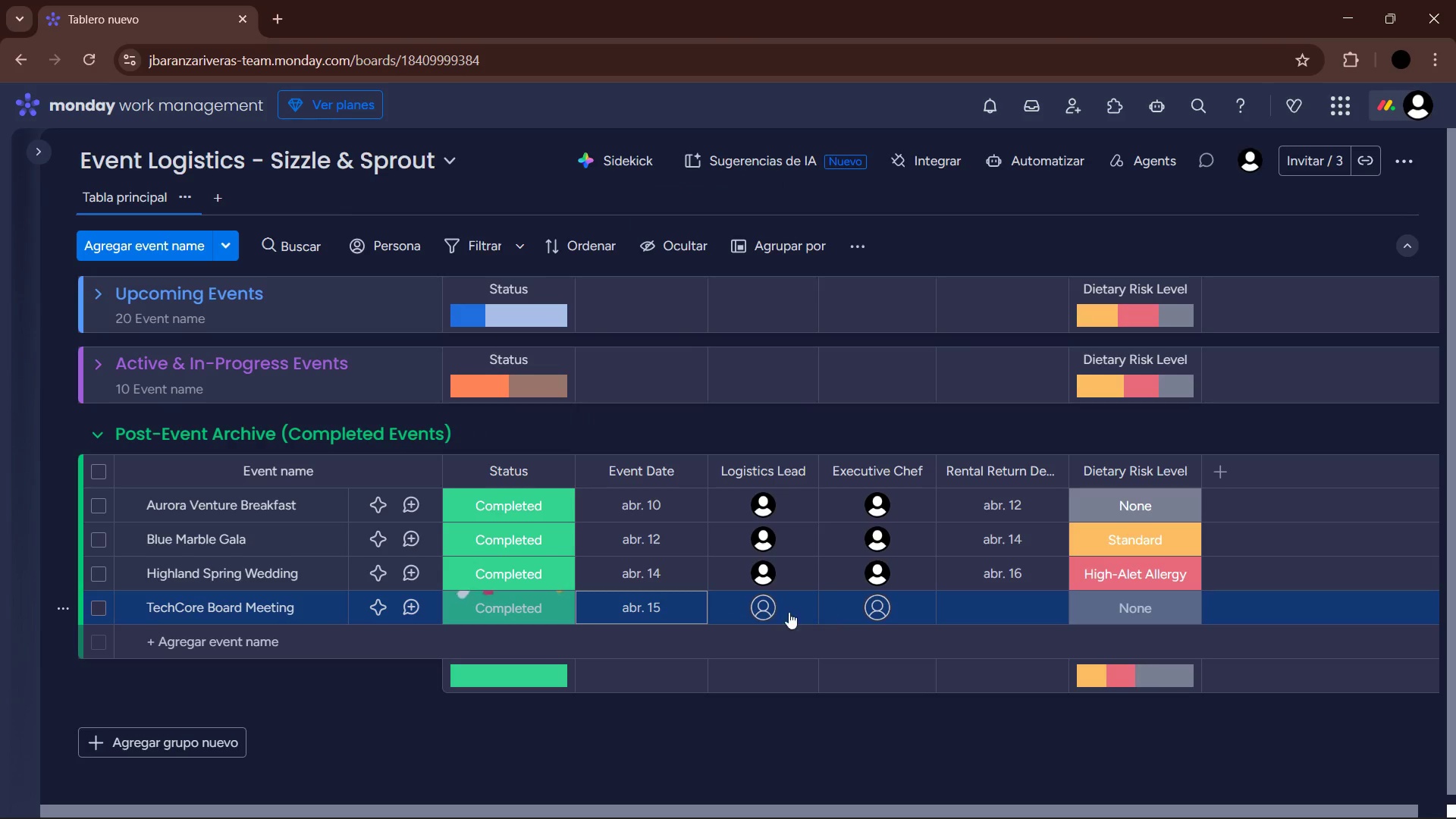 
left_click([764, 608])
 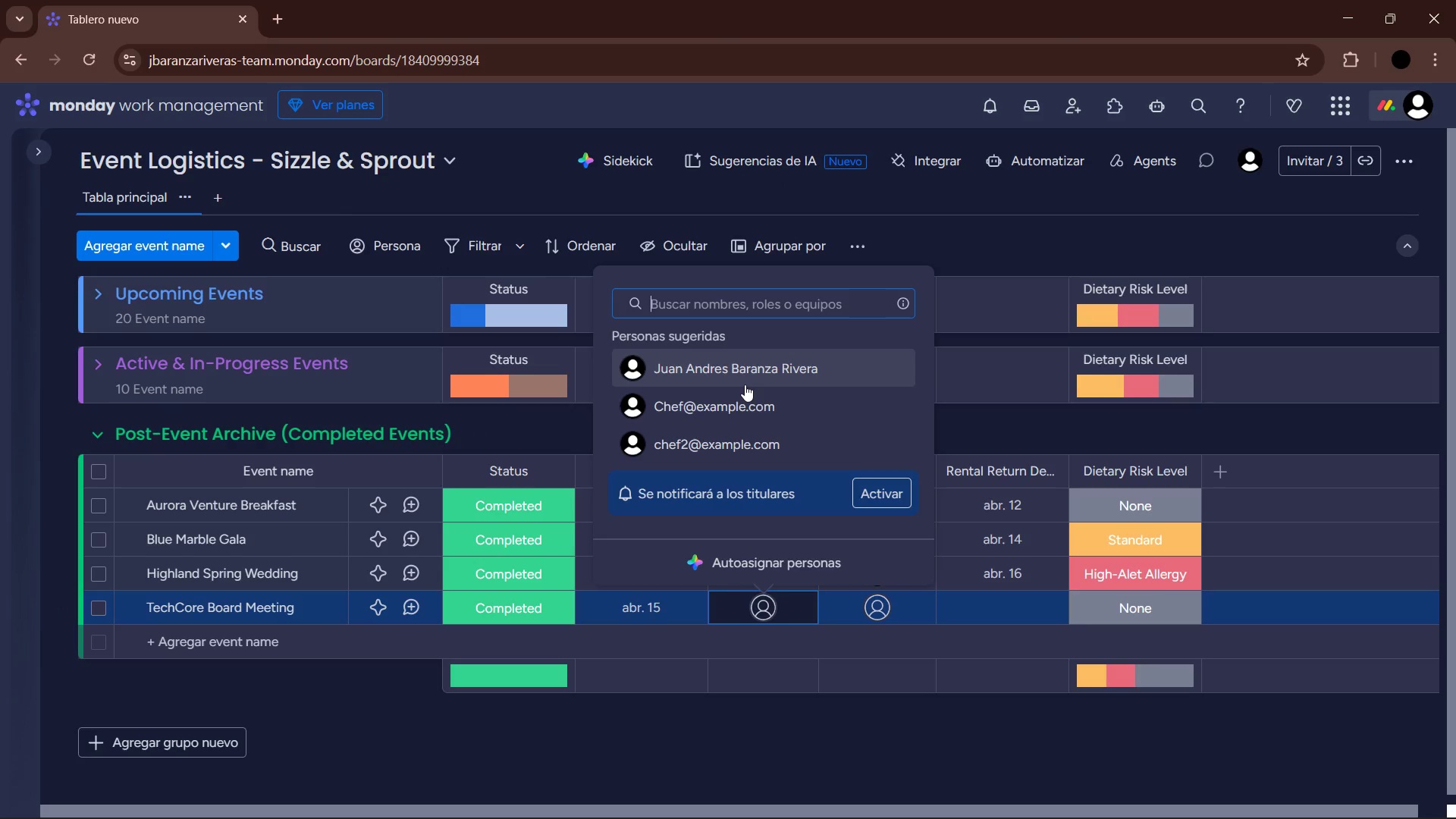 
left_click([745, 384])
 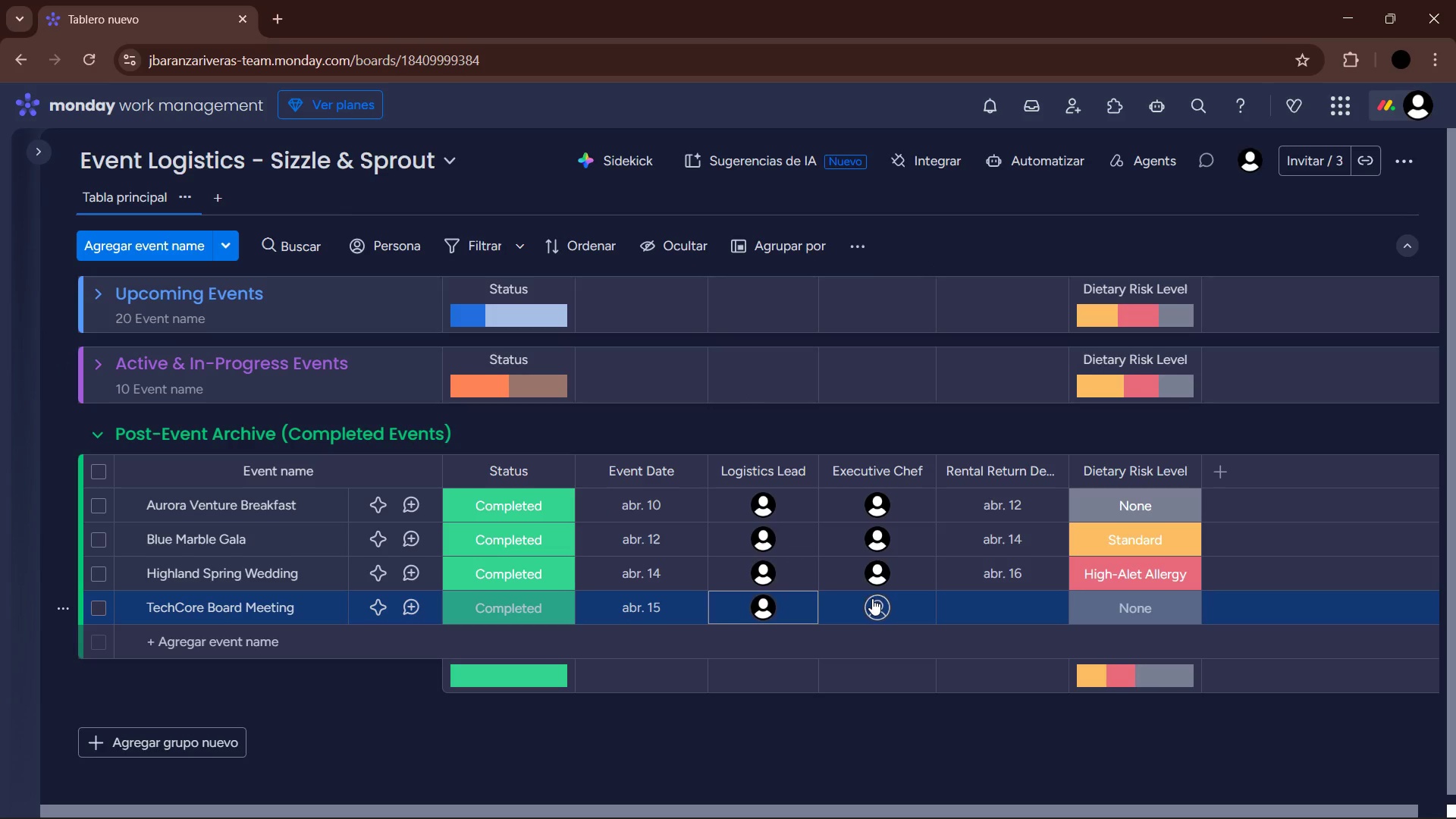 
left_click([874, 610])
 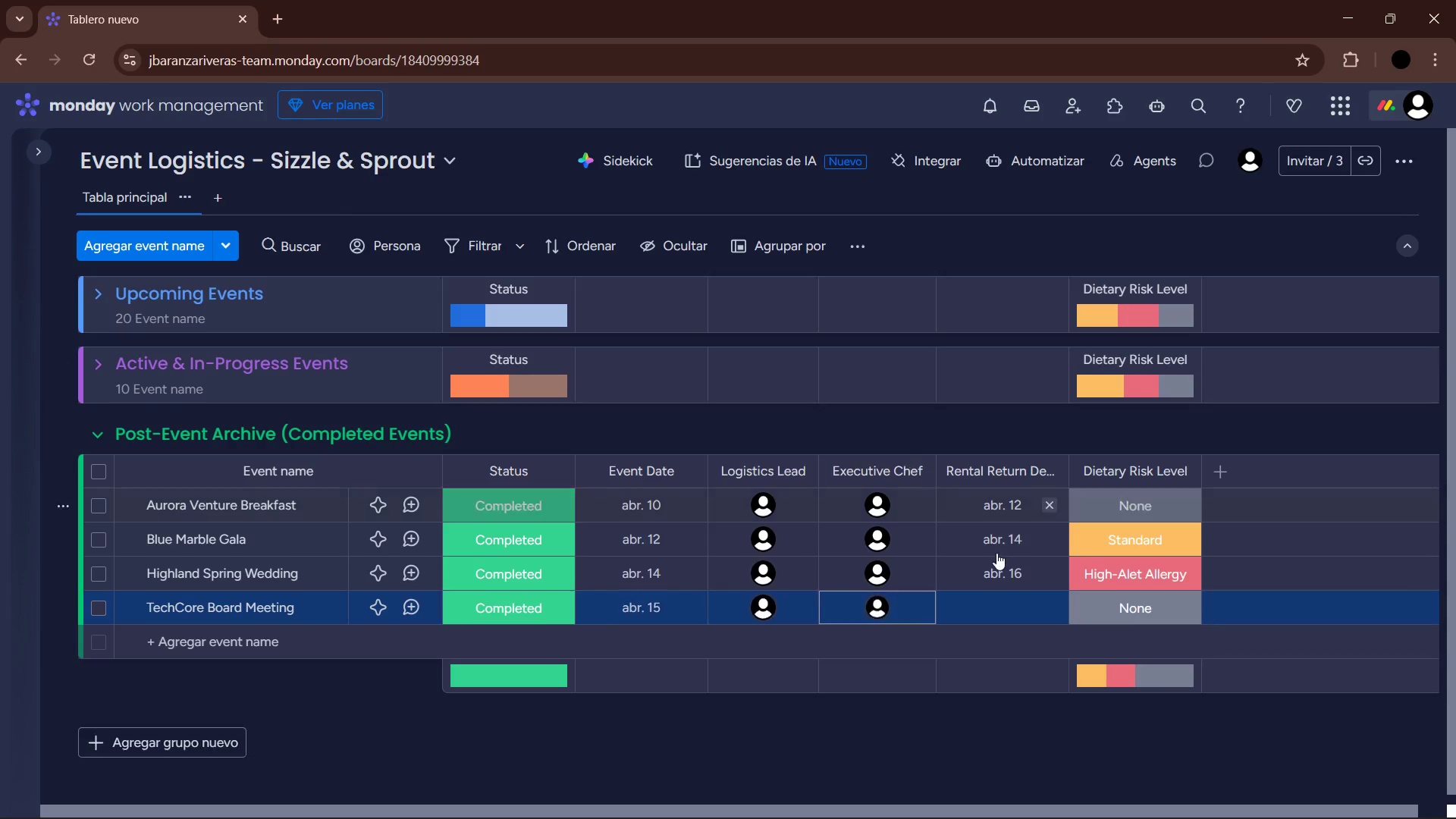 
left_click([1008, 604])
 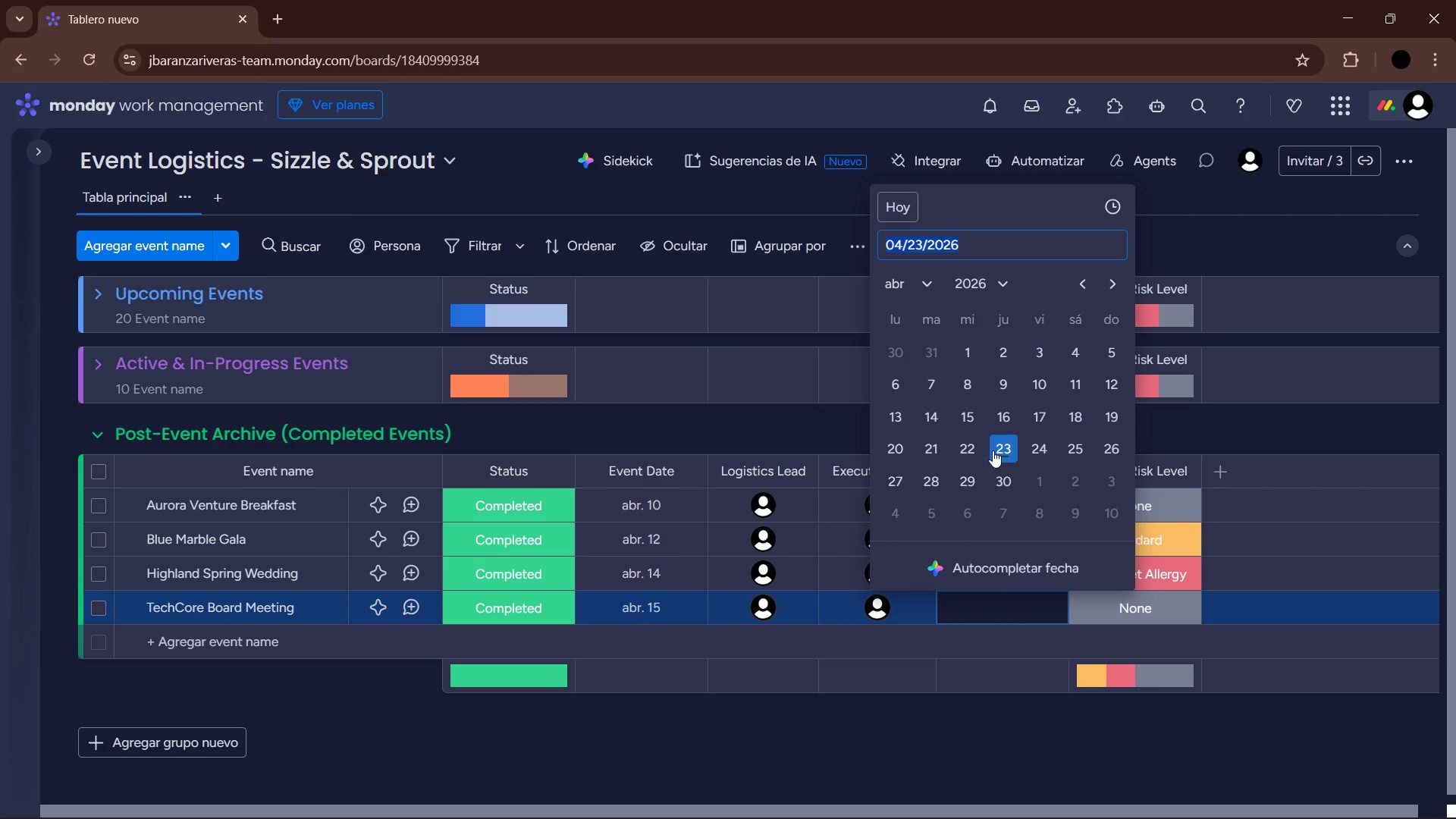 
left_click([1042, 421])
 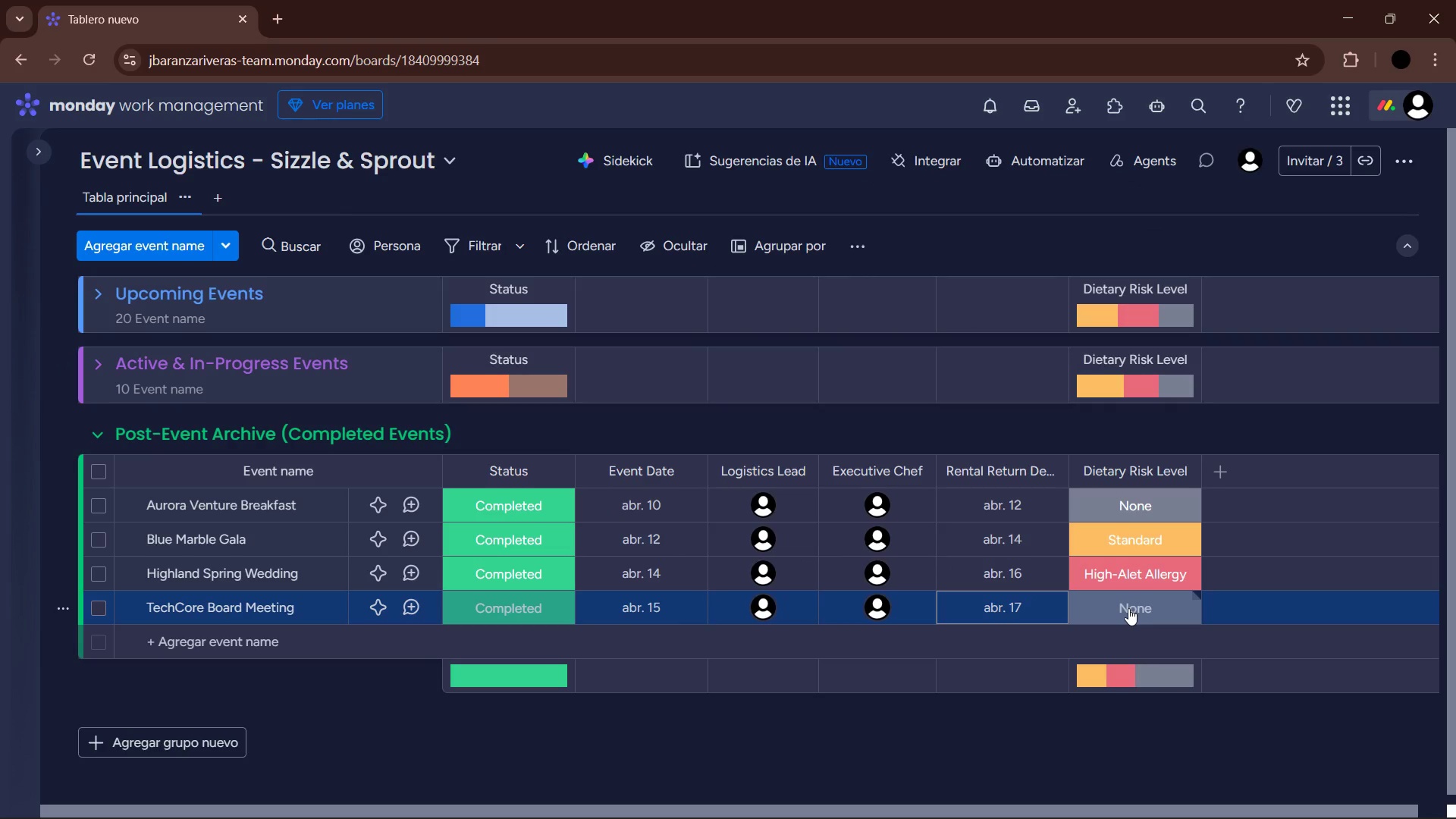 
left_click([326, 644])
 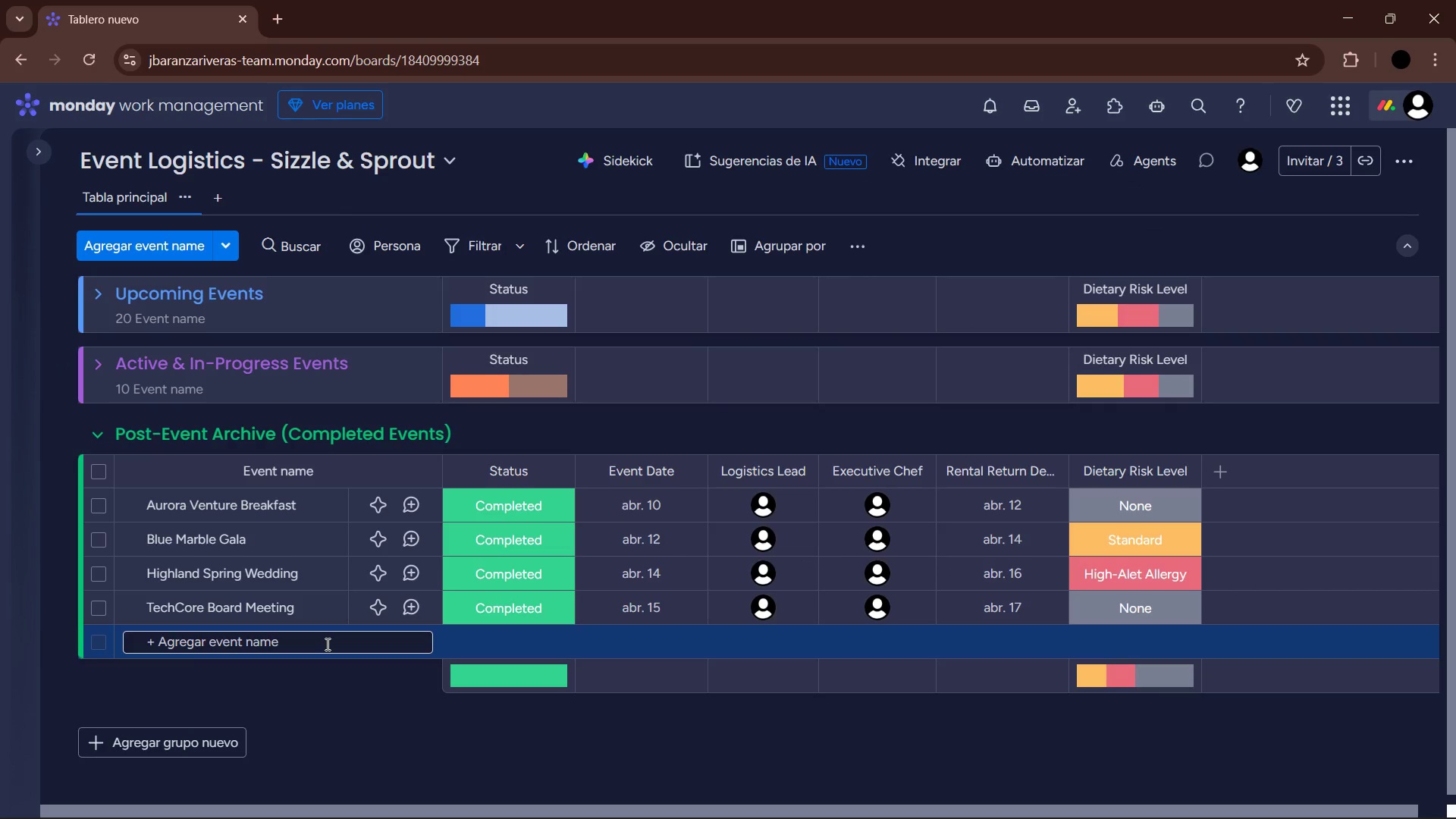 
type(Silver )
 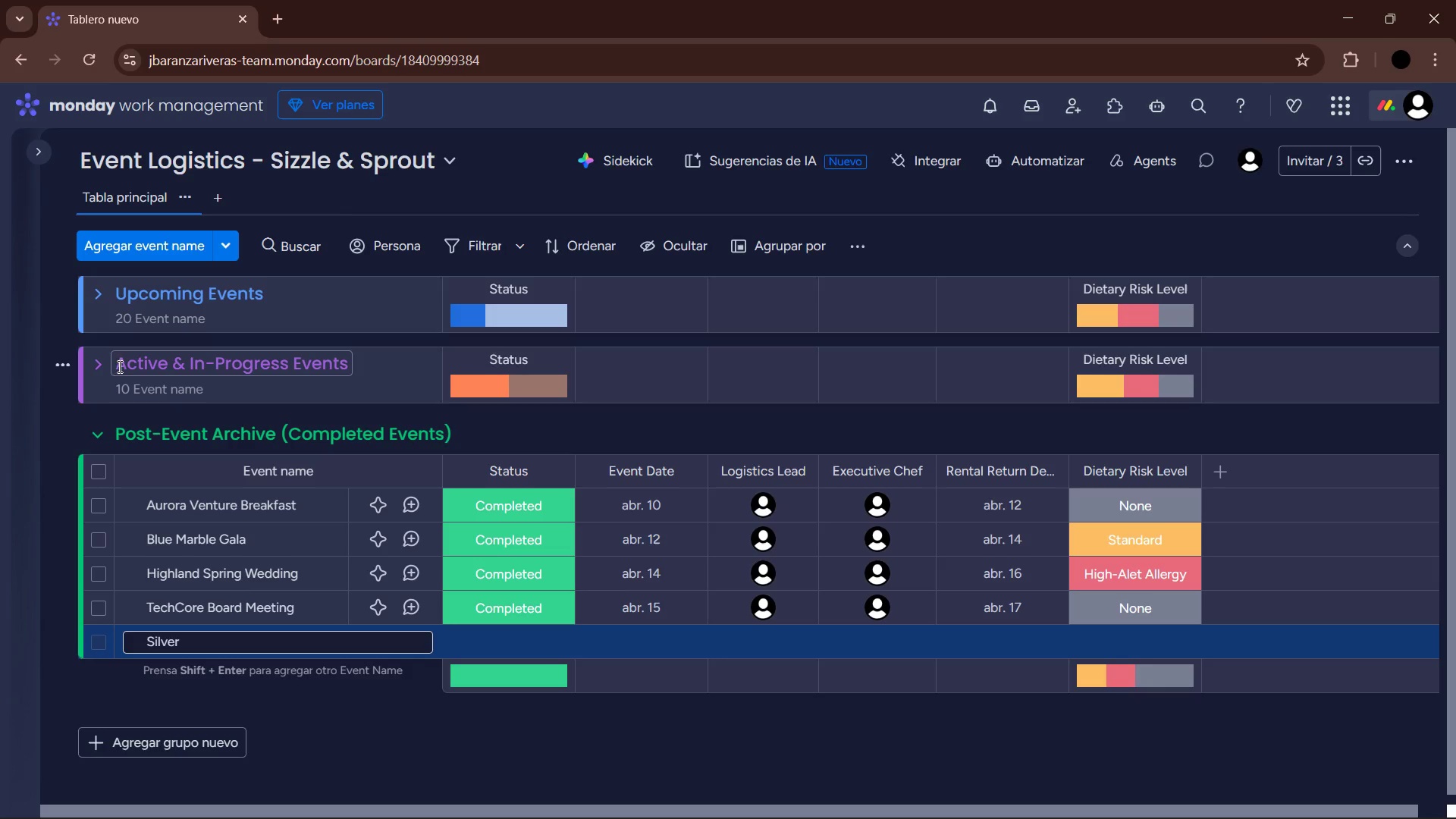 
left_click([96, 364])
 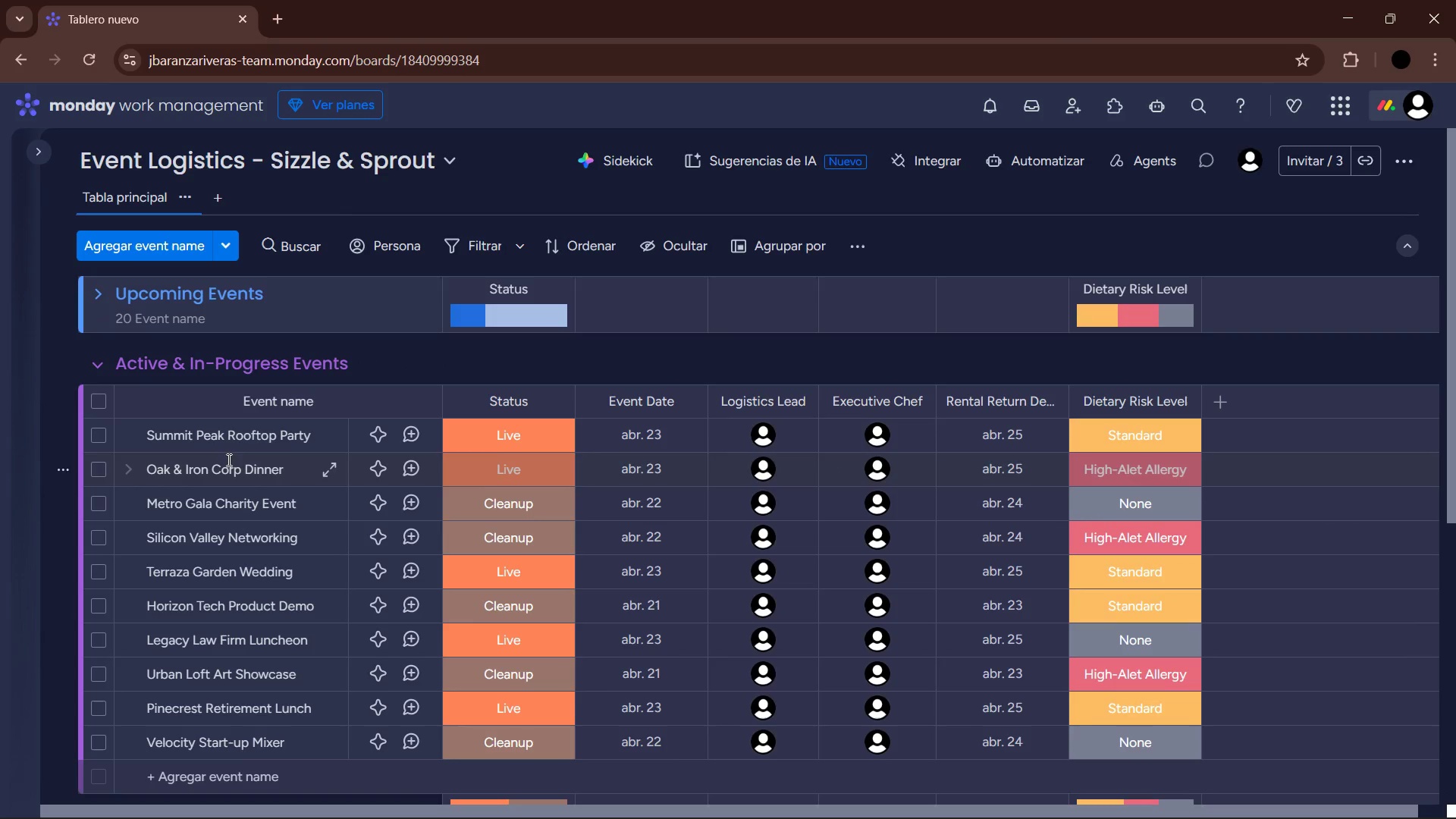 
left_click([104, 367])
 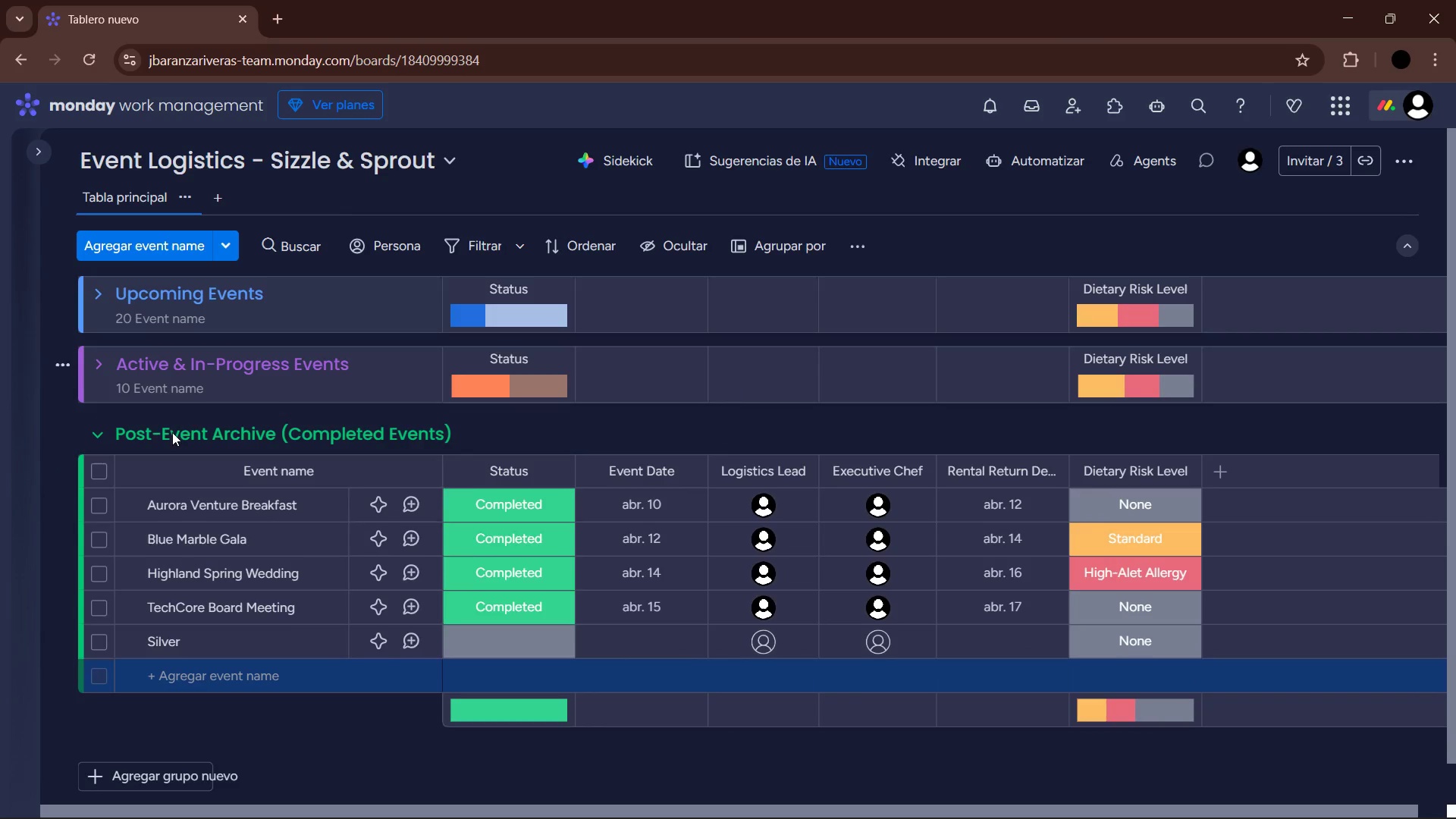 
scroll: coordinate [303, 547], scroll_direction: down, amount: 3.0
 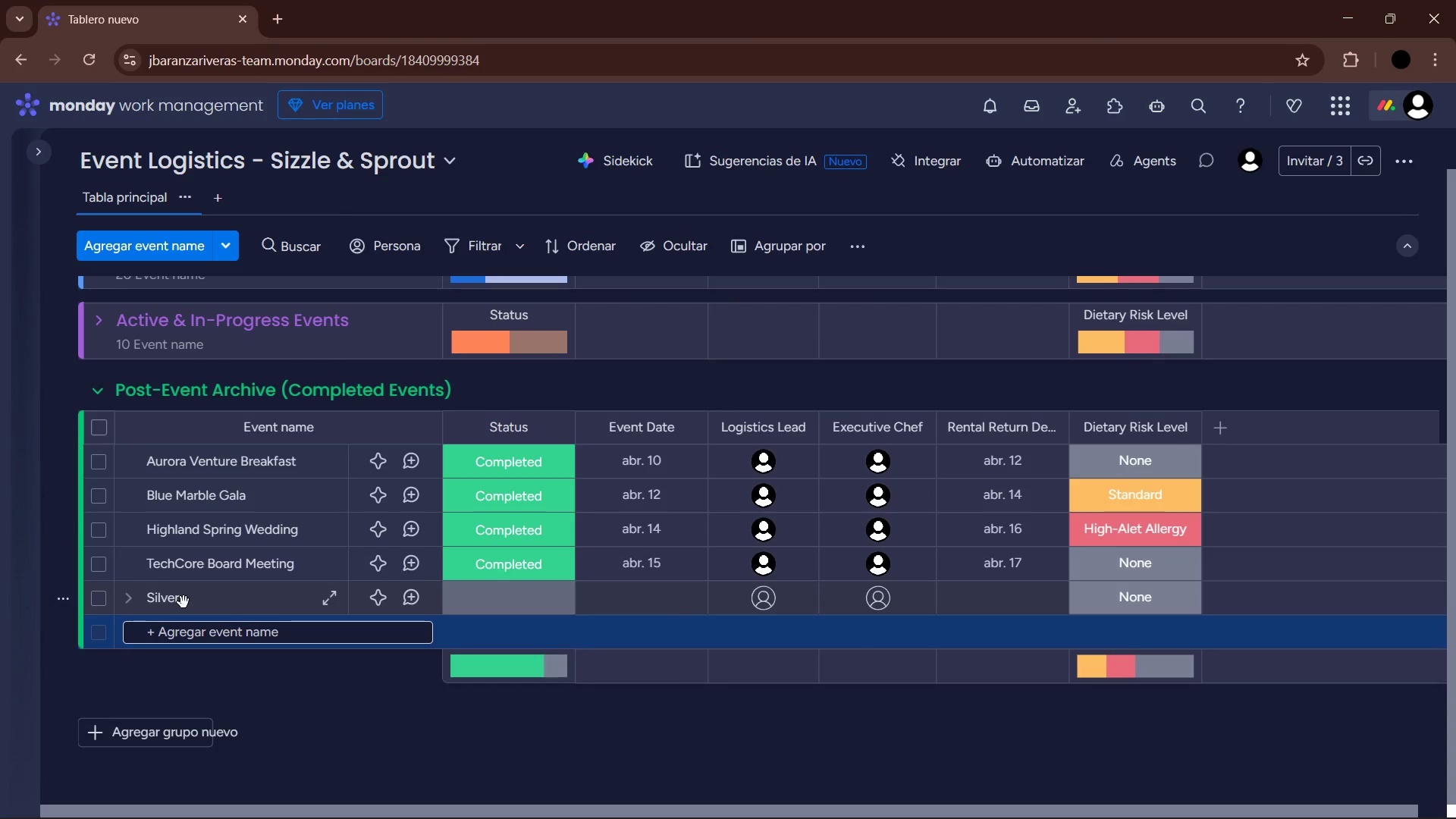 
left_click([180, 598])
 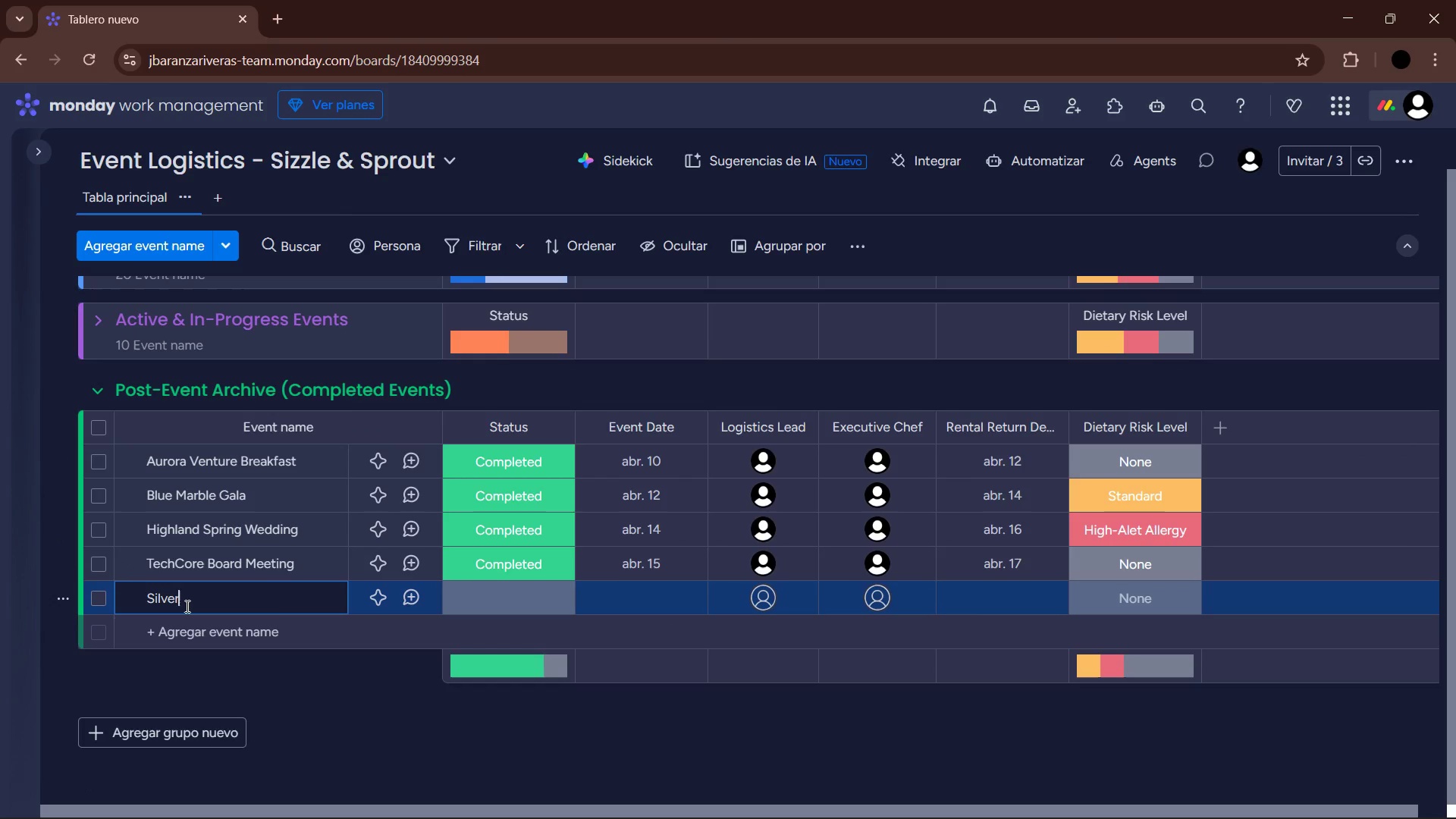 
type( Osa)
key(Backspace)
type(k Anniversary )
 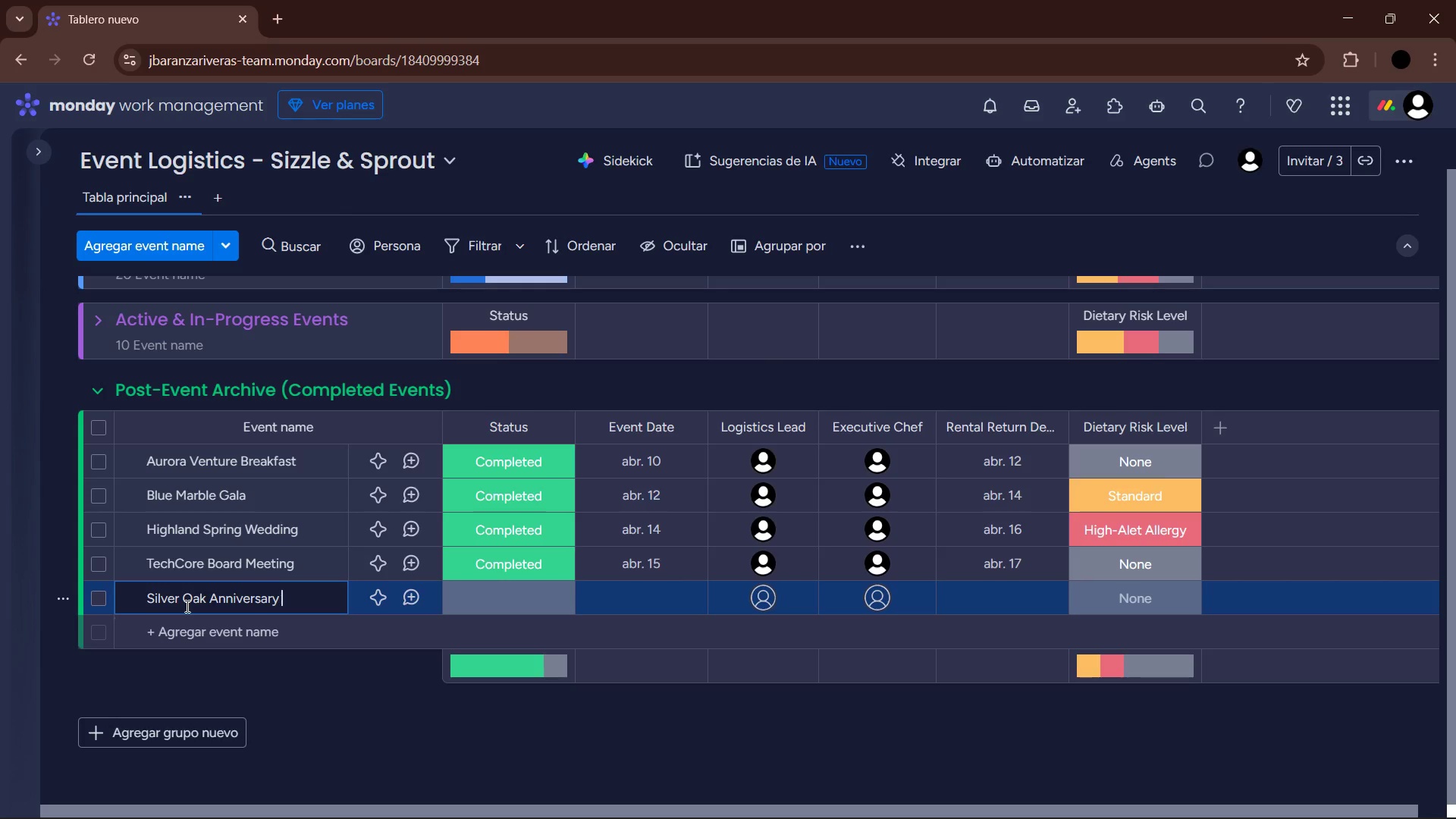 
left_click([531, 586])
 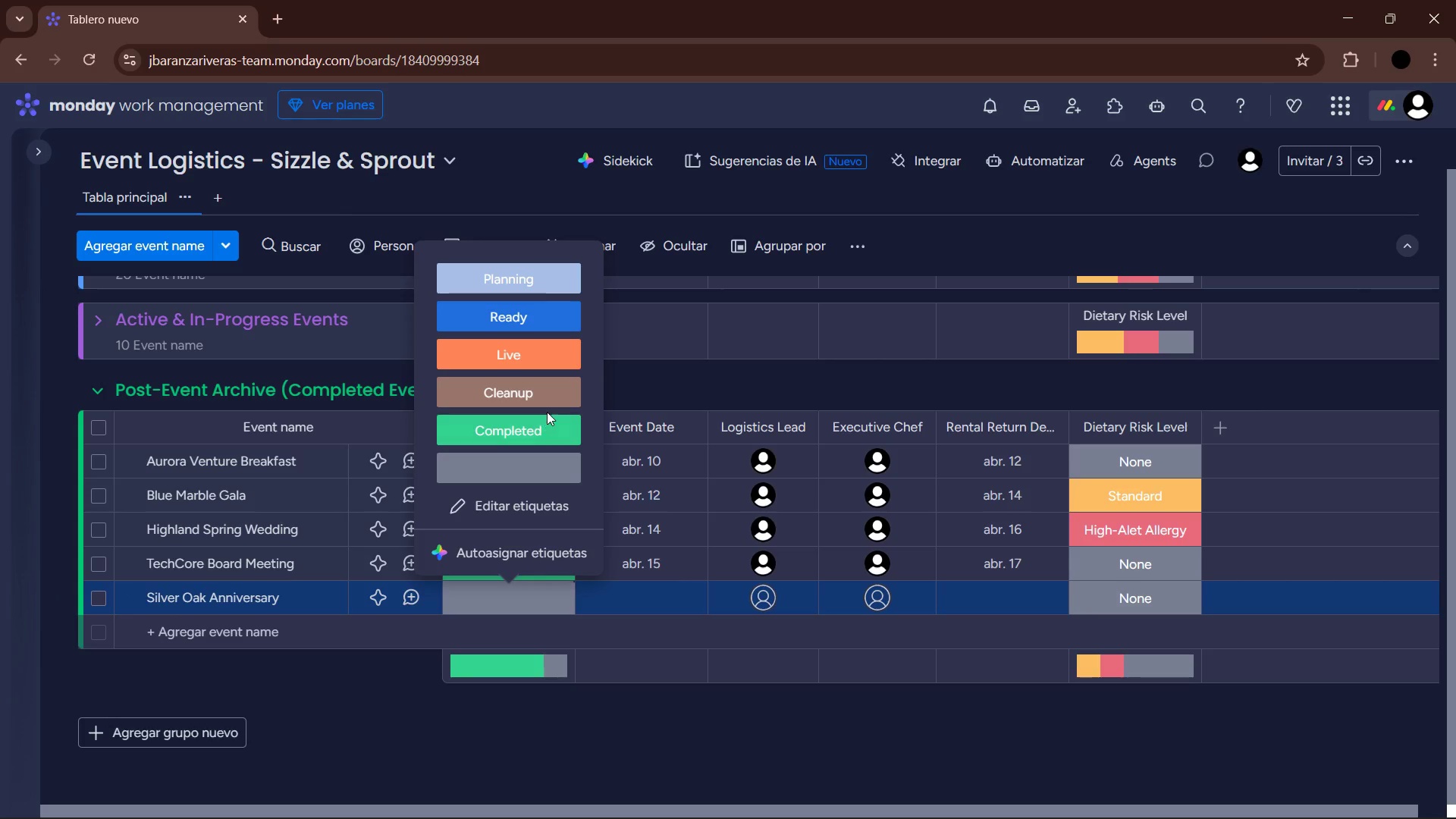 
left_click([543, 424])
 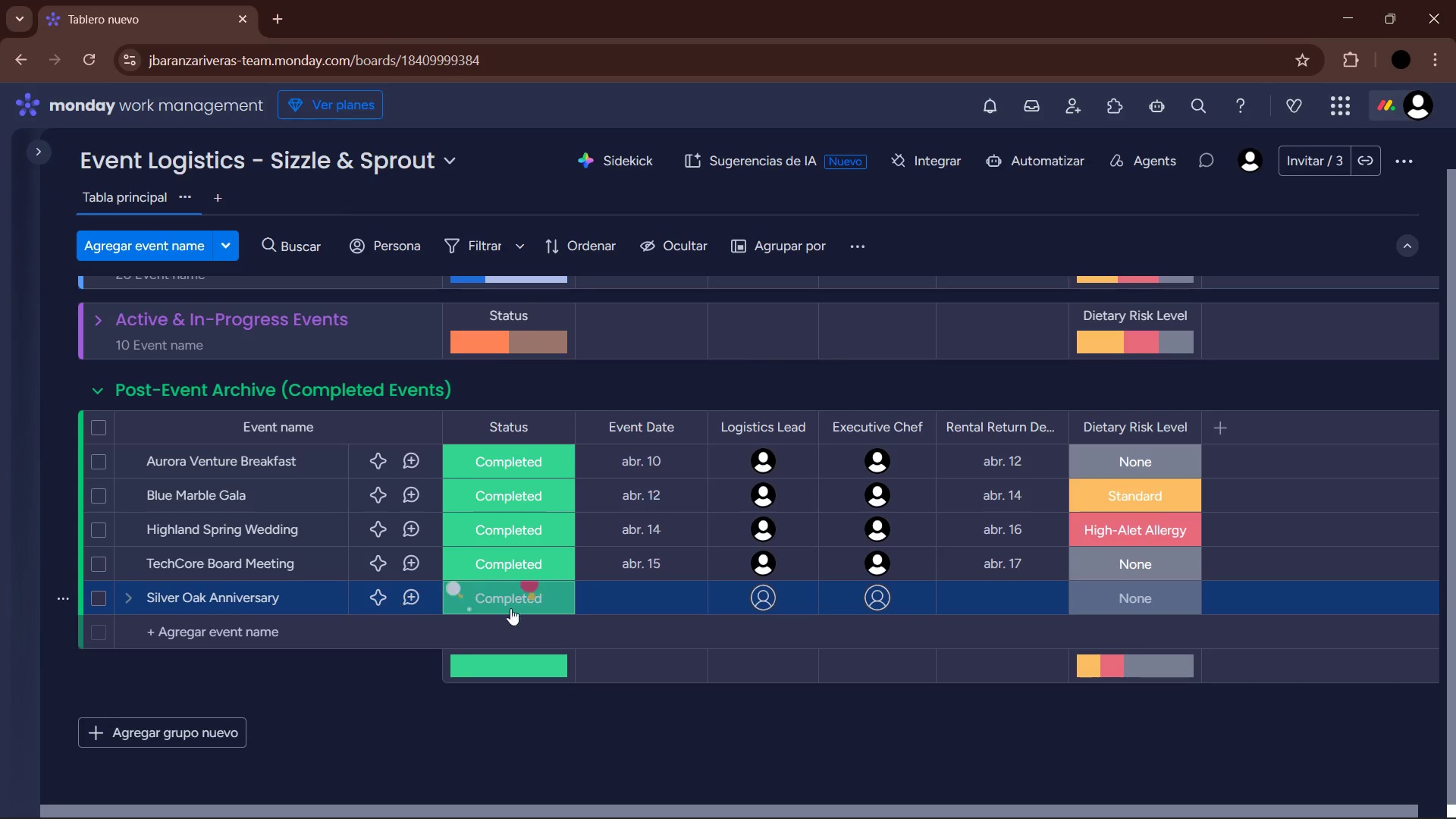 
left_click([629, 600])
 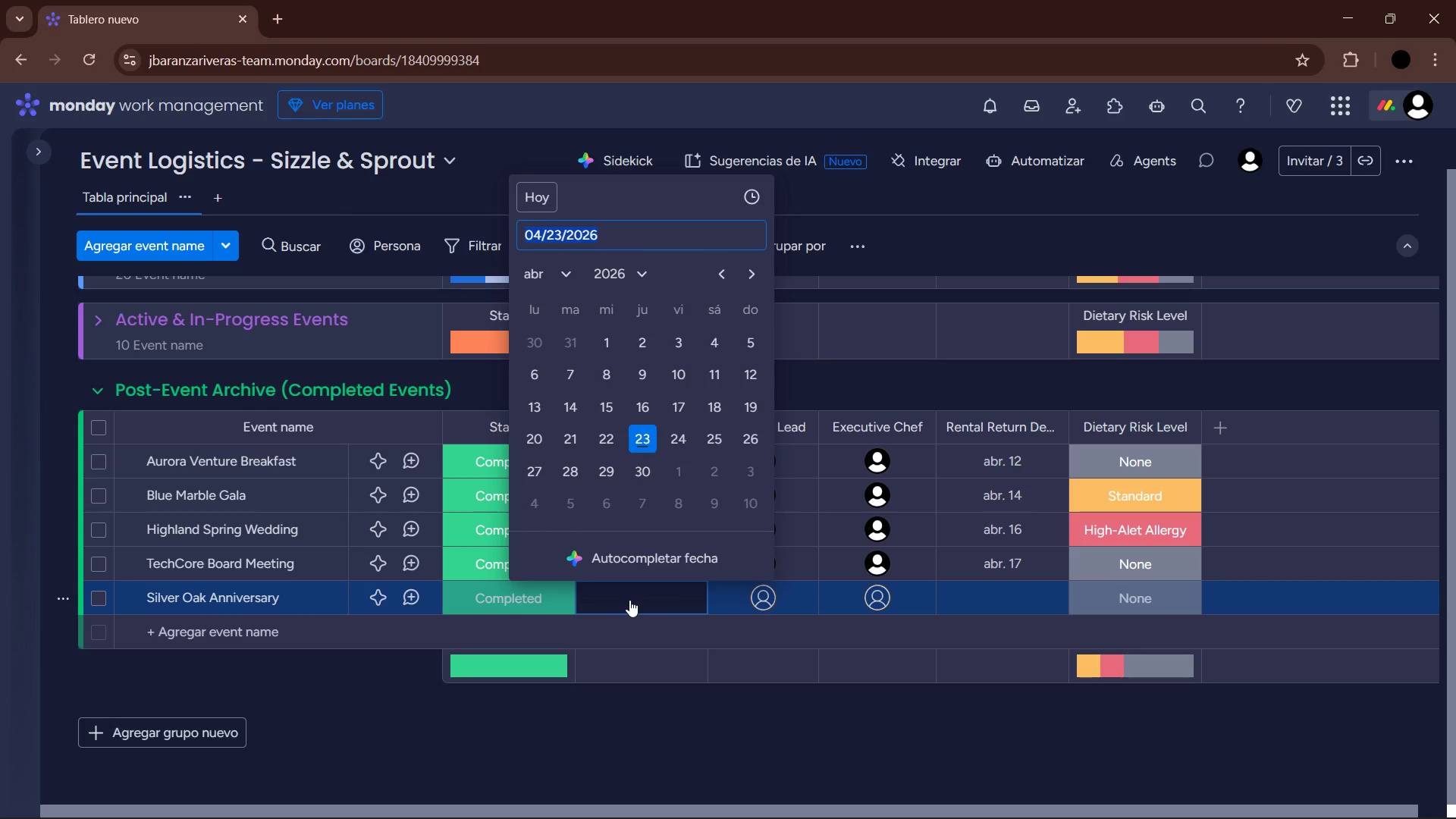 
left_click([645, 418])
 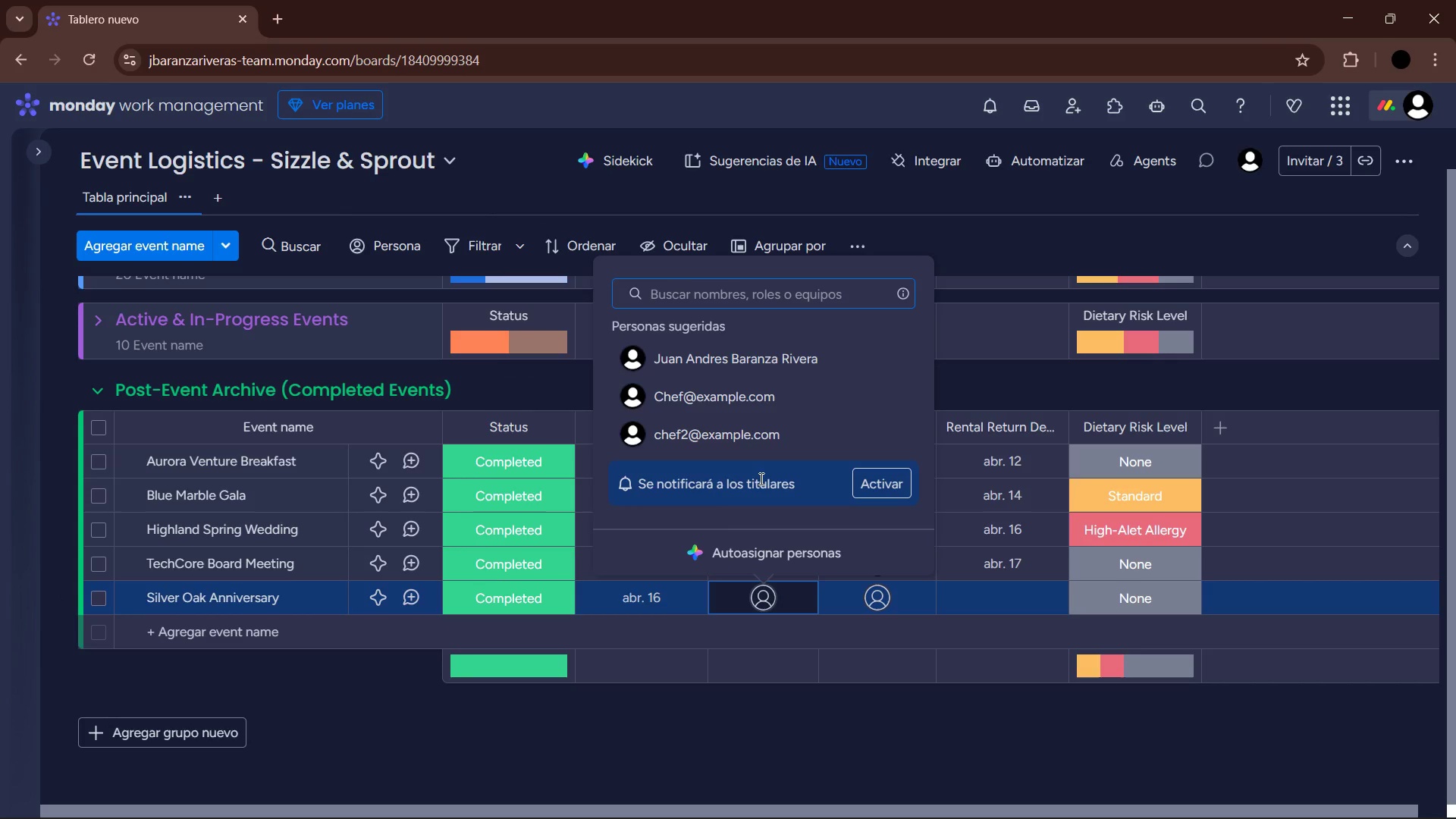 
left_click([755, 354])
 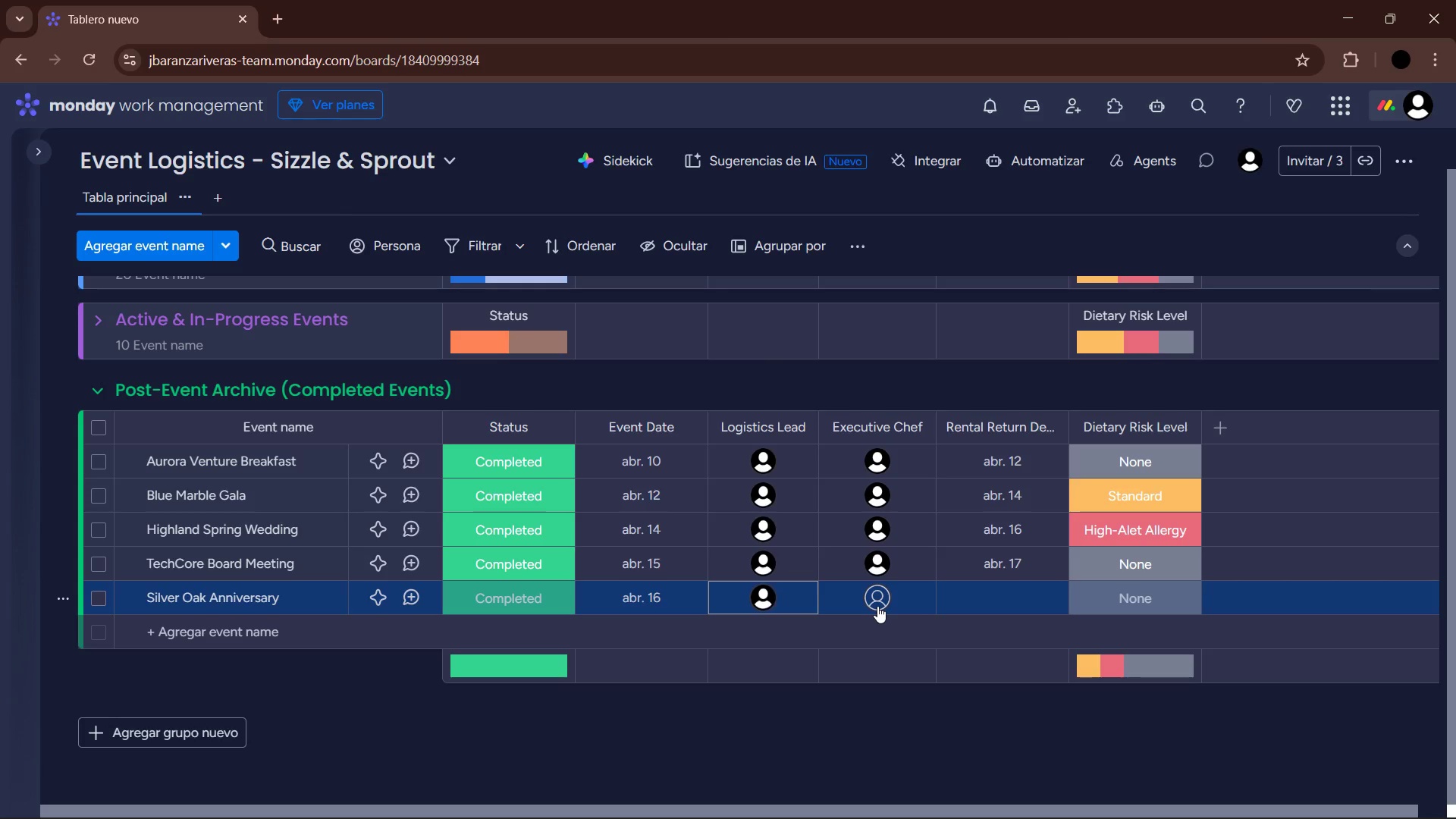 
left_click([877, 606])
 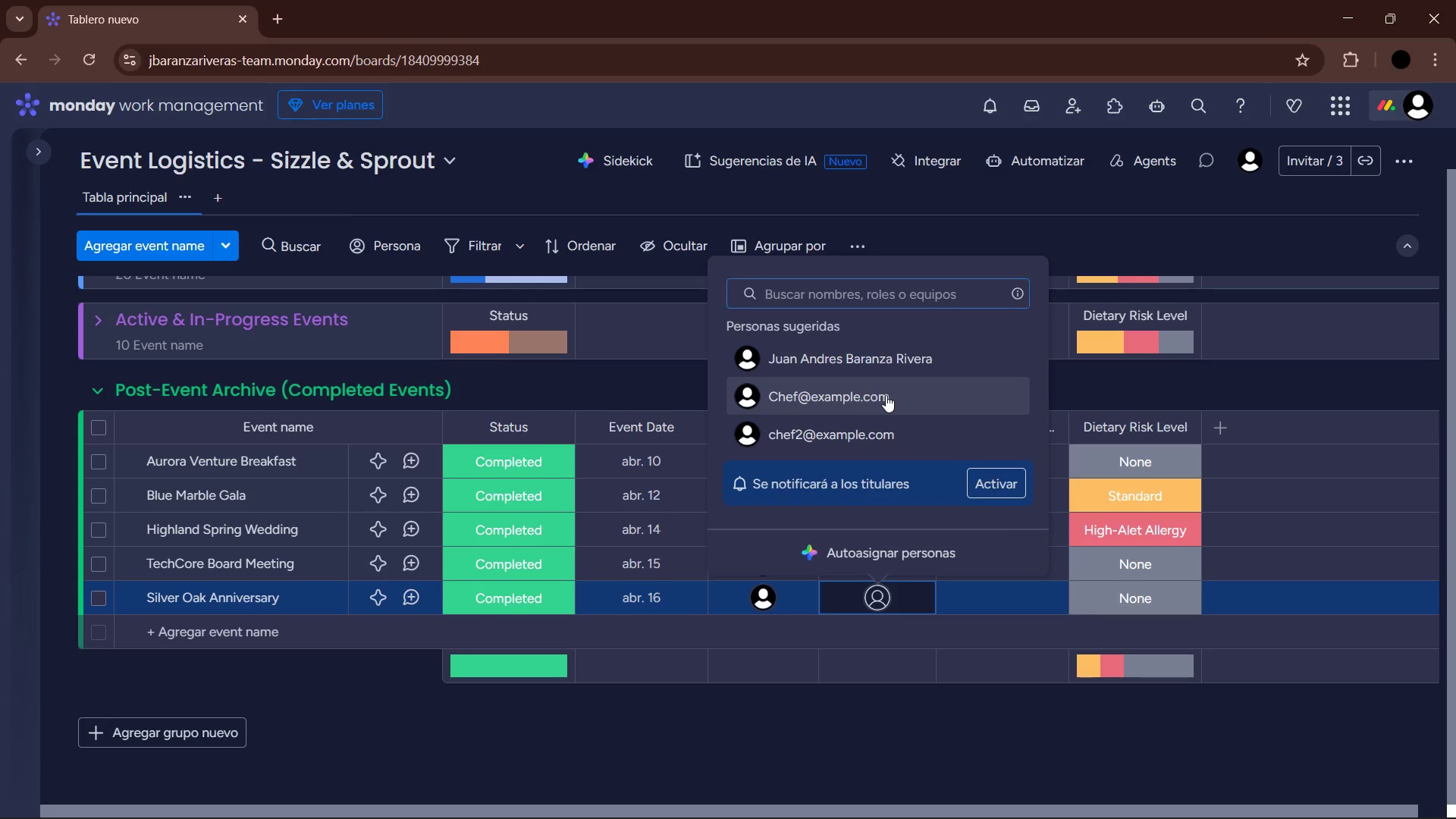 
left_click([994, 598])
 